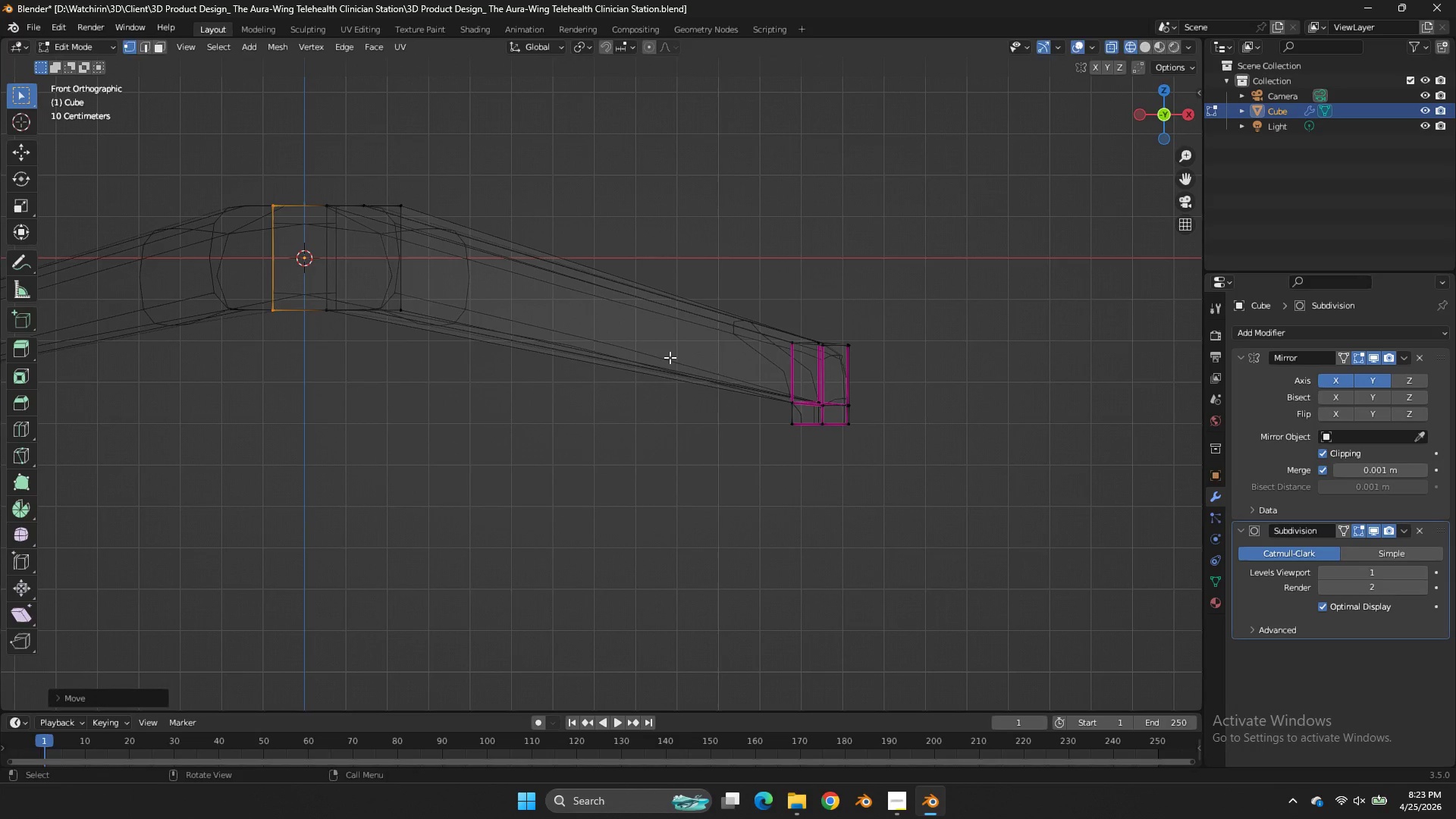 
type(gx)
key(Tab)
type(z)
key(Tab)
 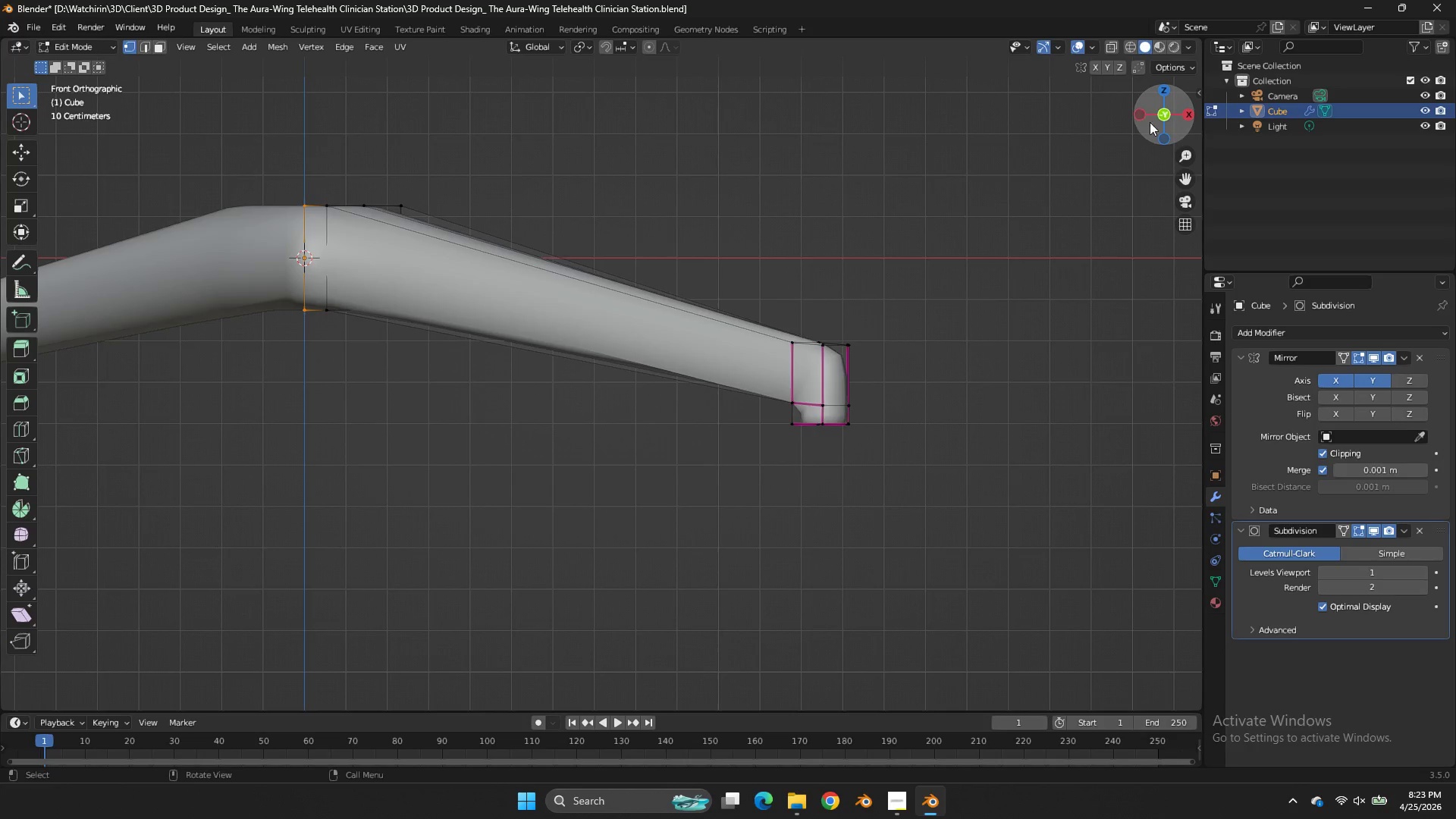 
left_click_drag(start_coordinate=[1150, 124], to_coordinate=[934, 177])
 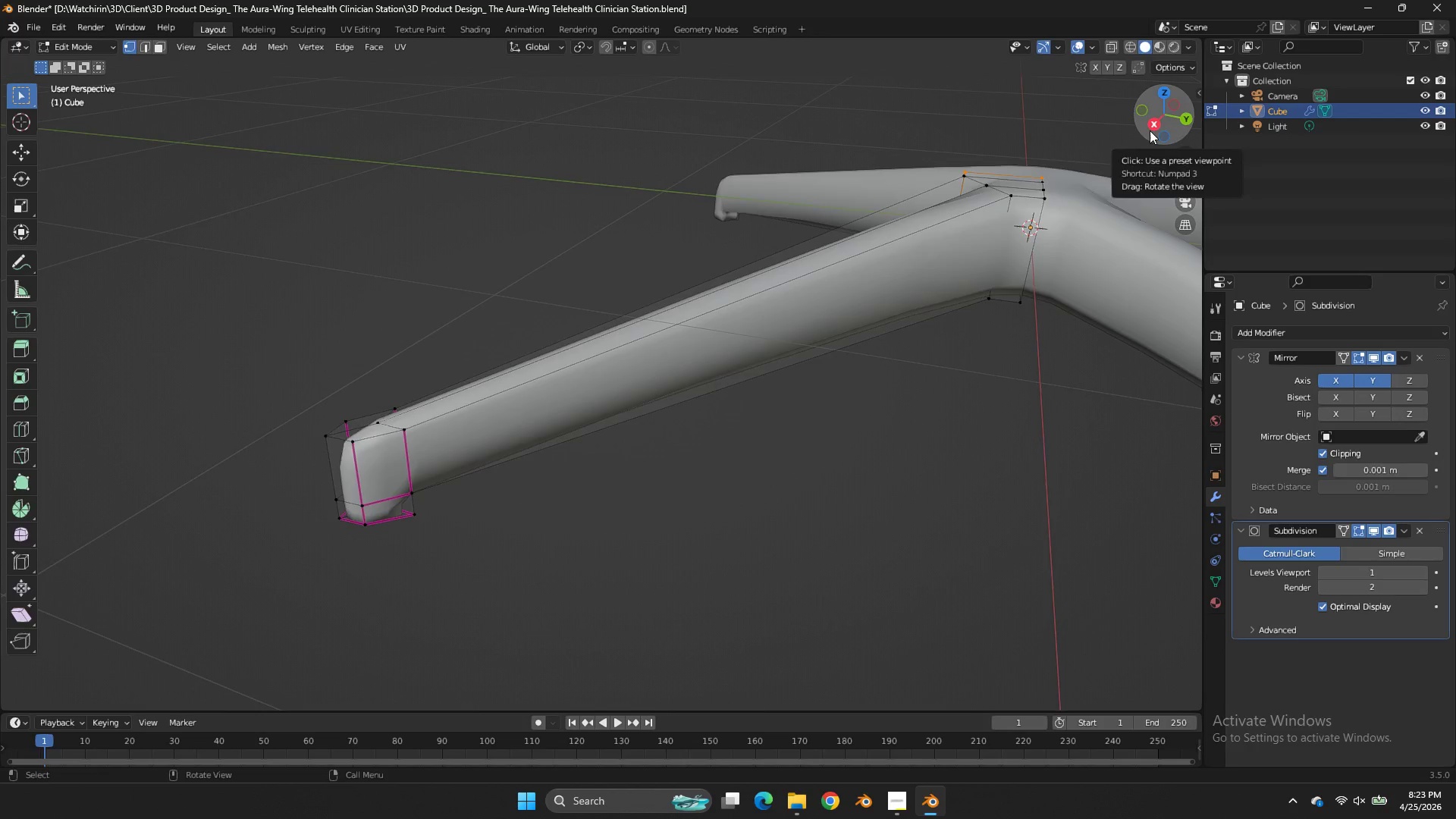 
left_click([1150, 130])
 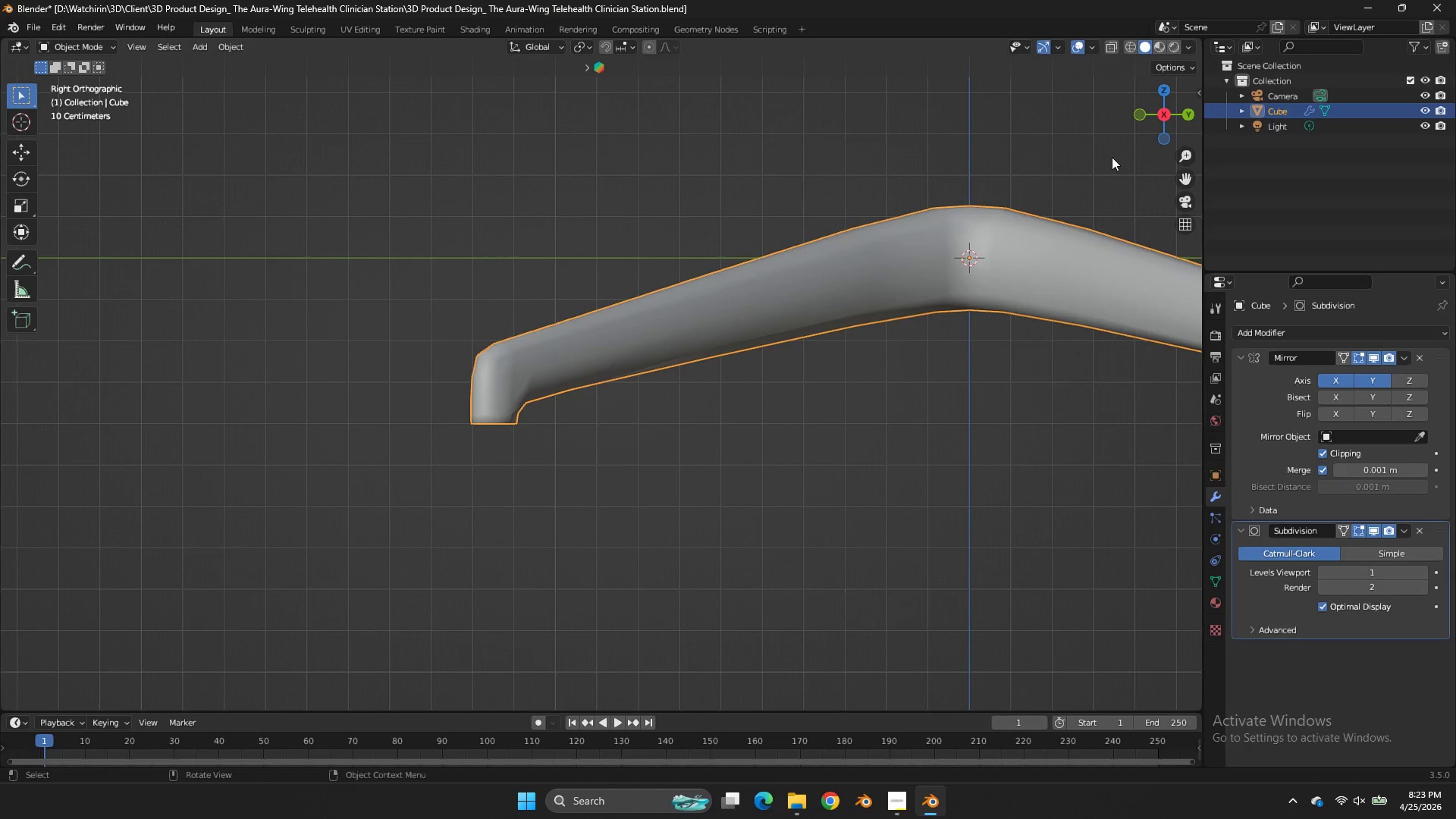 
key(Tab)
type(z)
key(Tab)
type(gy)
 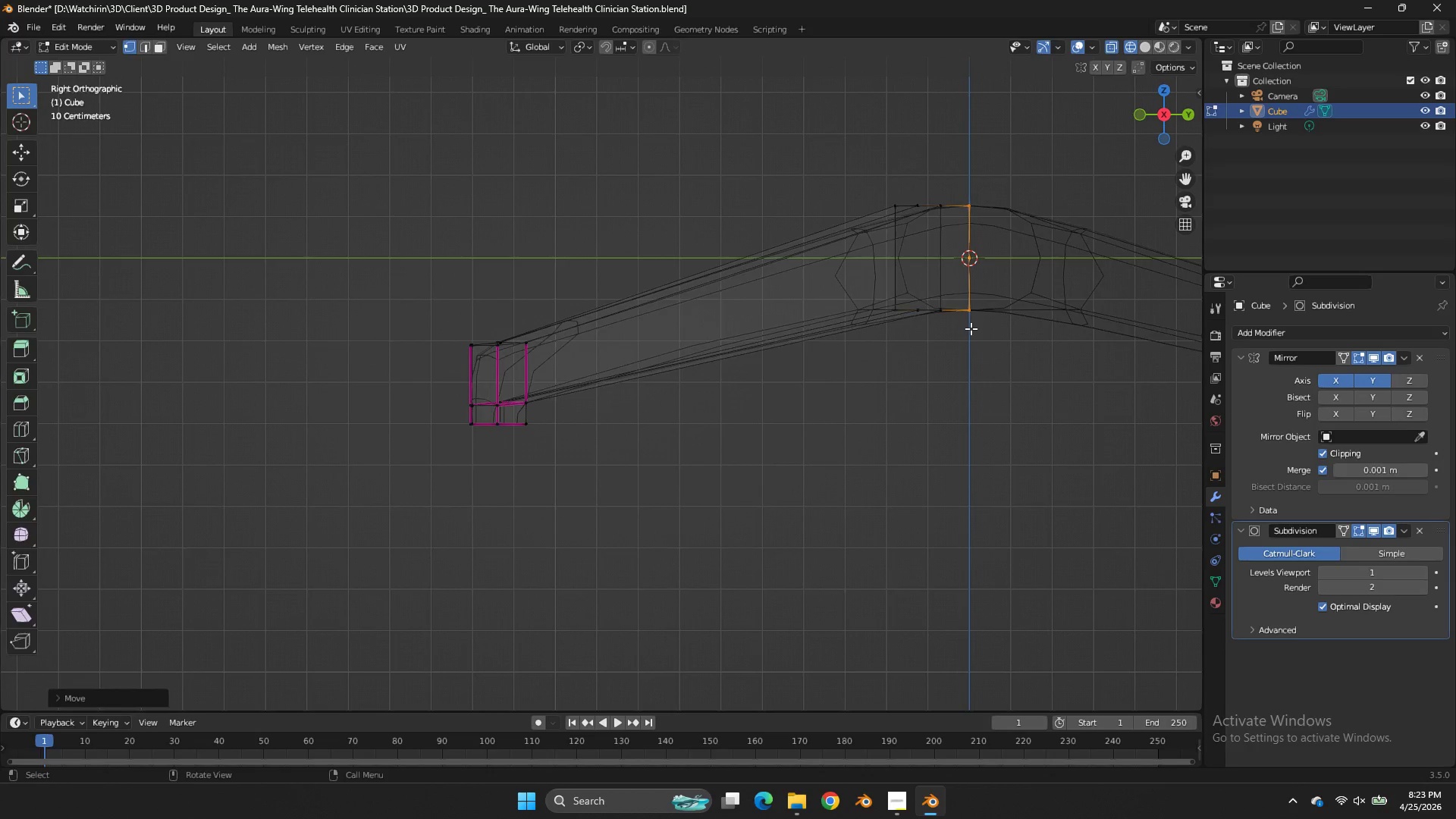 
left_click_drag(start_coordinate=[1016, 171], to_coordinate=[943, 377])
 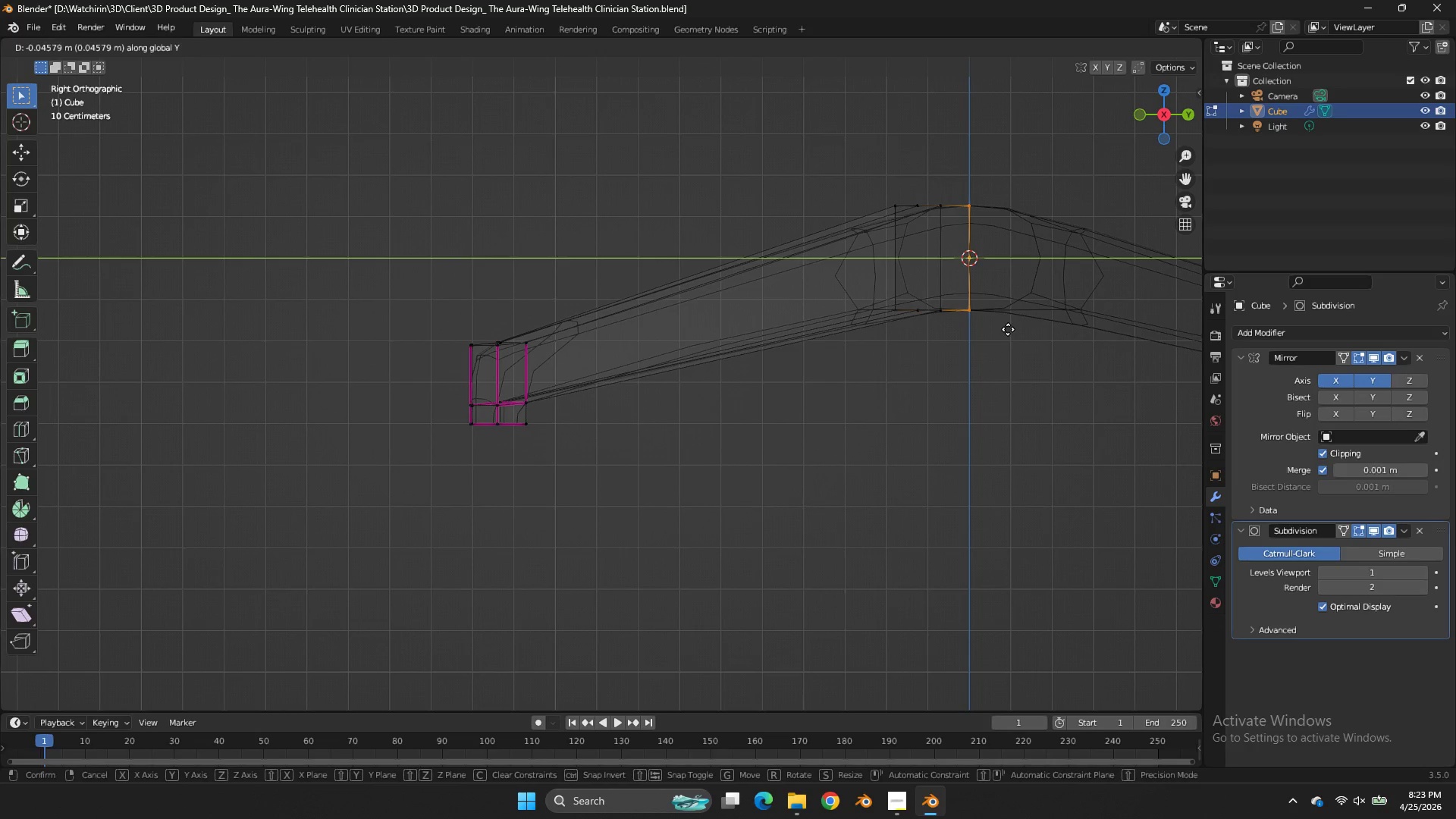 
left_click([971, 328])
 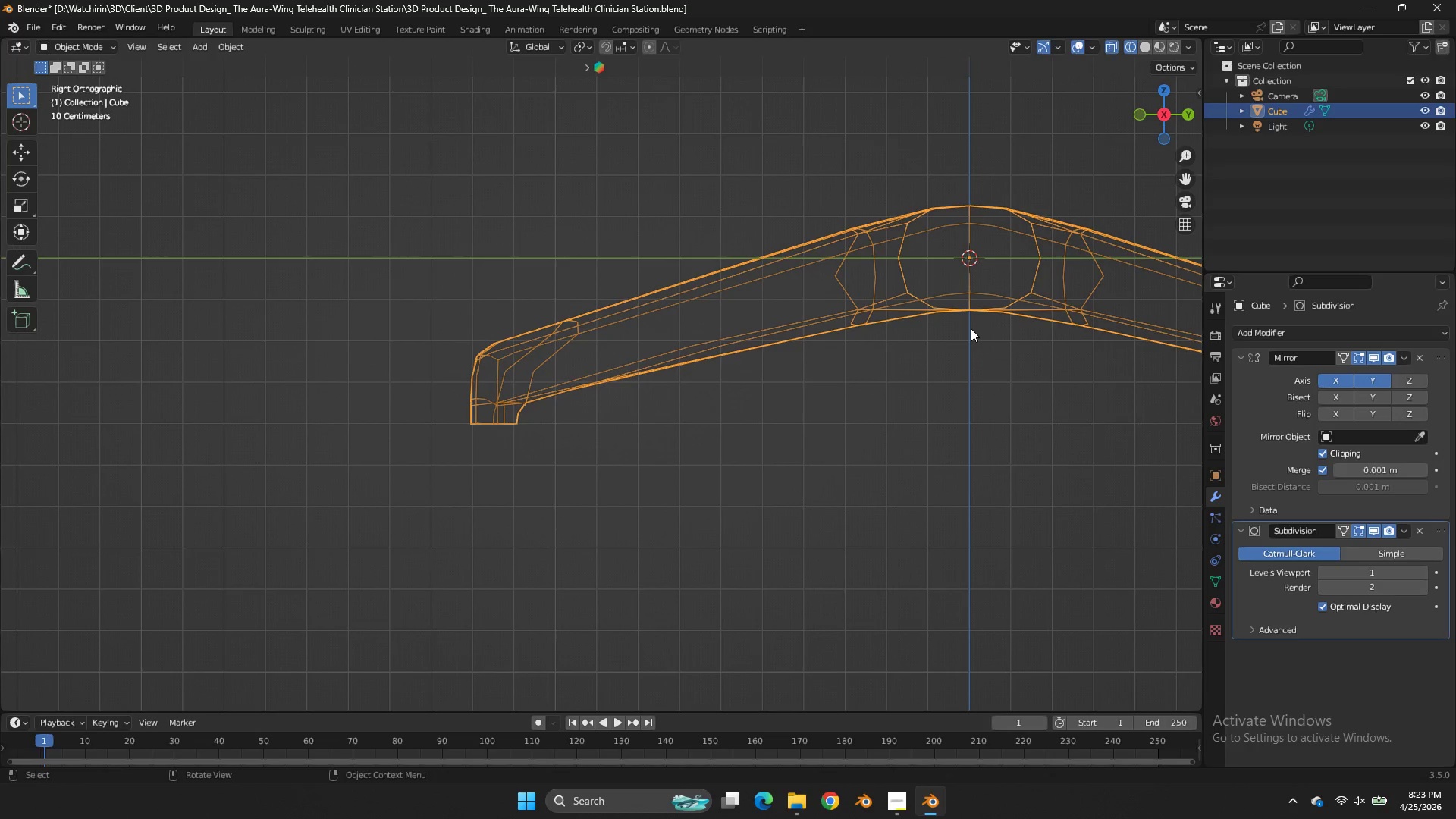 
key(Tab)
 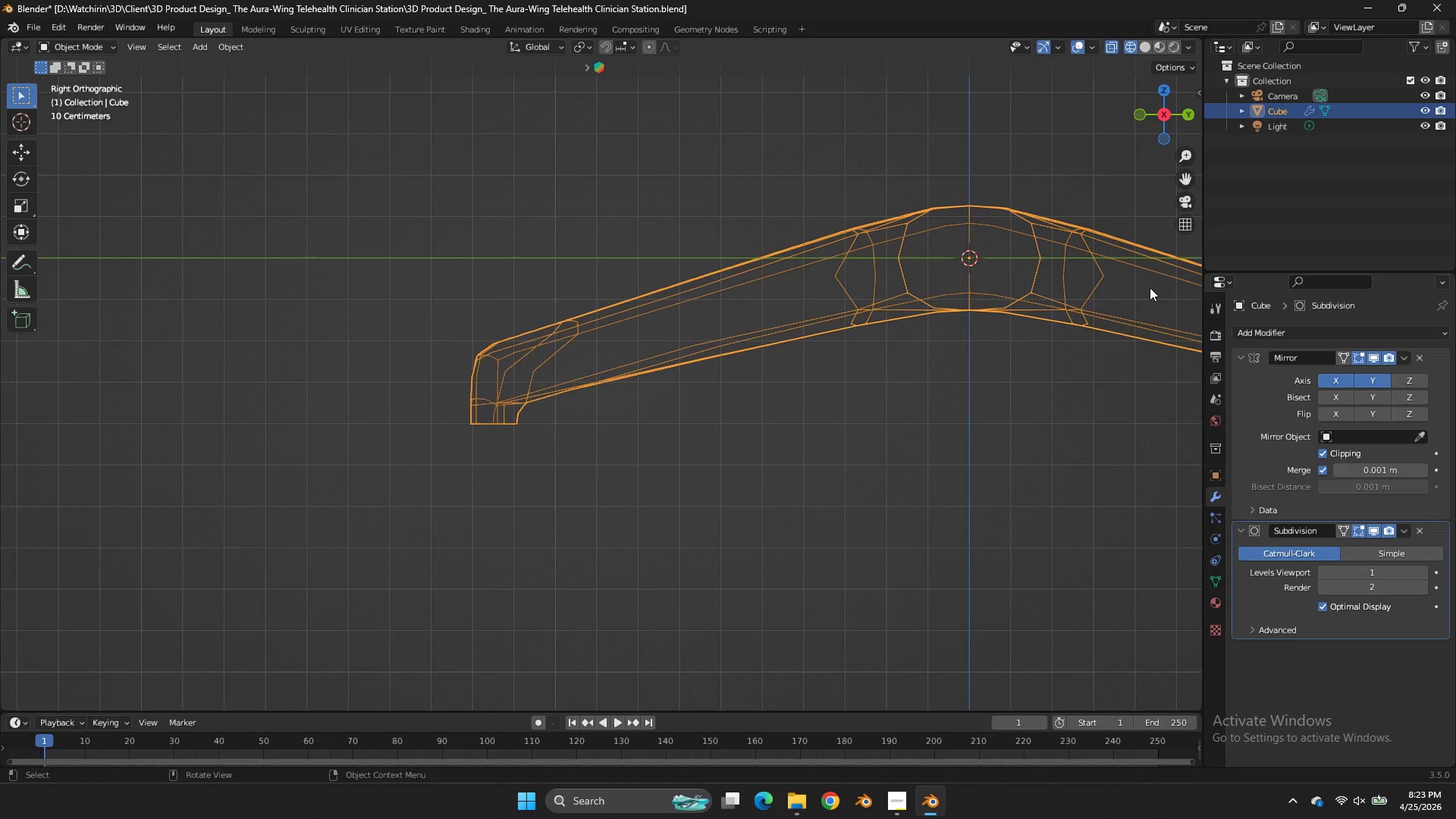 
key(Z)
 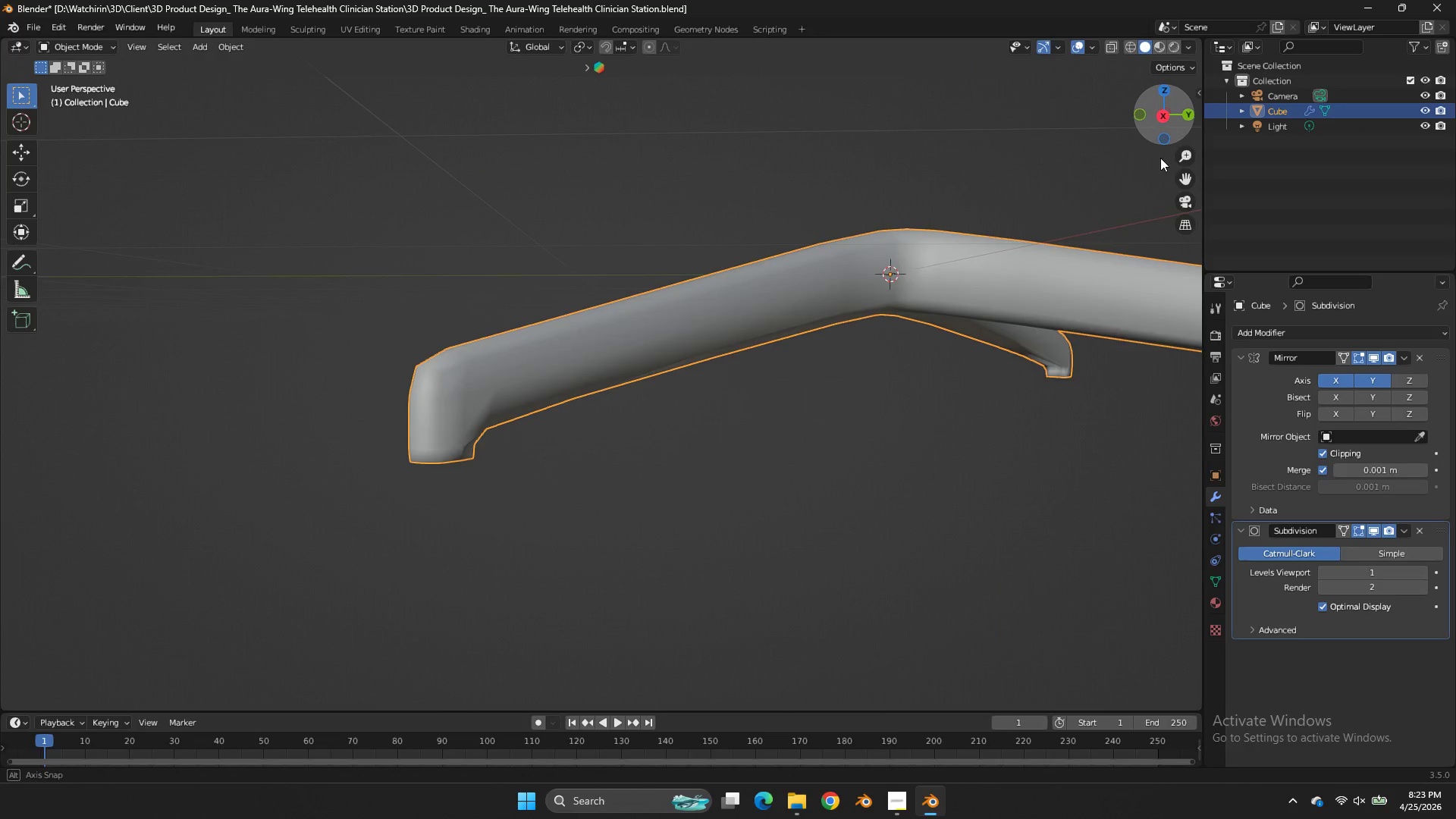 
left_click_drag(start_coordinate=[1181, 127], to_coordinate=[1128, 236])
 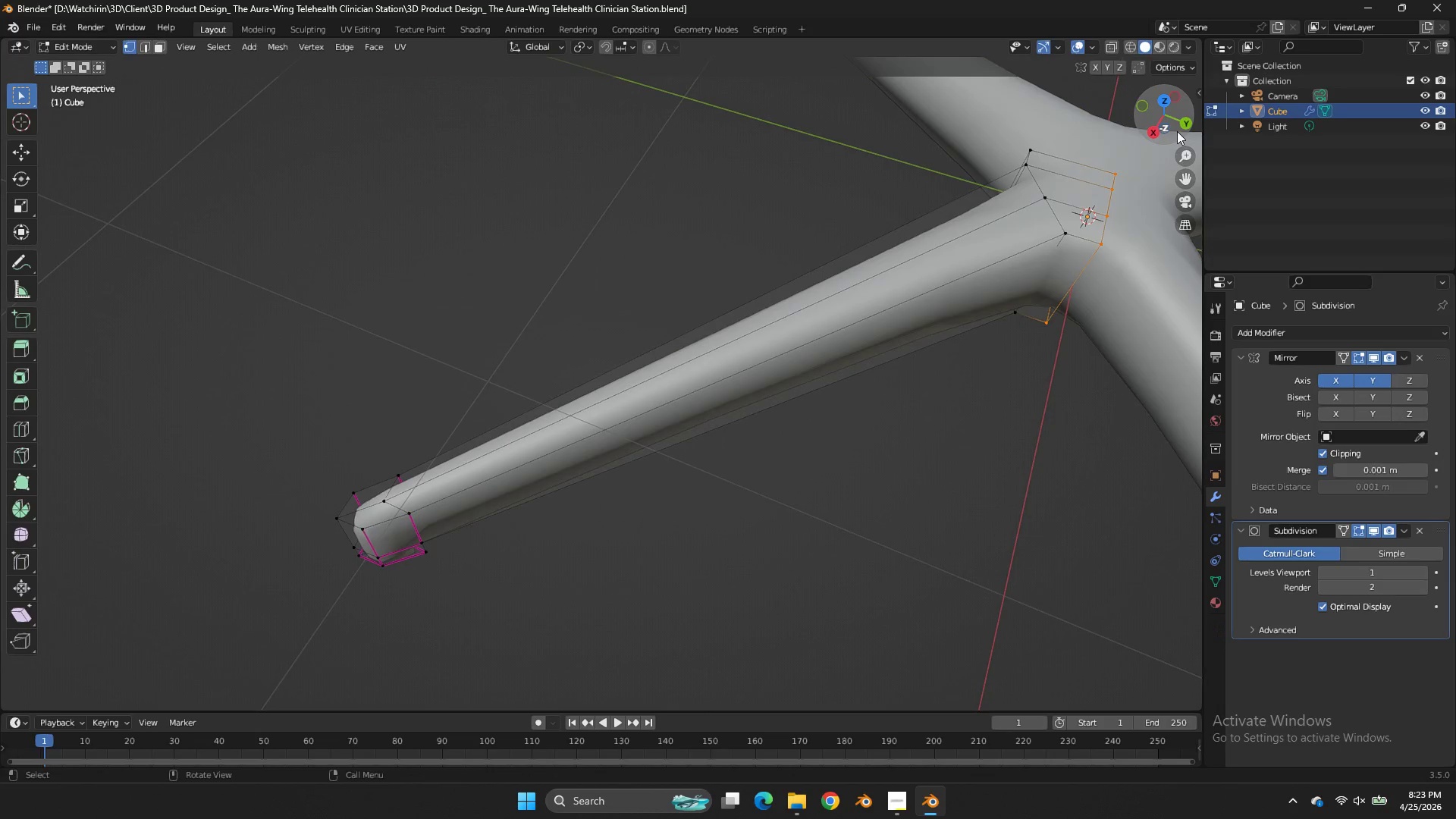 
key(Tab)
 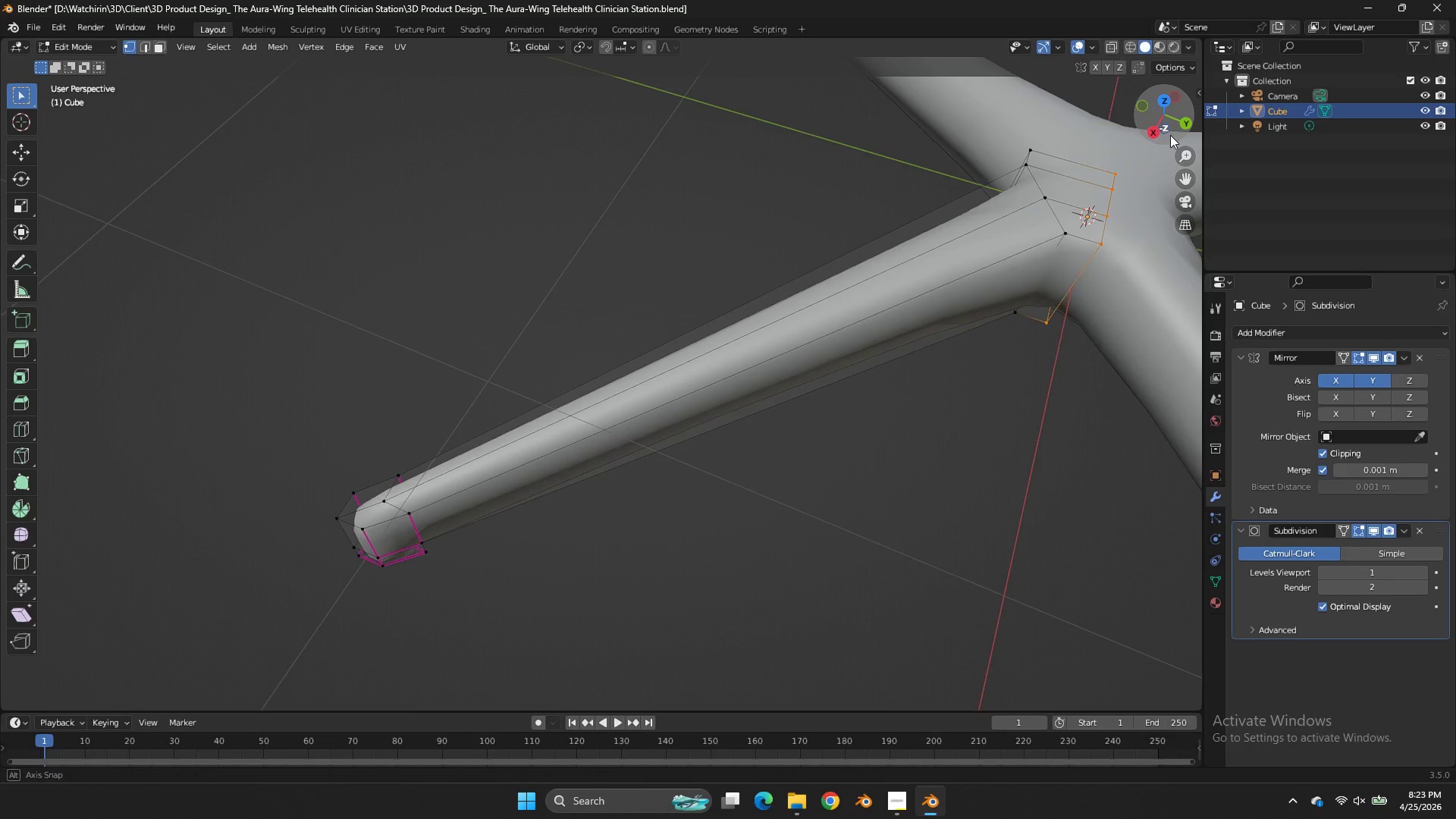 
left_click_drag(start_coordinate=[1177, 131], to_coordinate=[1078, 127])
 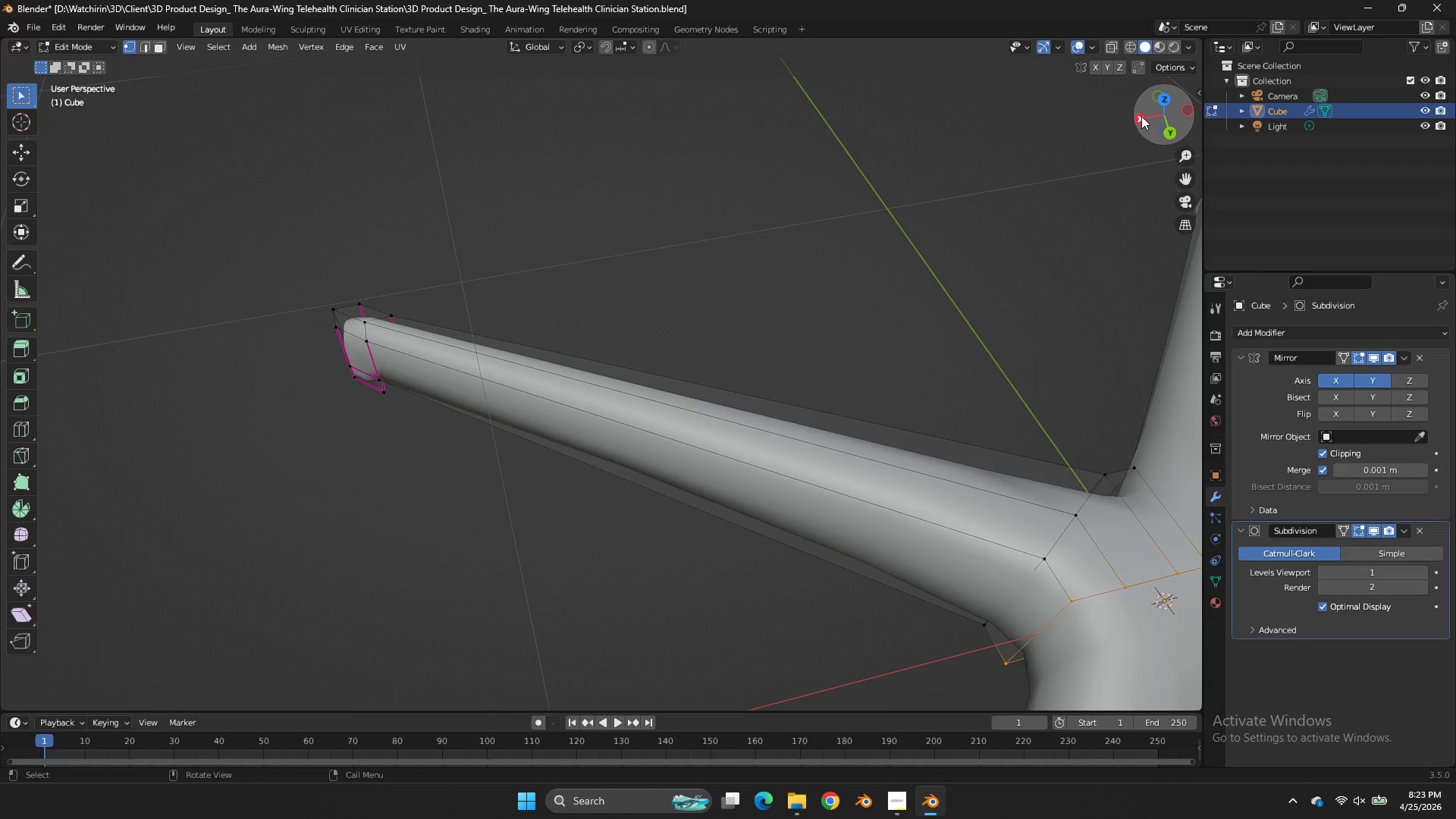 
left_click([1141, 116])
 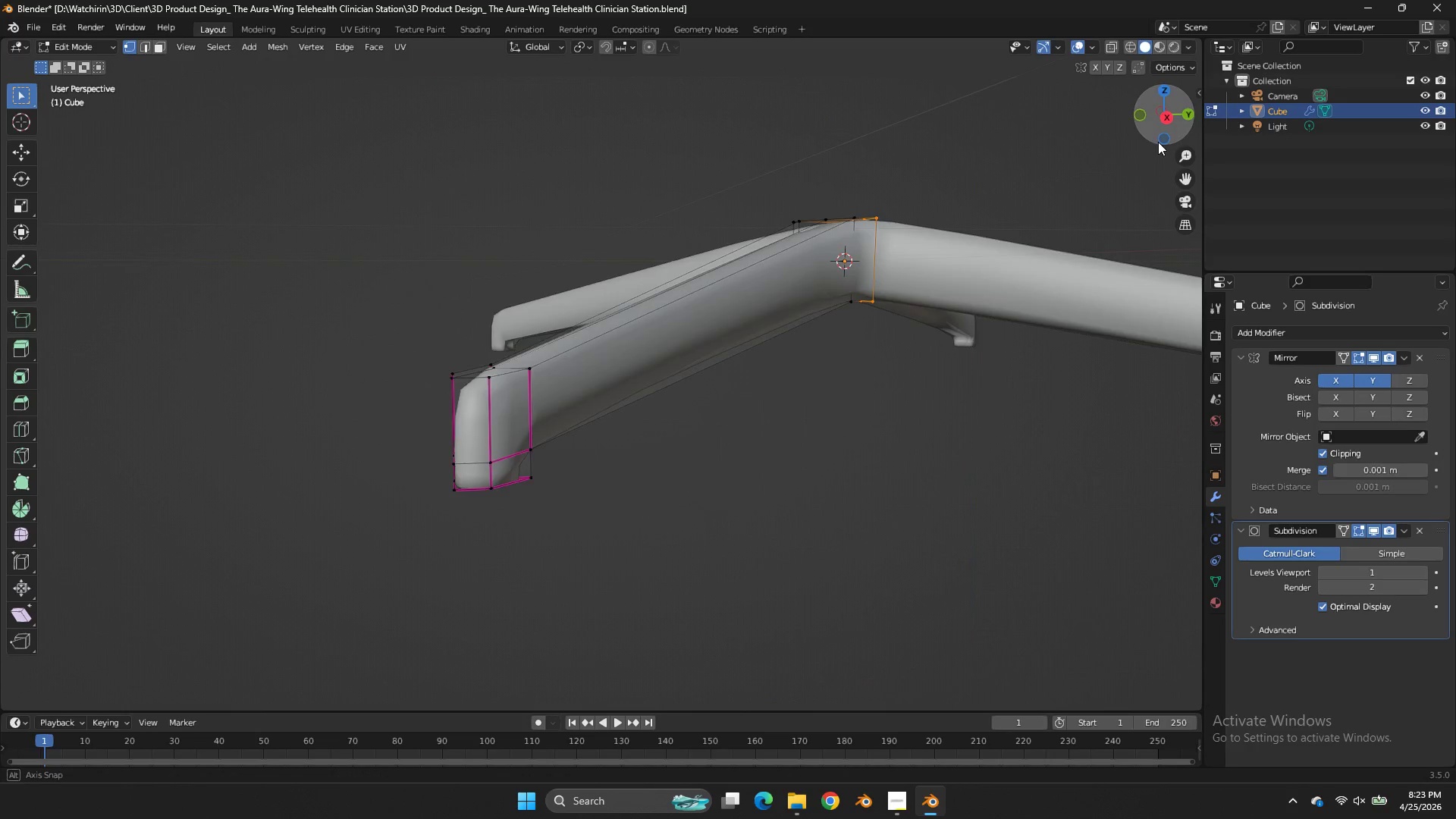 
left_click_drag(start_coordinate=[1141, 121], to_coordinate=[243, 256])
 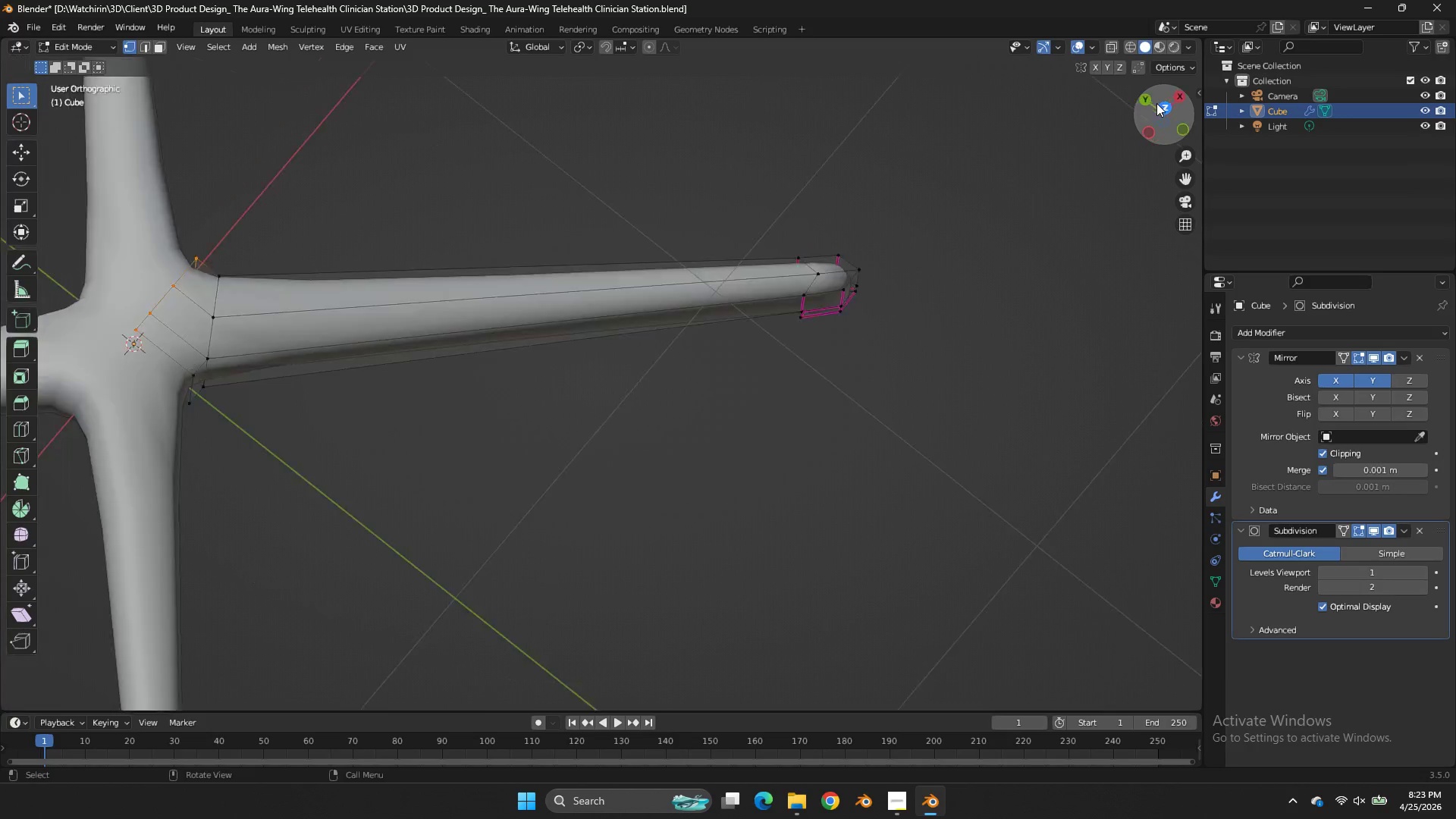 
left_click([1156, 102])
 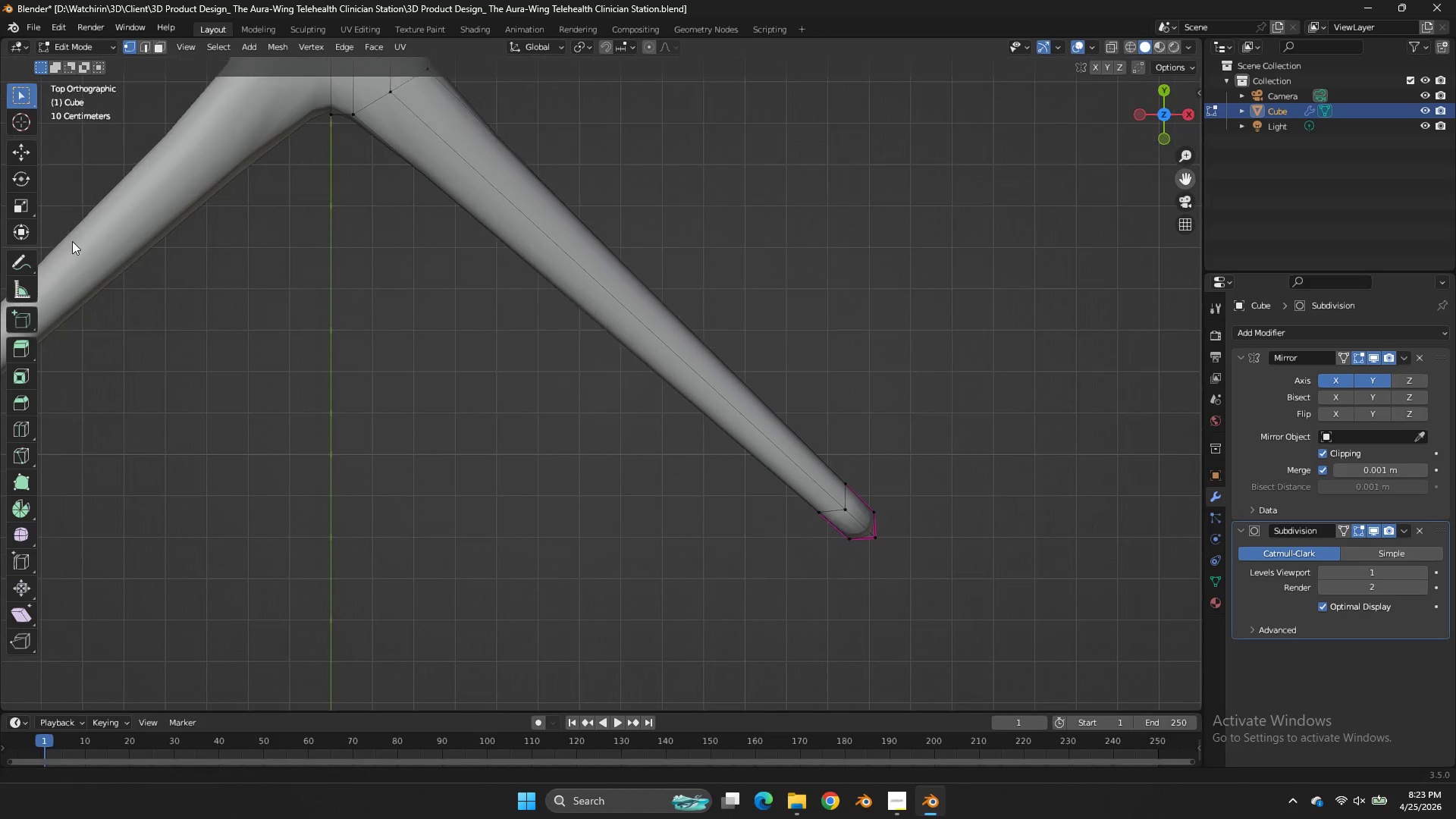 
left_click_drag(start_coordinate=[1184, 176], to_coordinate=[318, 465])
 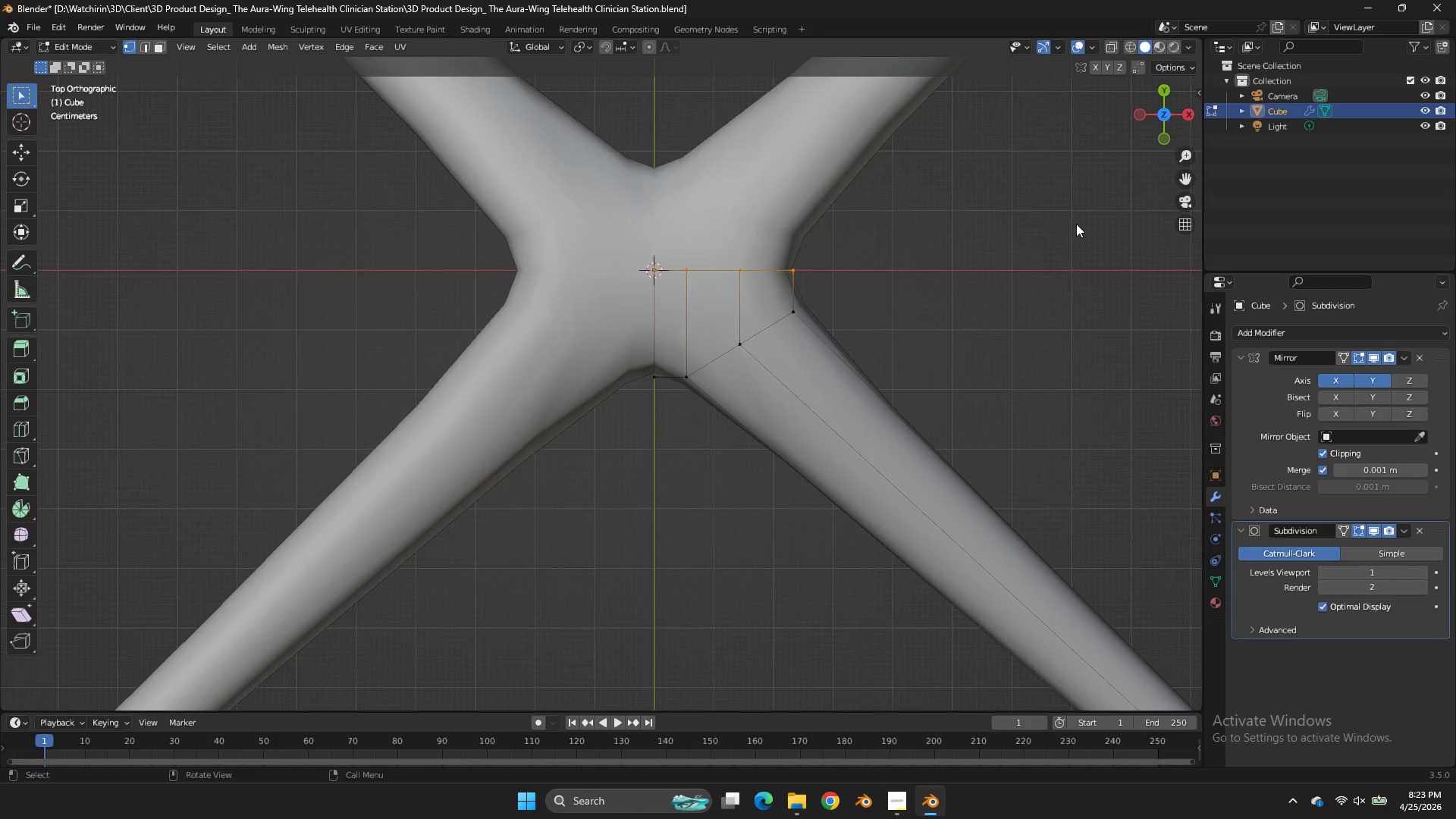 
scroll: coordinate [1068, 224], scroll_direction: up, amount: 3.0
 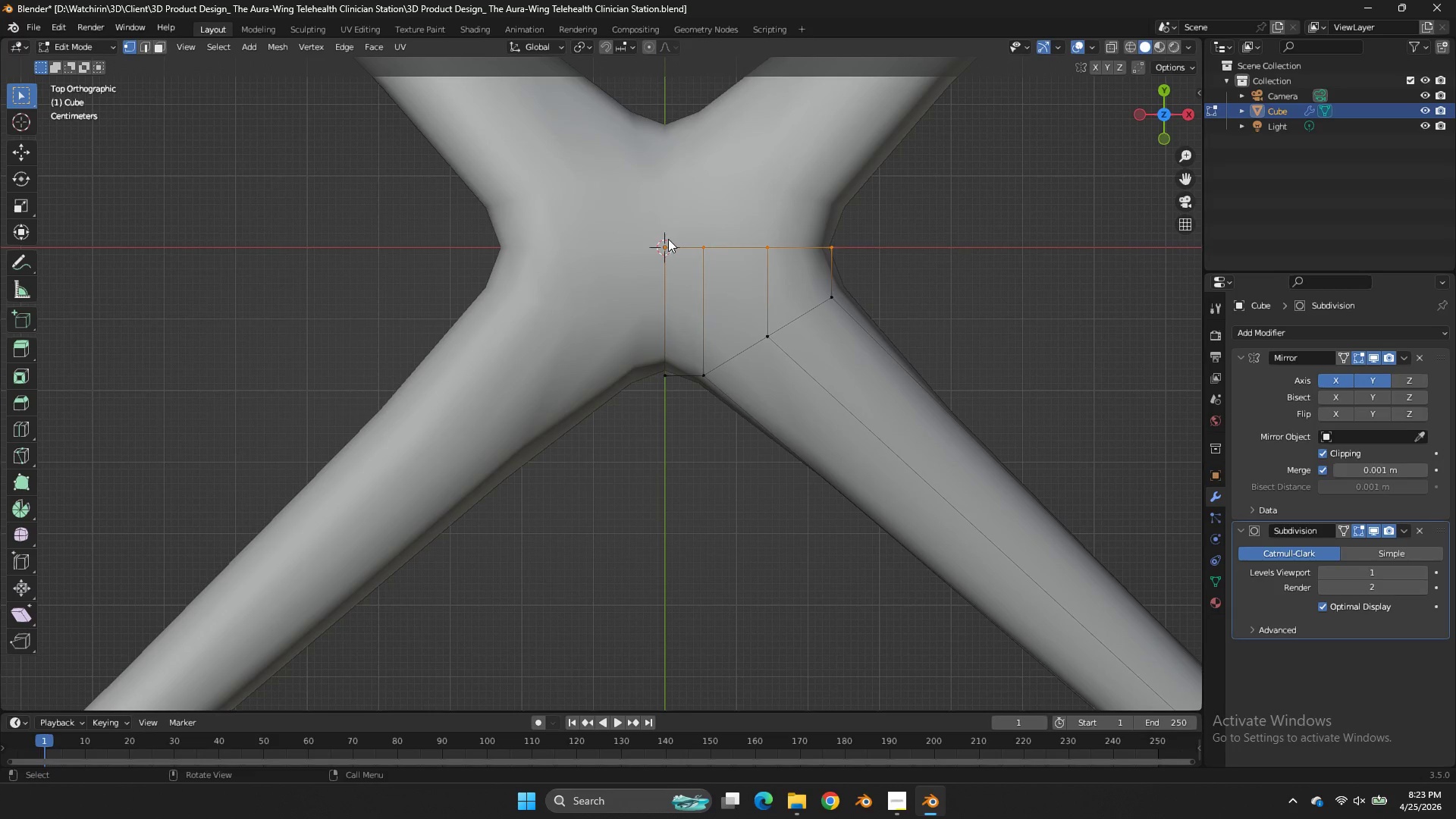 
left_click([668, 239])
 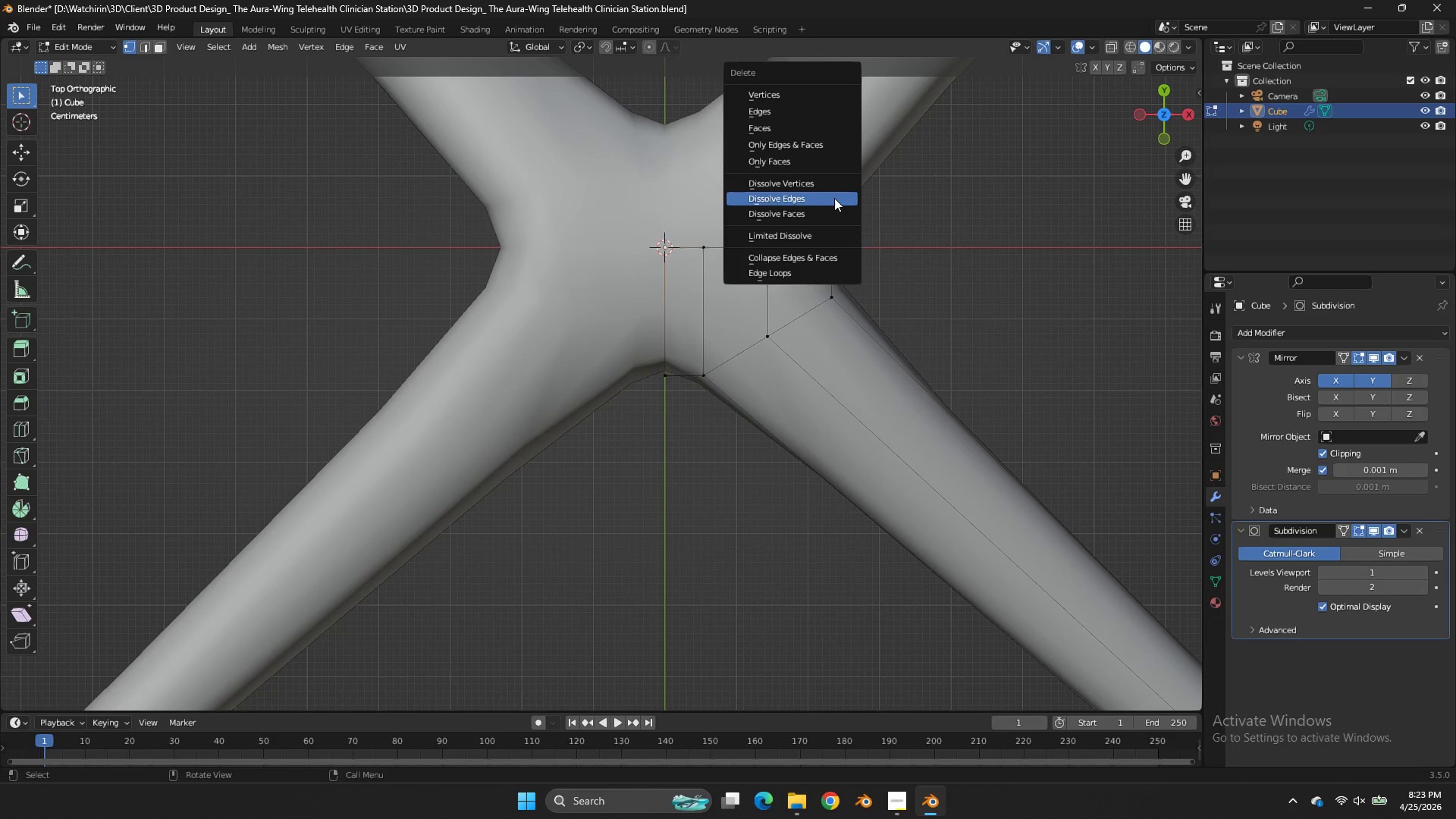 
key(X)
 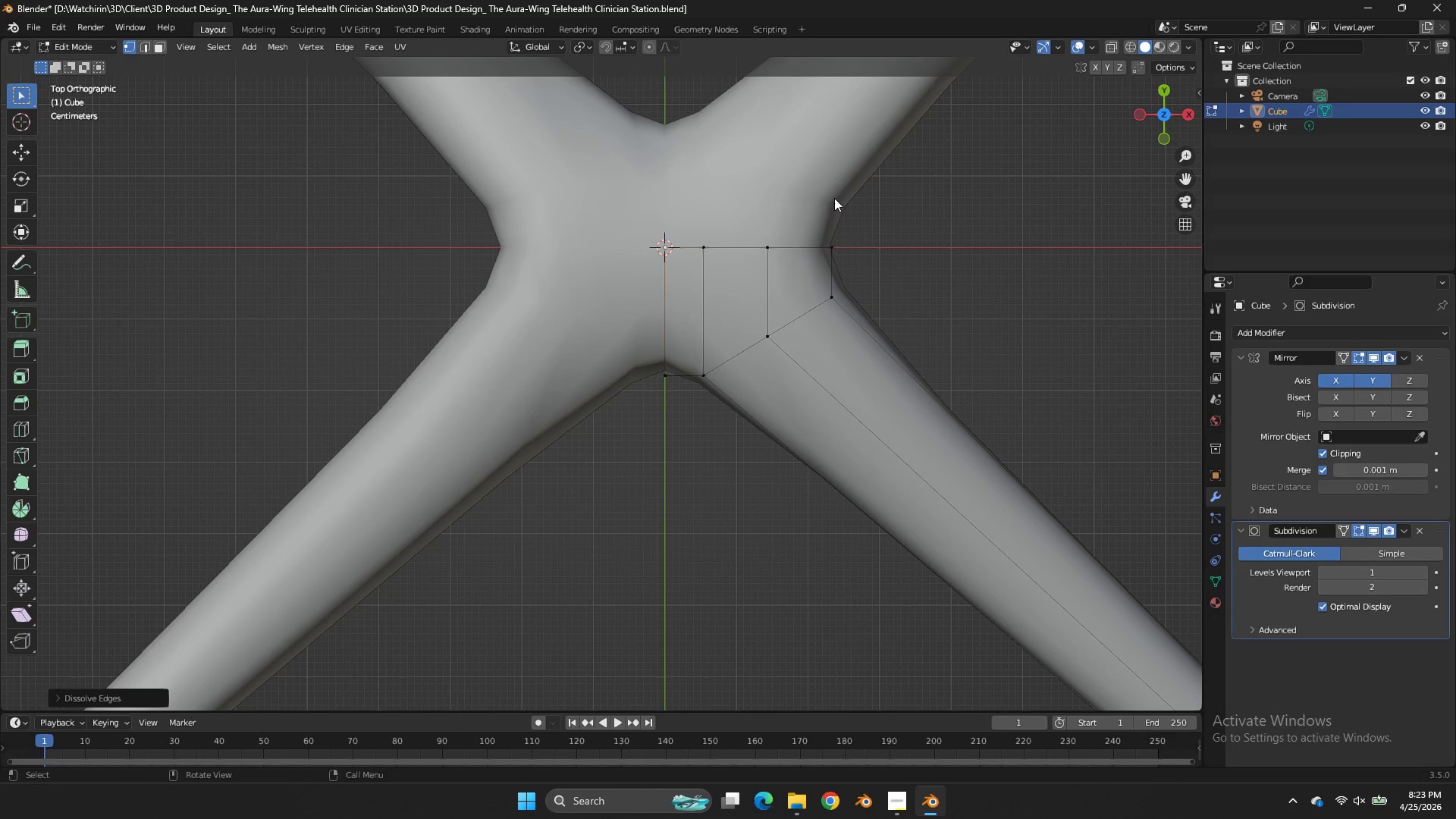 
left_click([834, 198])
 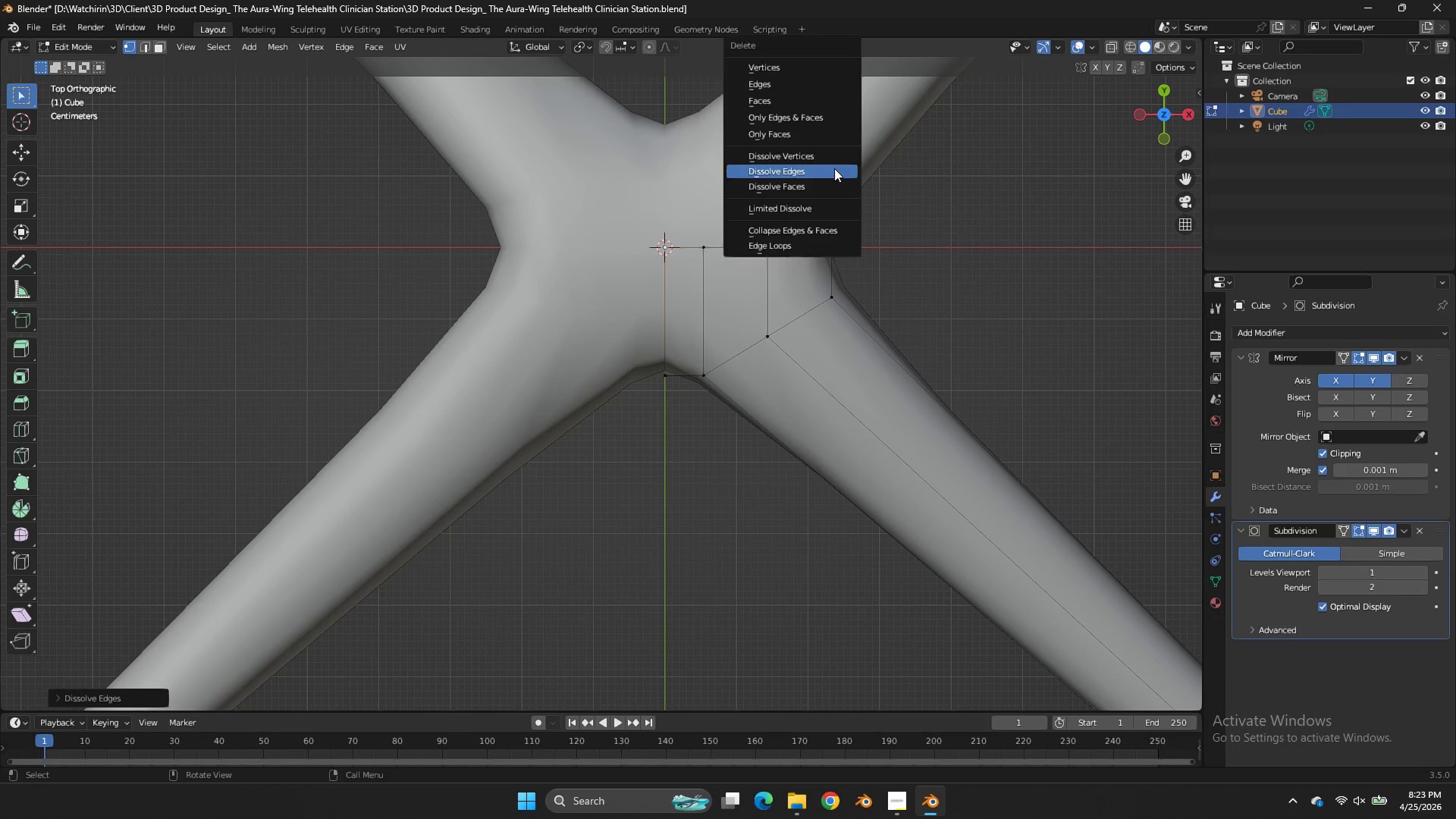 
key(X)
 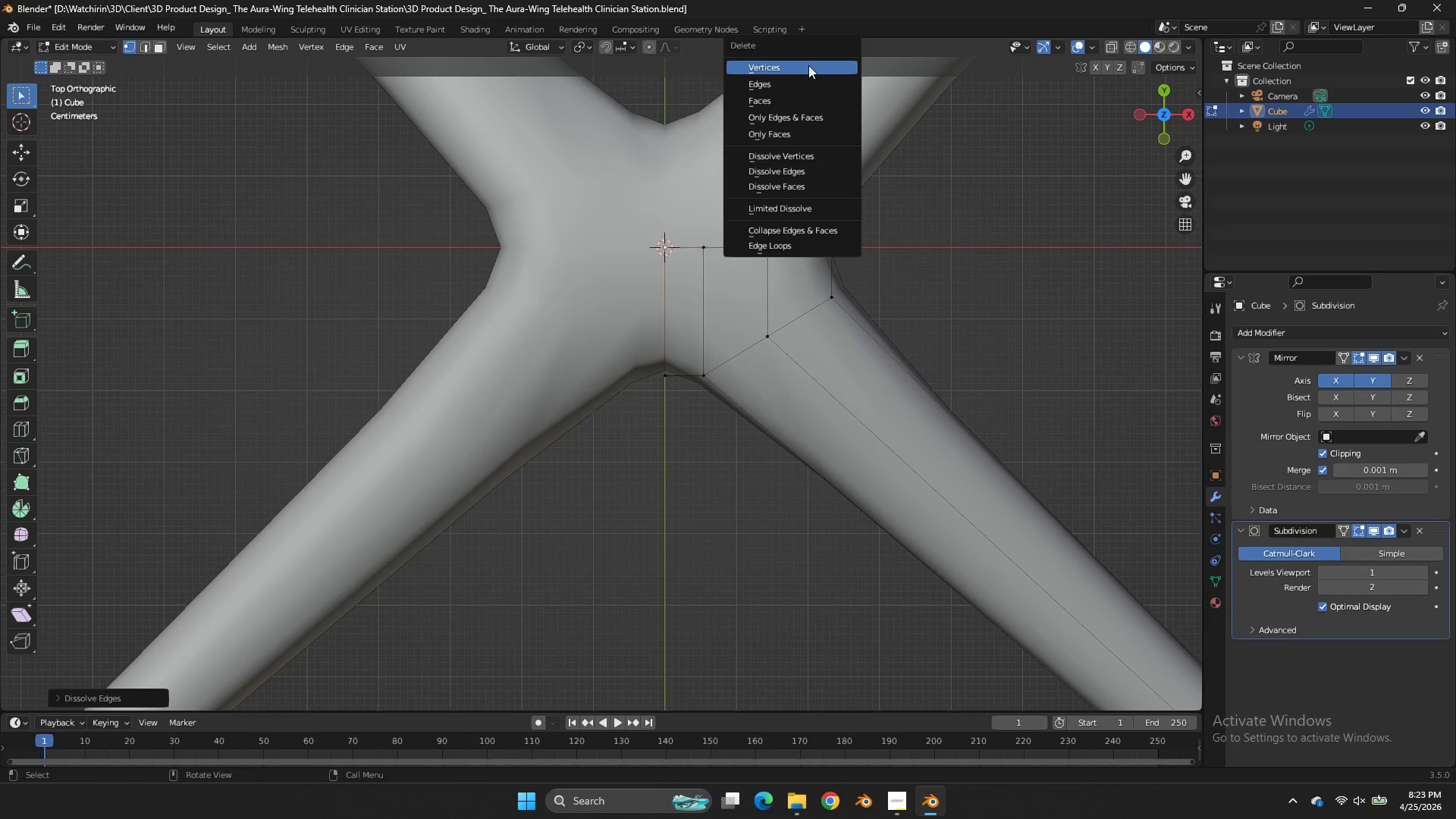 
left_click([808, 65])
 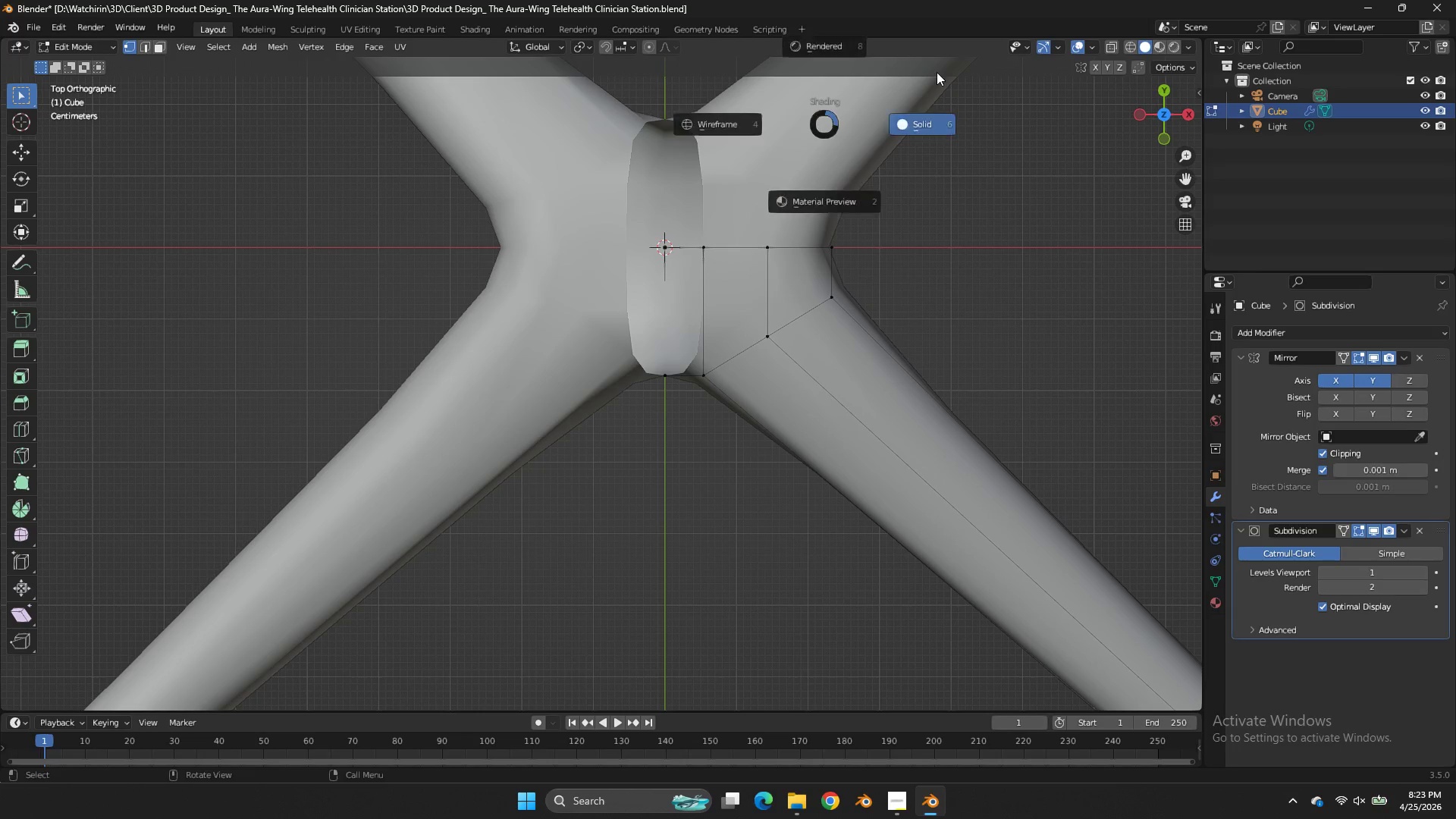 
key(Z)
 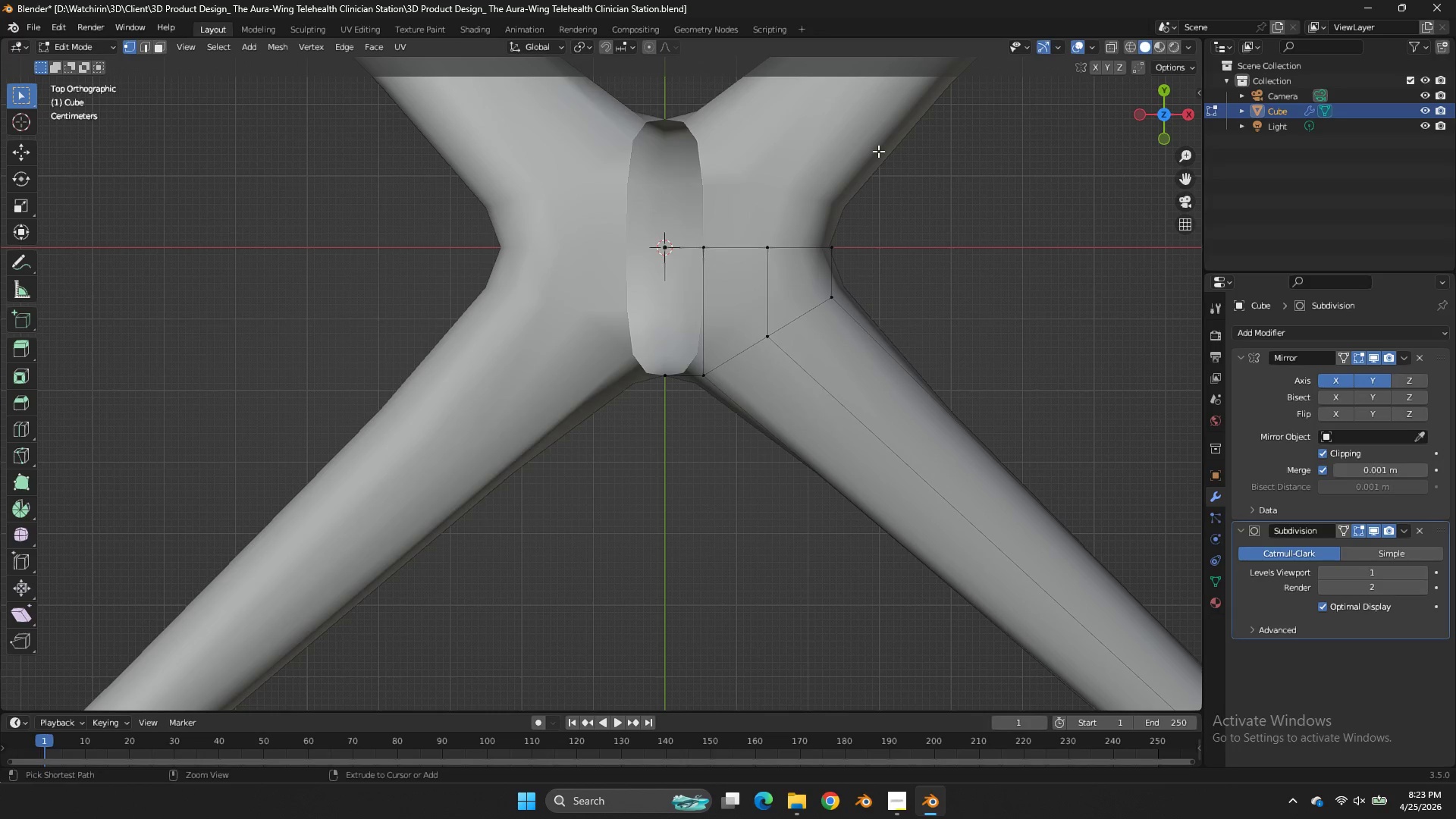 
key(Control+Z)
 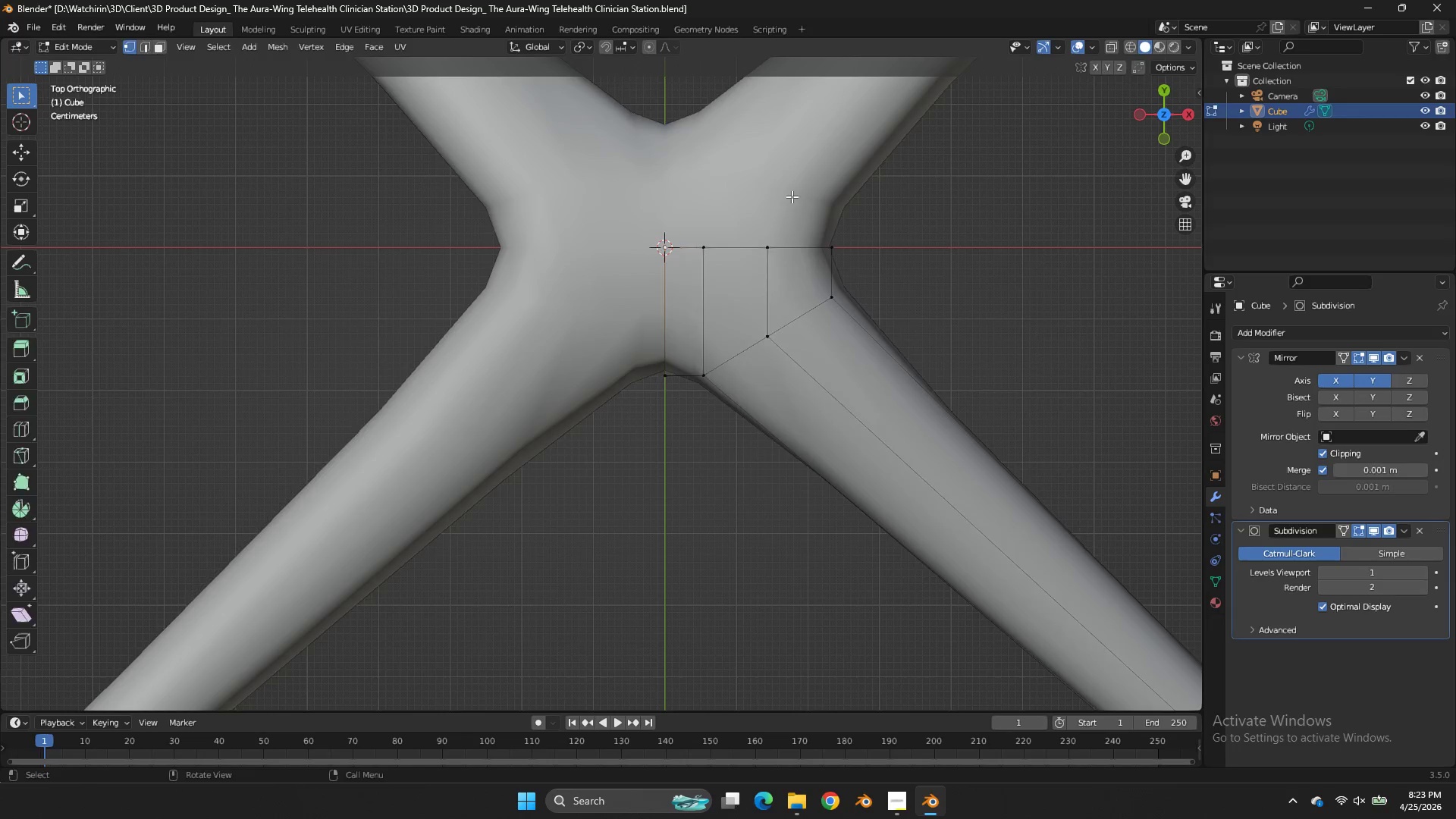 
key(Tab)
 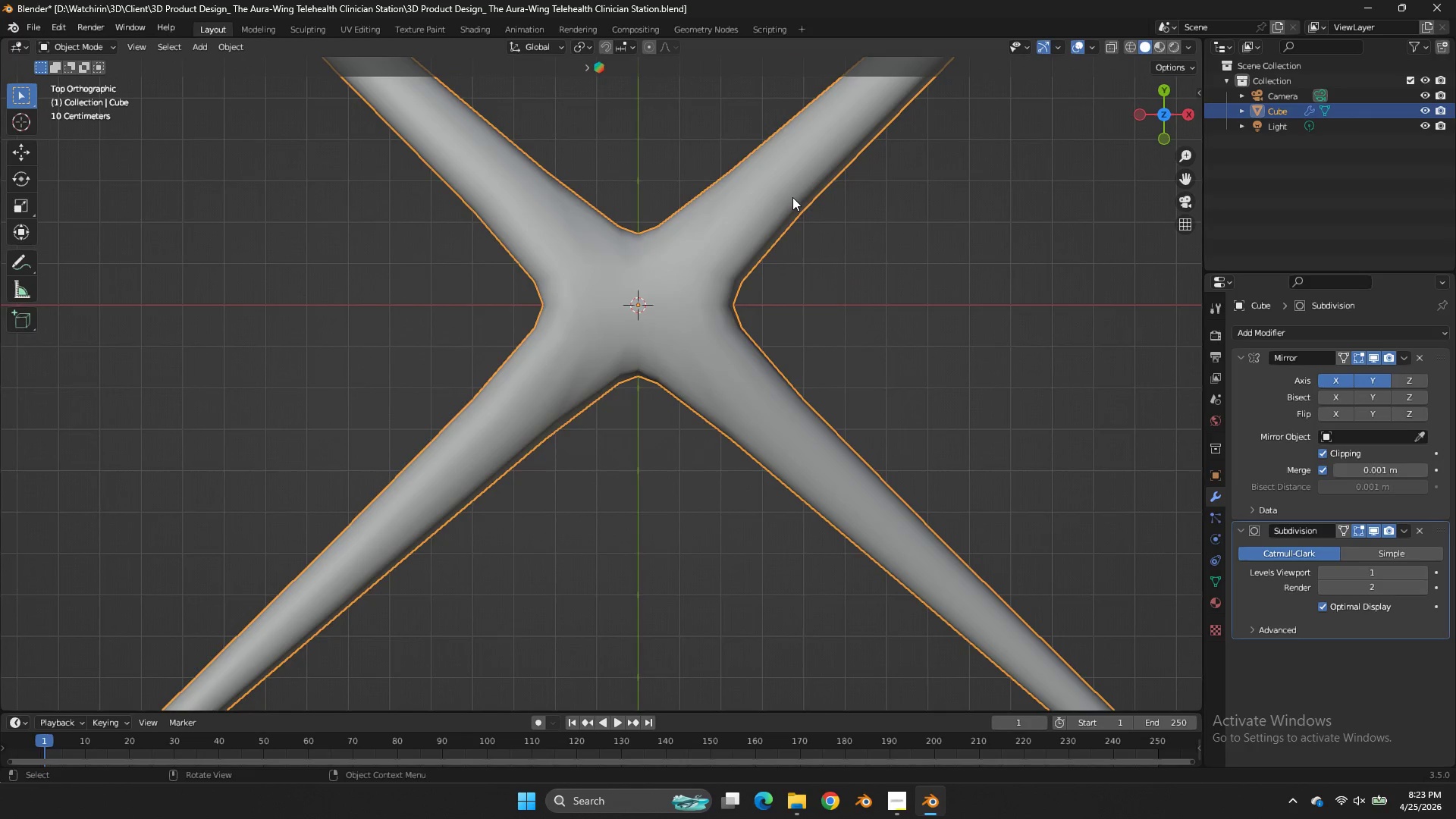 
scroll: coordinate [792, 197], scroll_direction: down, amount: 3.0
 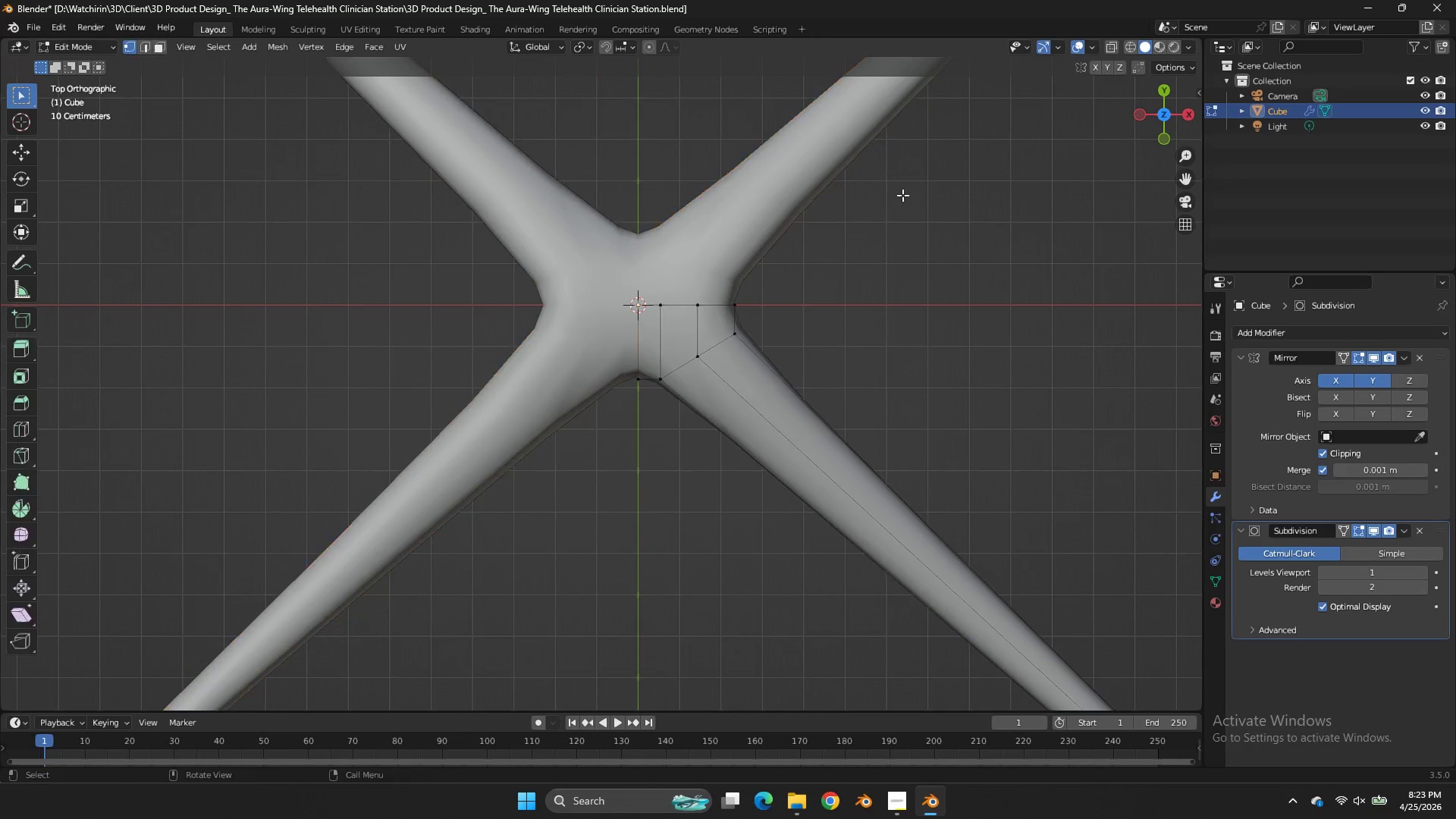 
key(Tab)
 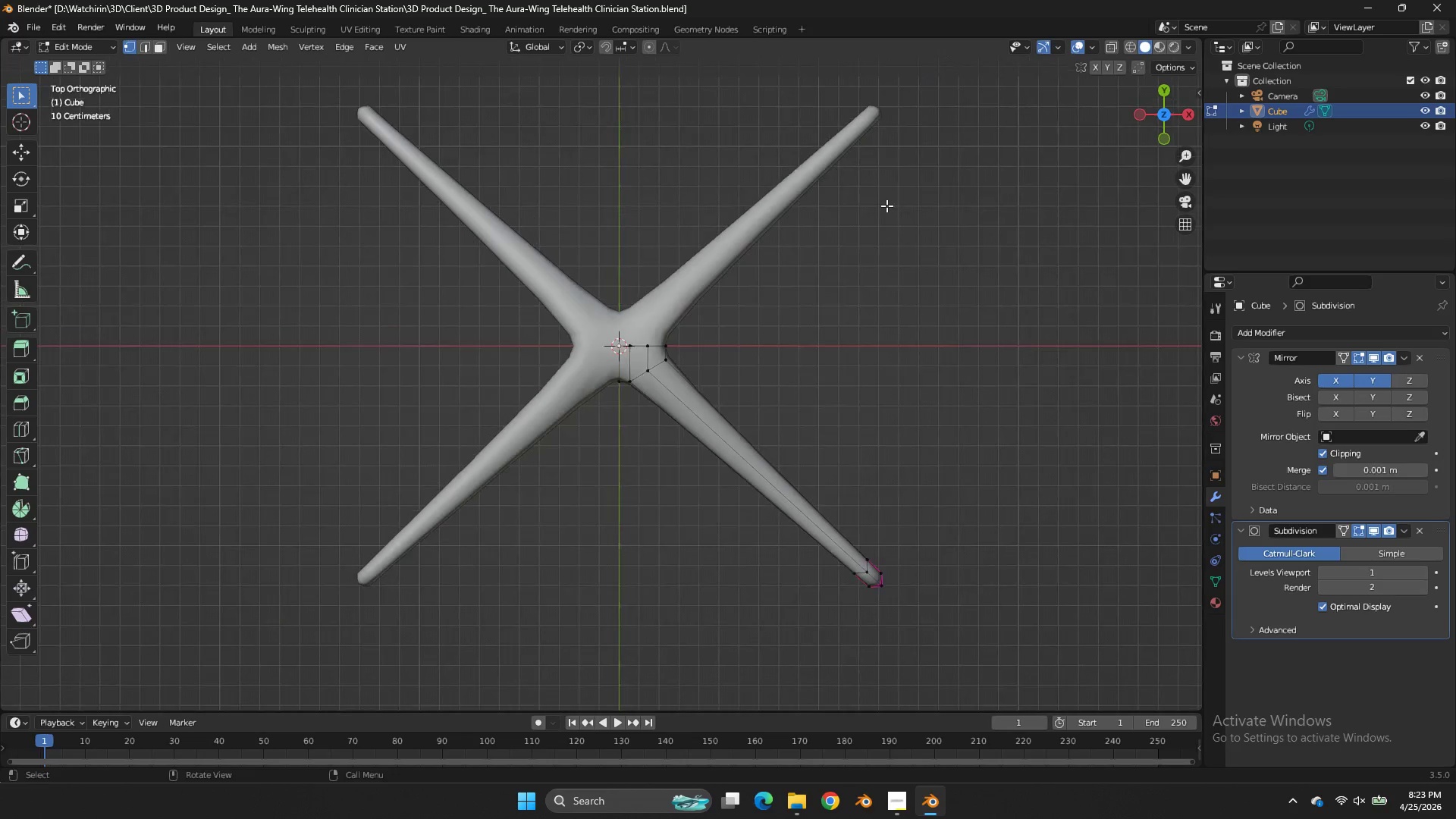 
key(A)
 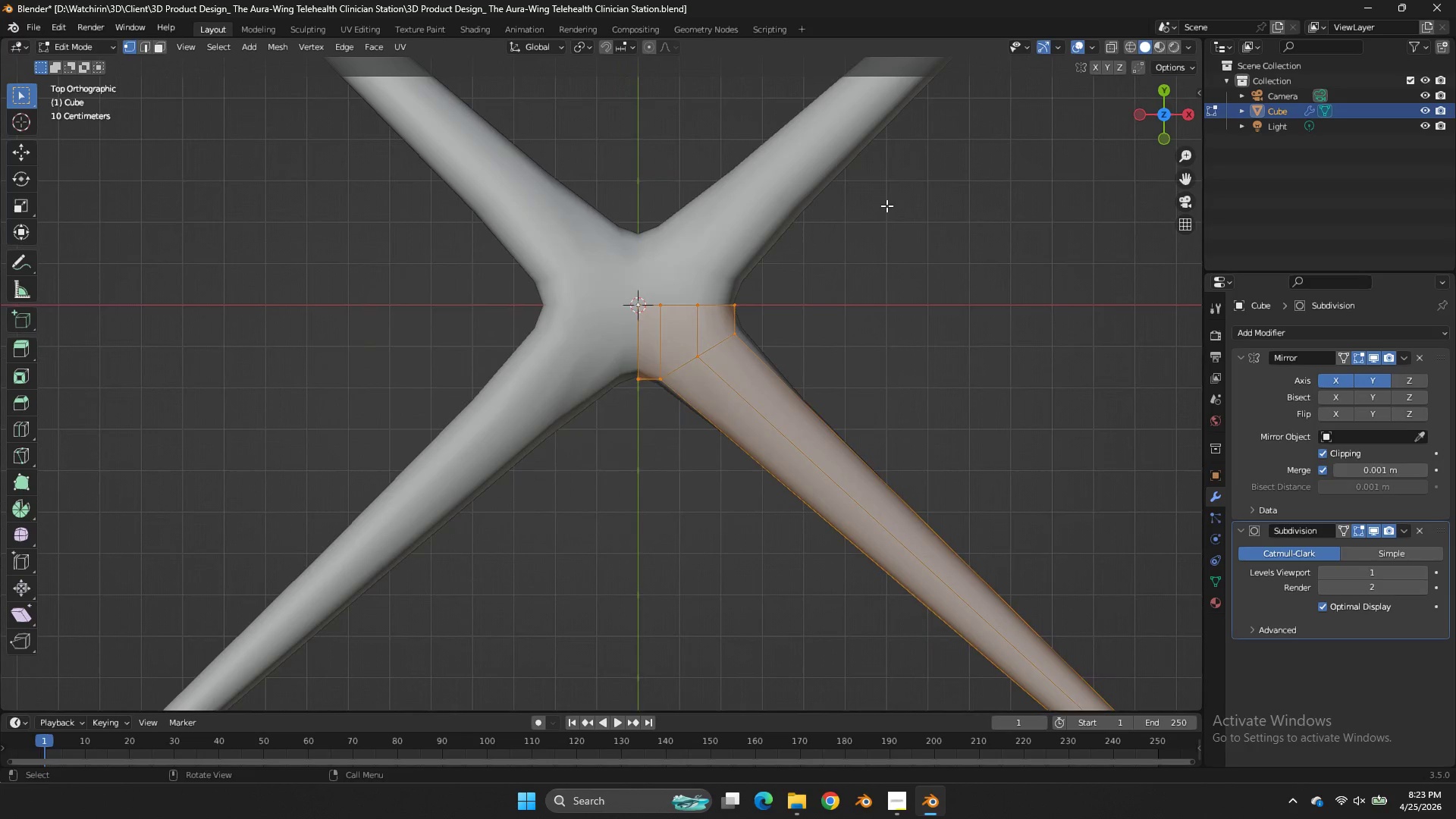 
scroll: coordinate [890, 204], scroll_direction: down, amount: 4.0
 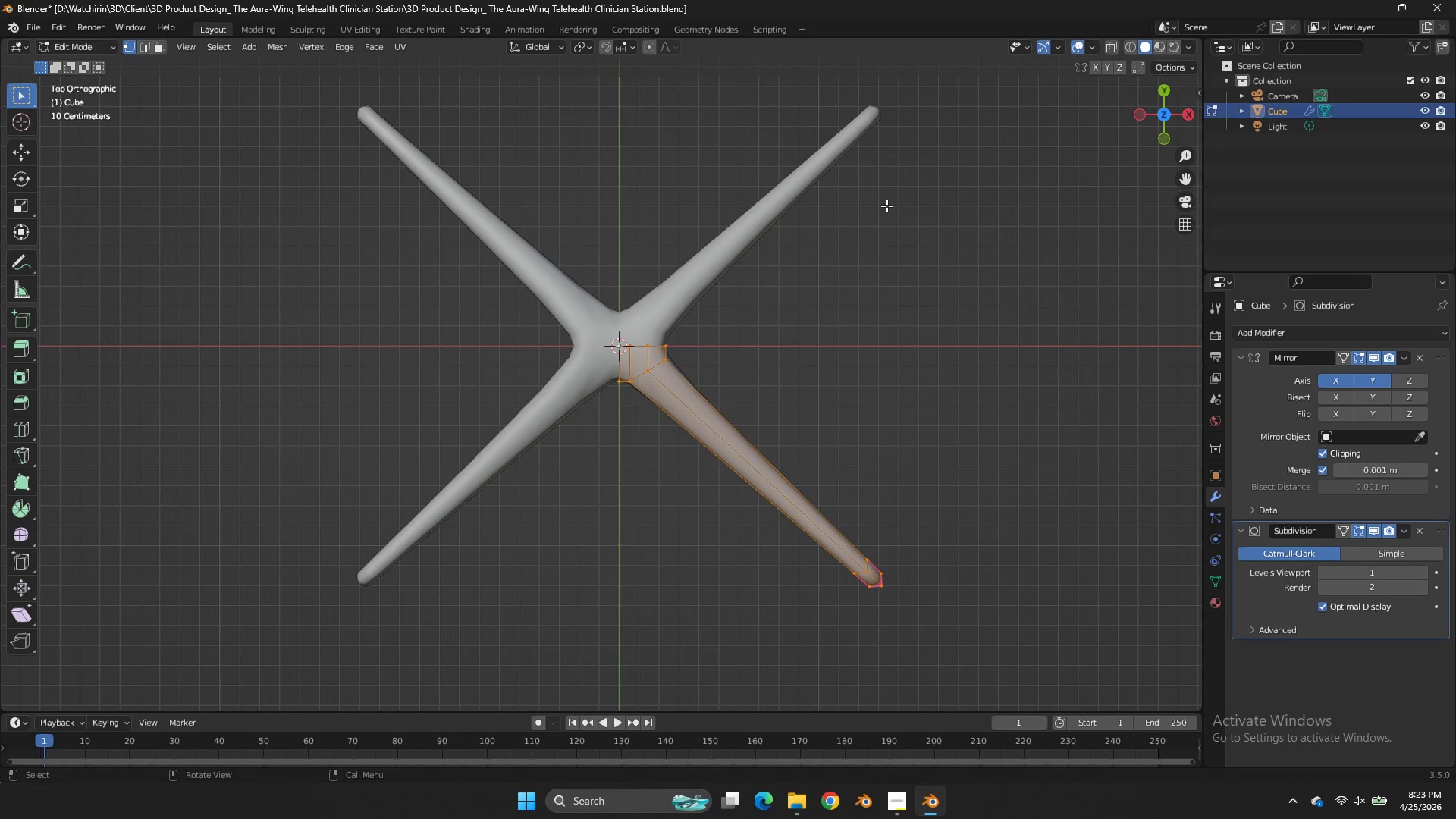 
scroll: coordinate [886, 206], scroll_direction: up, amount: 4.0
 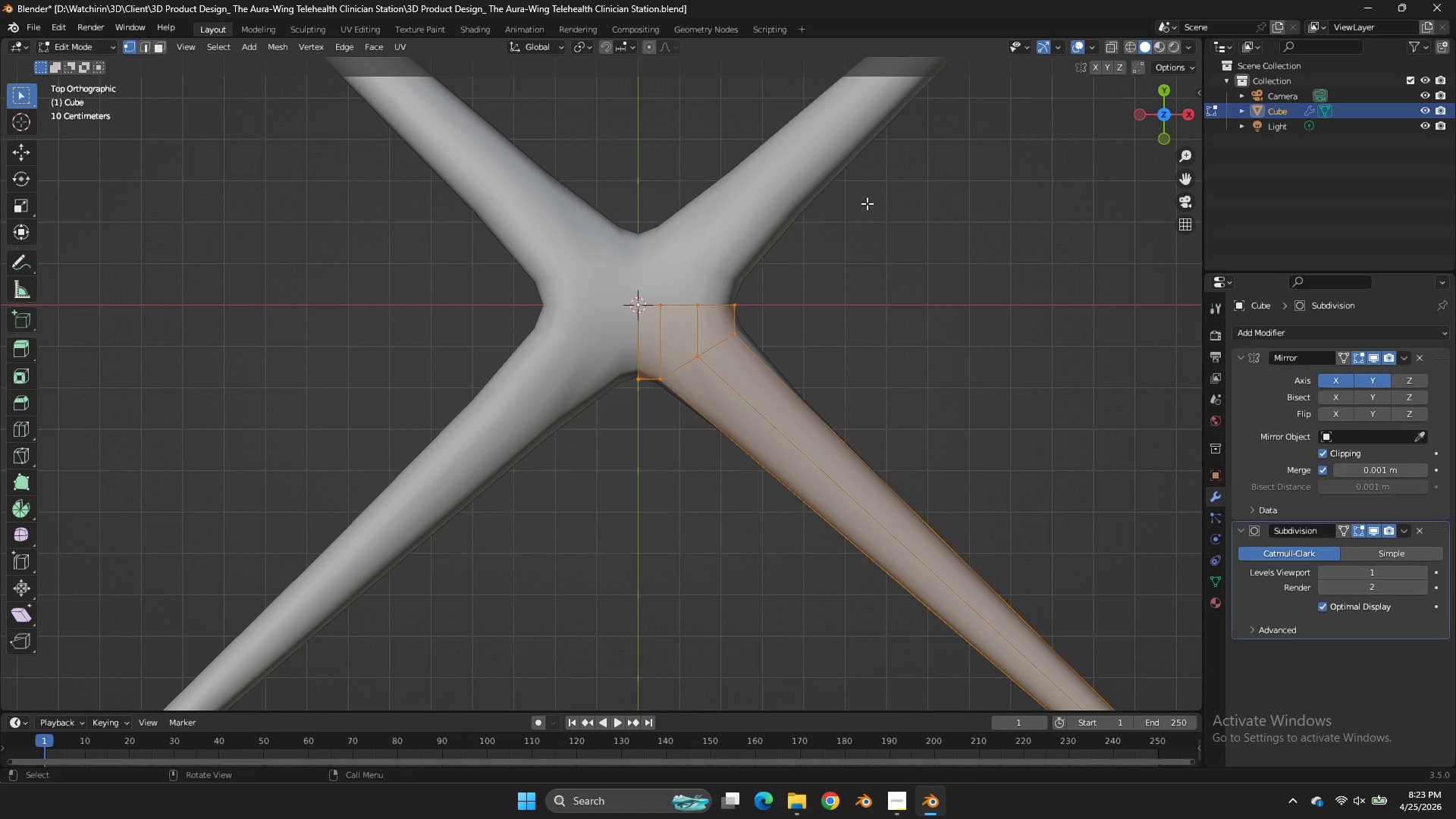 
scroll: coordinate [874, 203], scroll_direction: down, amount: 3.0
 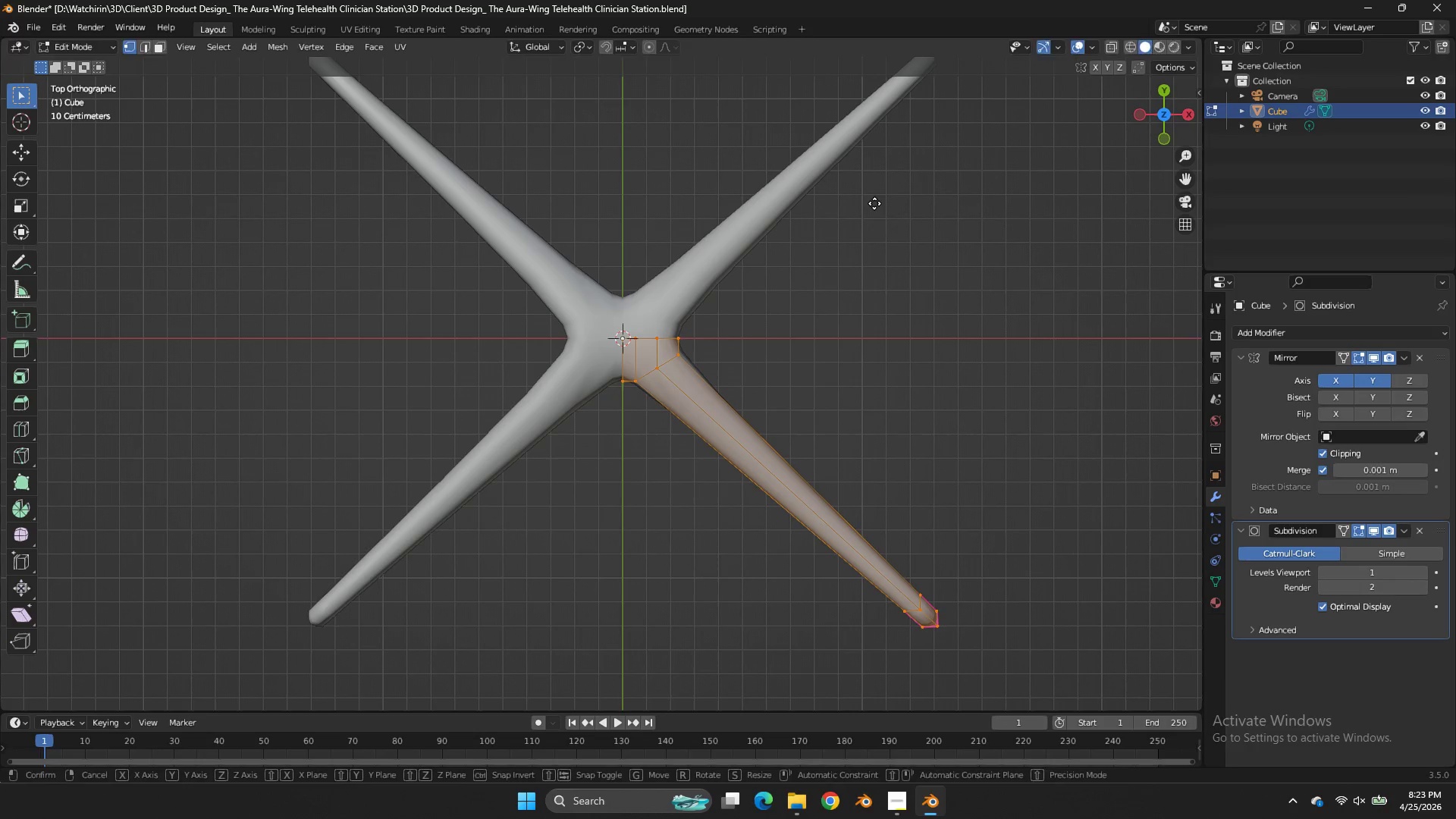 
type(gx)
 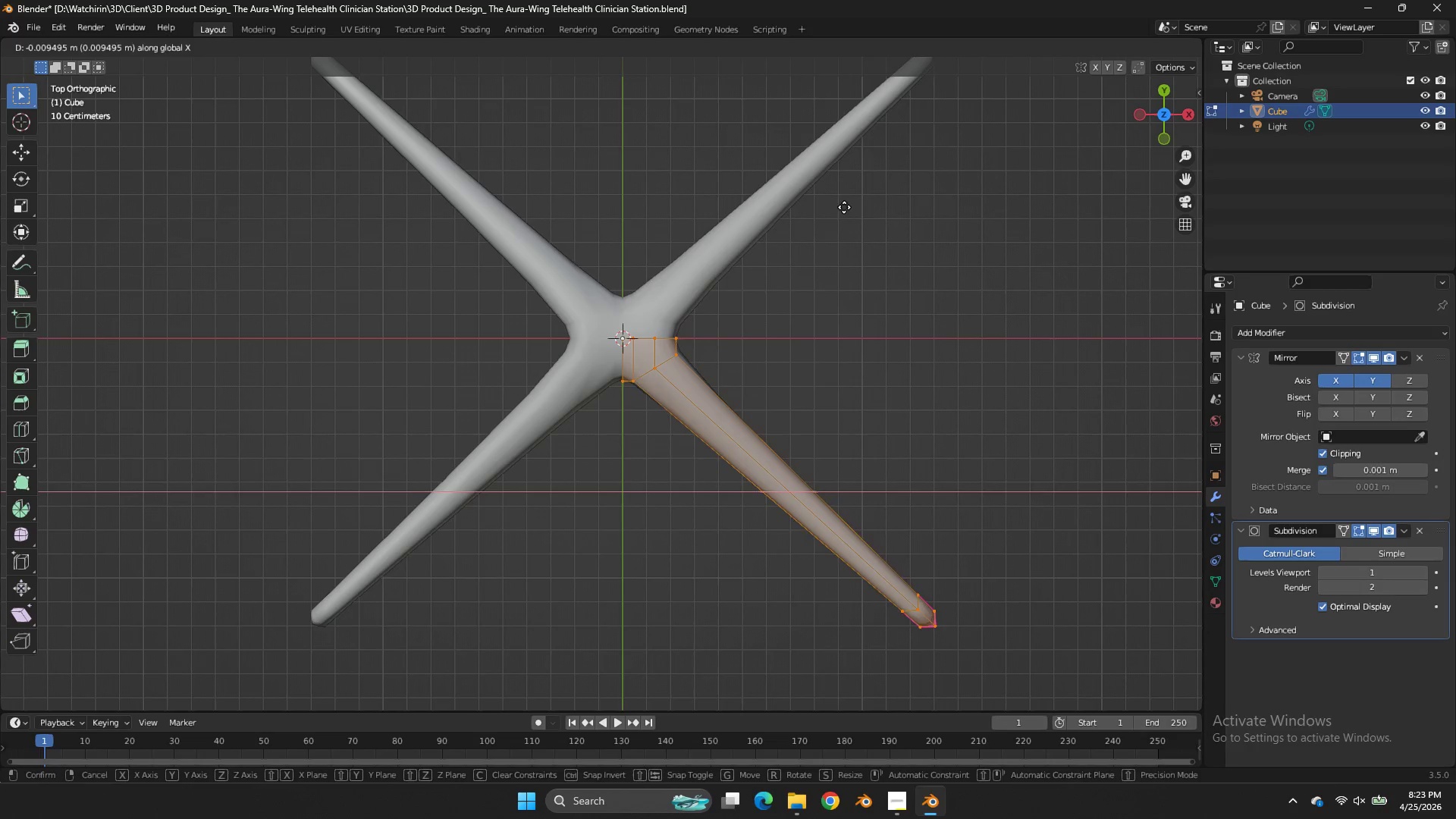 
hold_key(key=ShiftLeft, duration=2.75)
left_click([803, 209])
 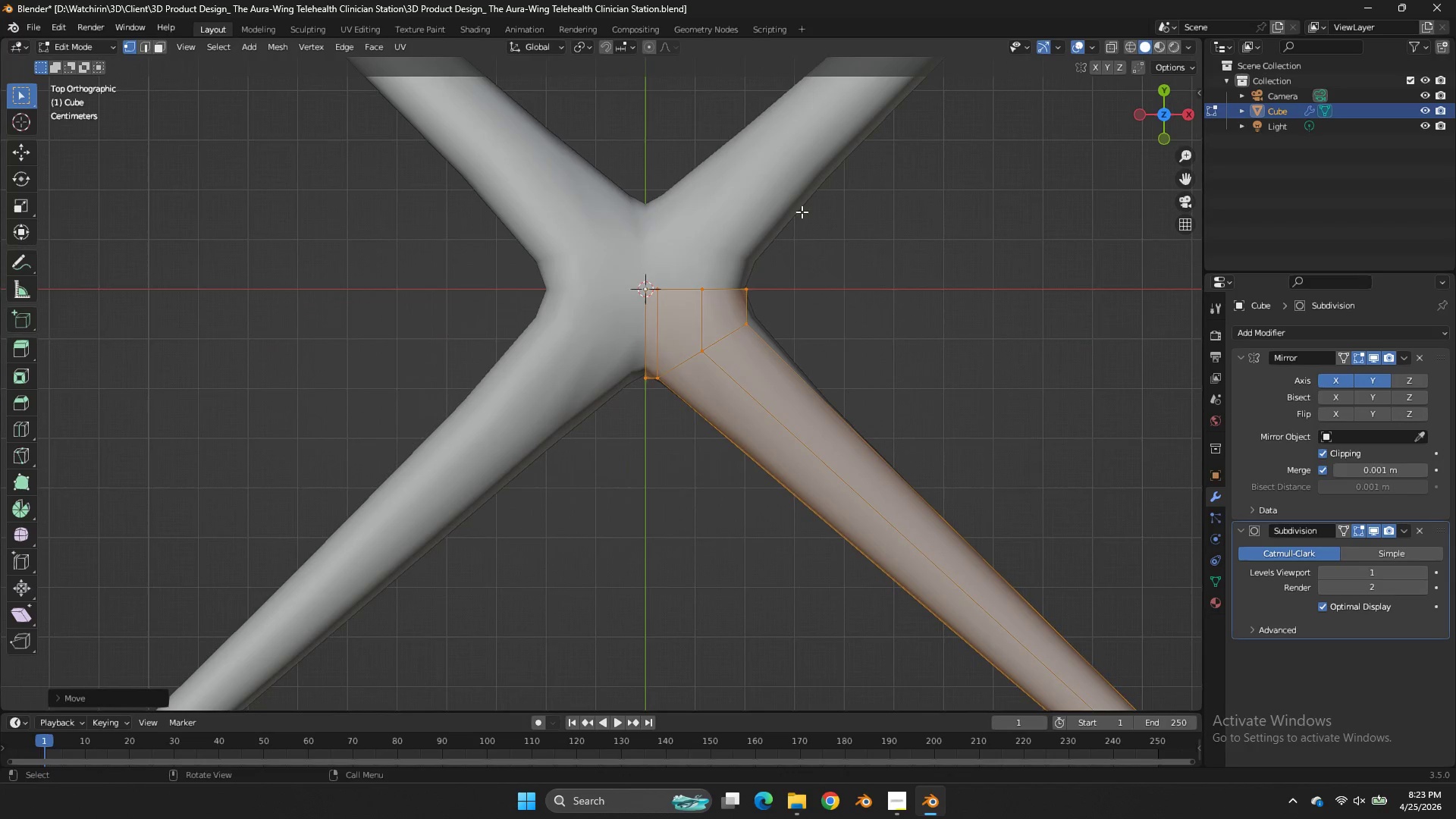 
scroll: coordinate [804, 209], scroll_direction: up, amount: 4.0
 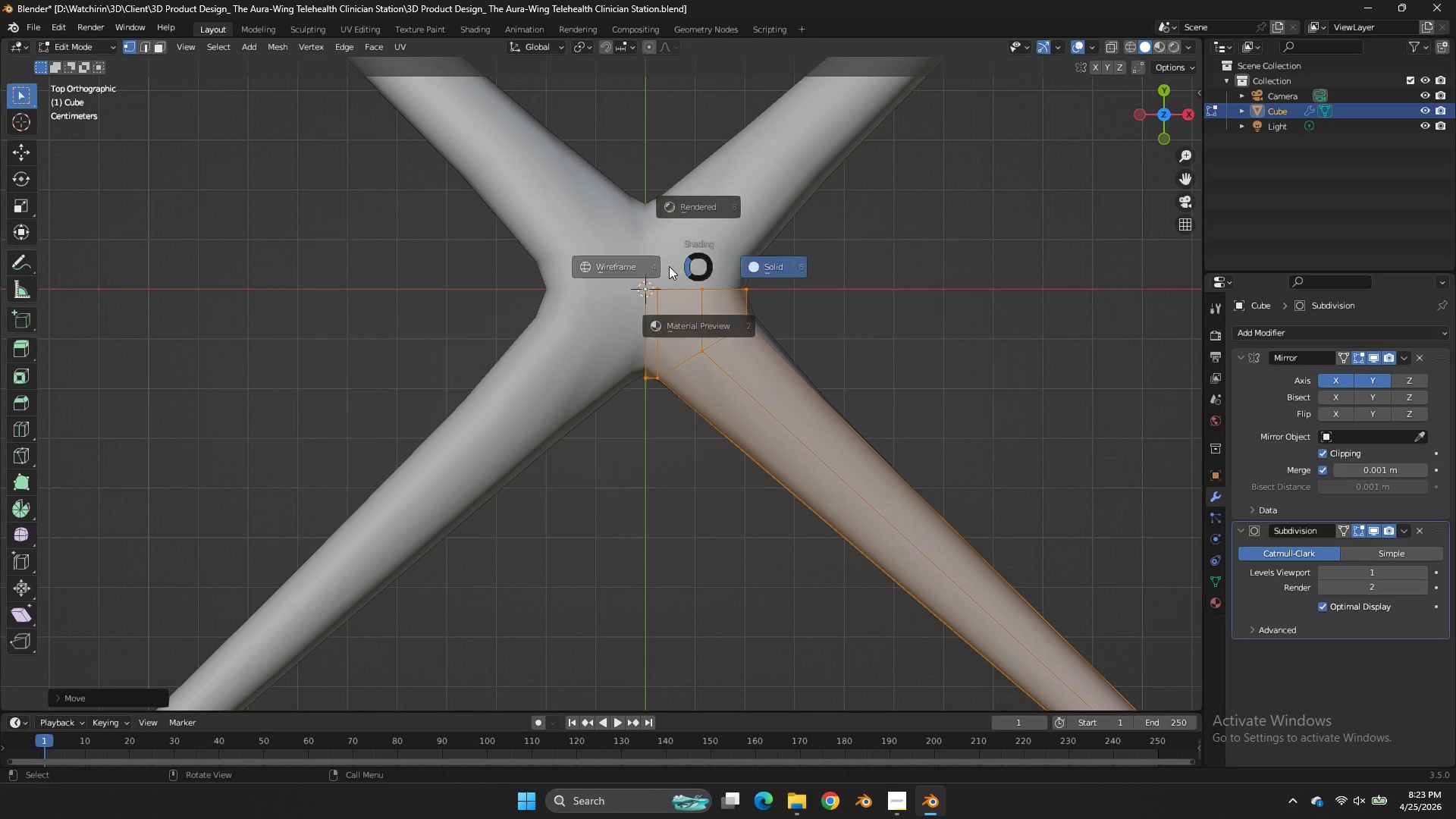 
type(zgxgx)
 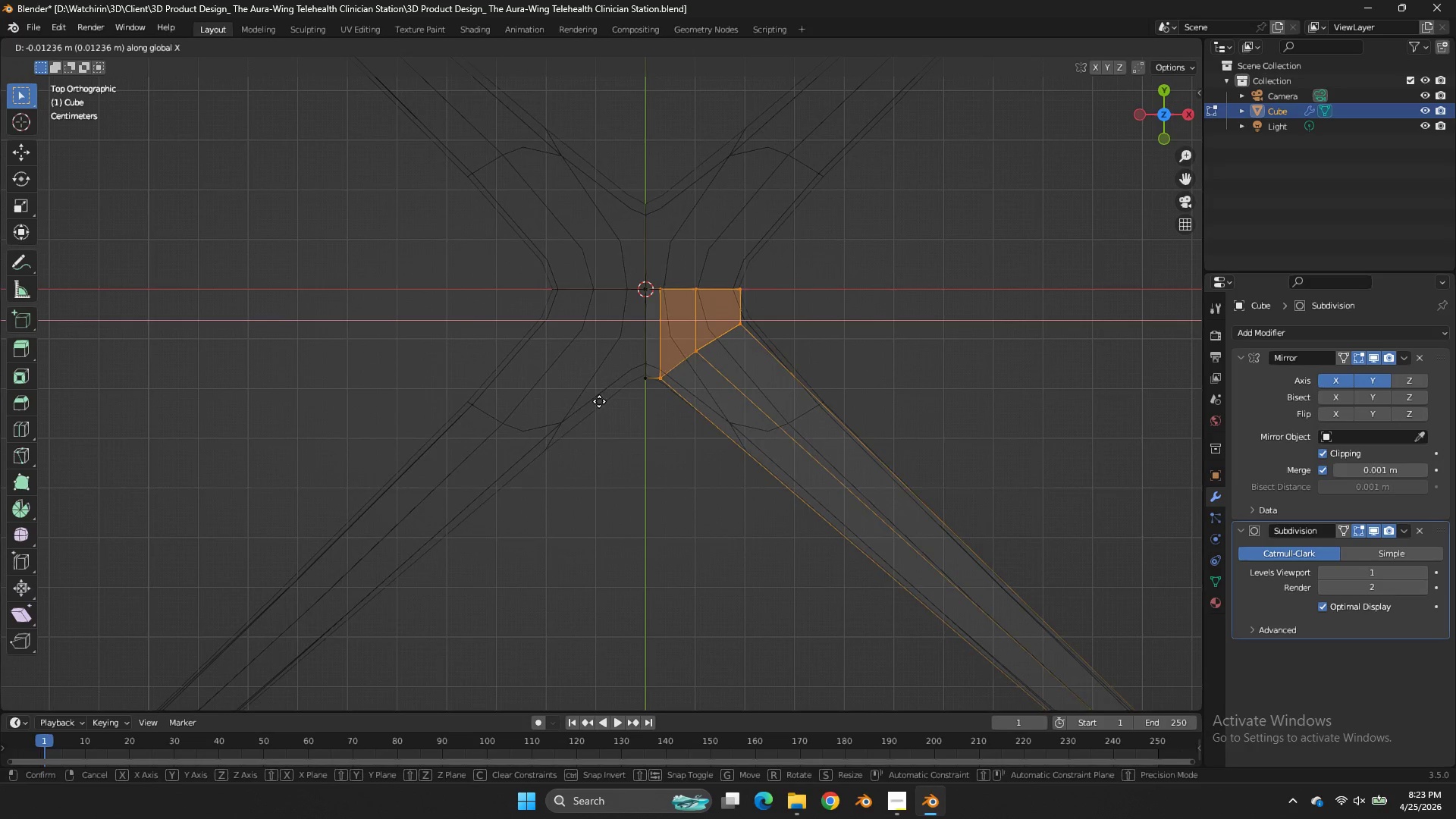 
left_click_drag(start_coordinate=[684, 267], to_coordinate=[651, 403])
 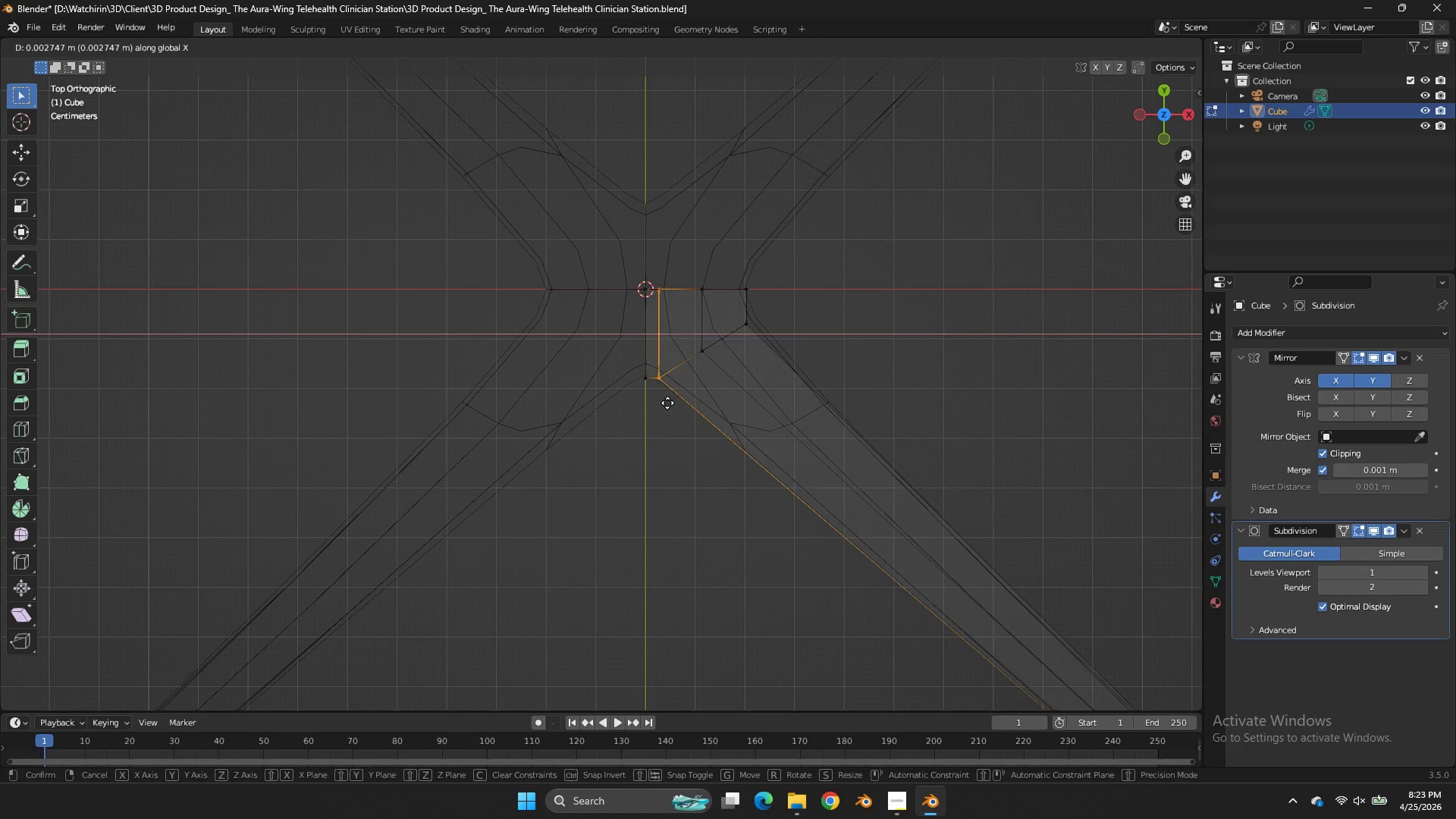 
left_click_drag(start_coordinate=[732, 406], to_coordinate=[731, 401])
 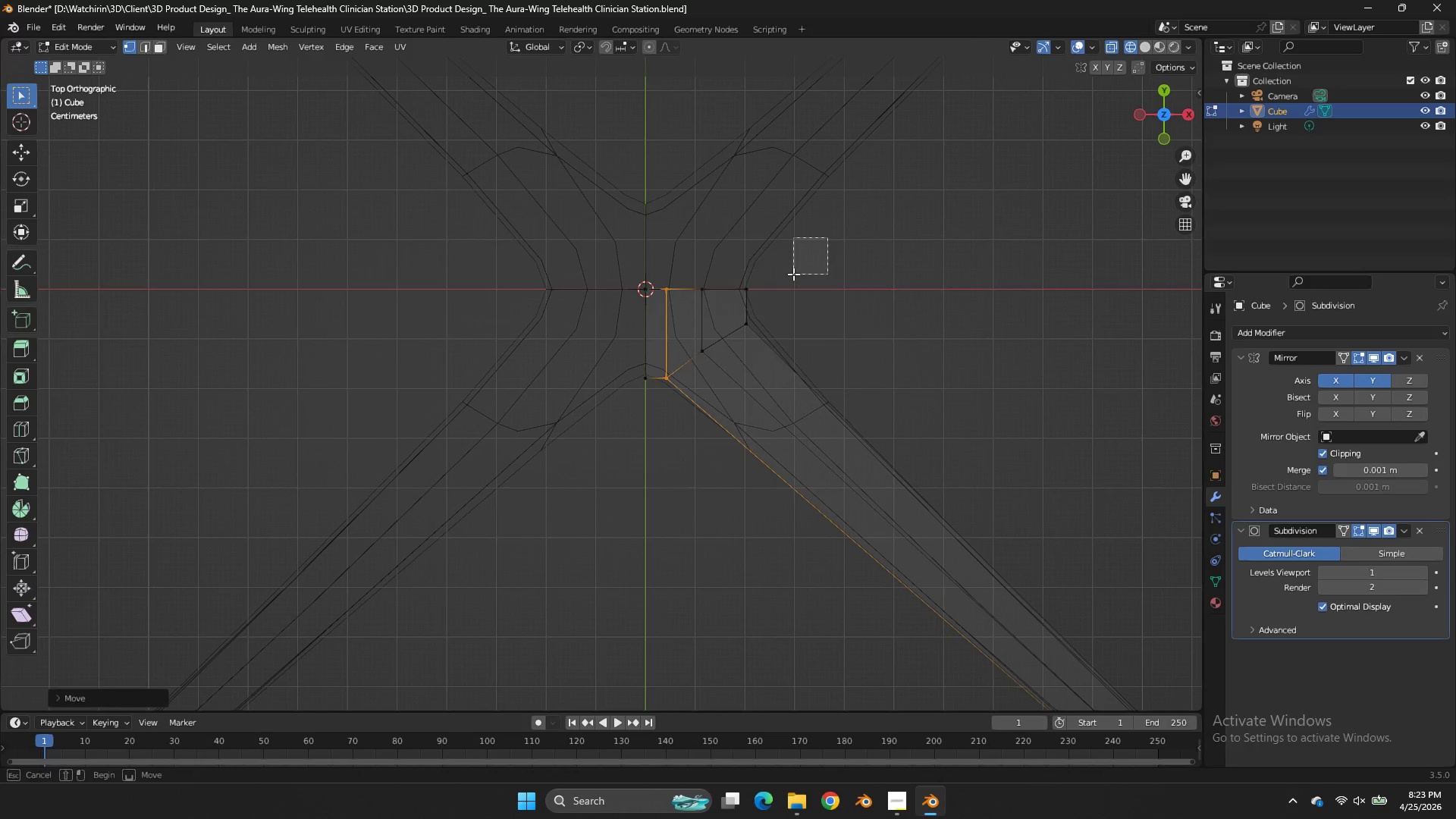 
left_click_drag(start_coordinate=[827, 237], to_coordinate=[662, 406])
 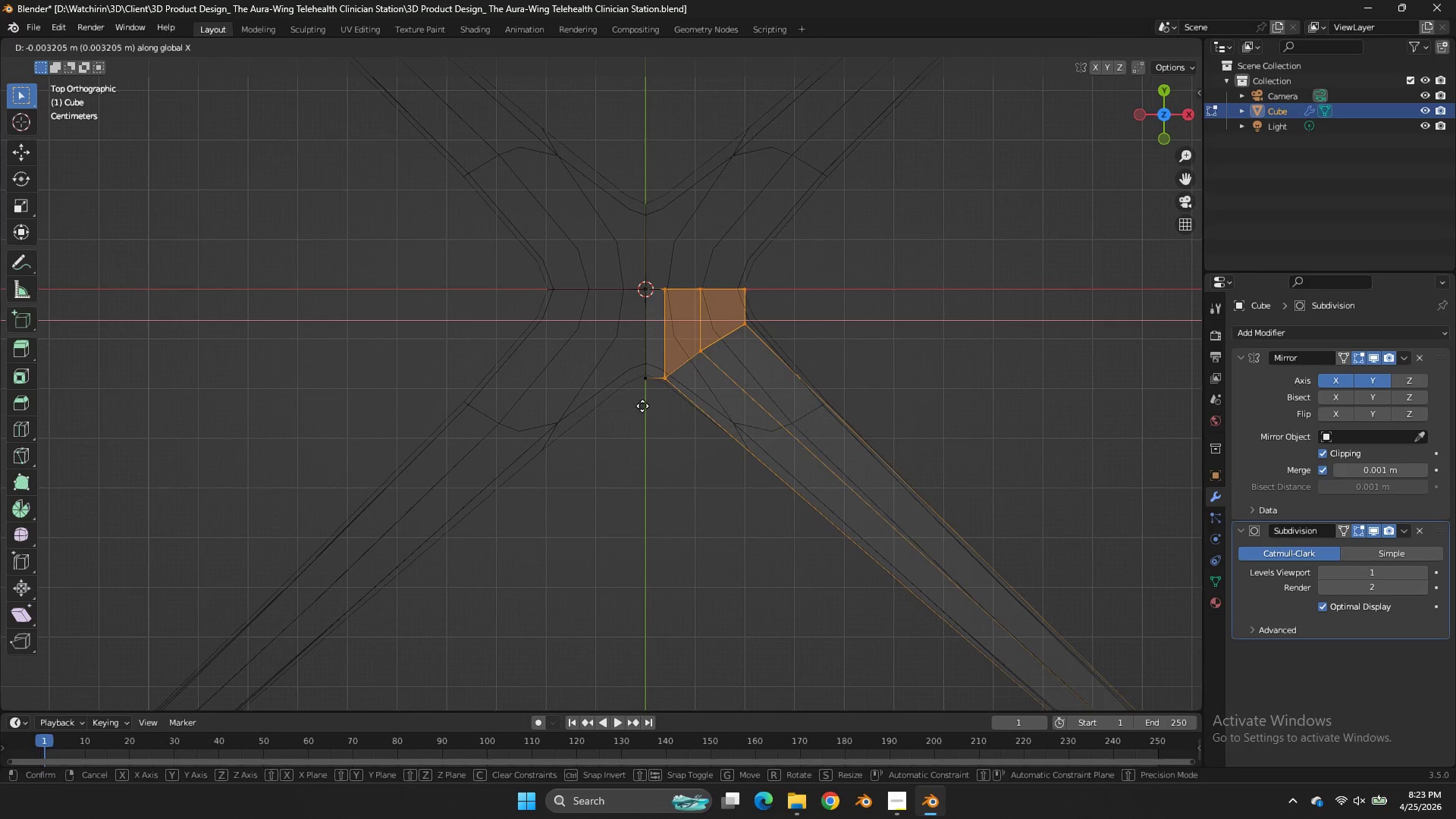 
hold_key(key=ShiftLeft, duration=0.98)
left_click([592, 400])
 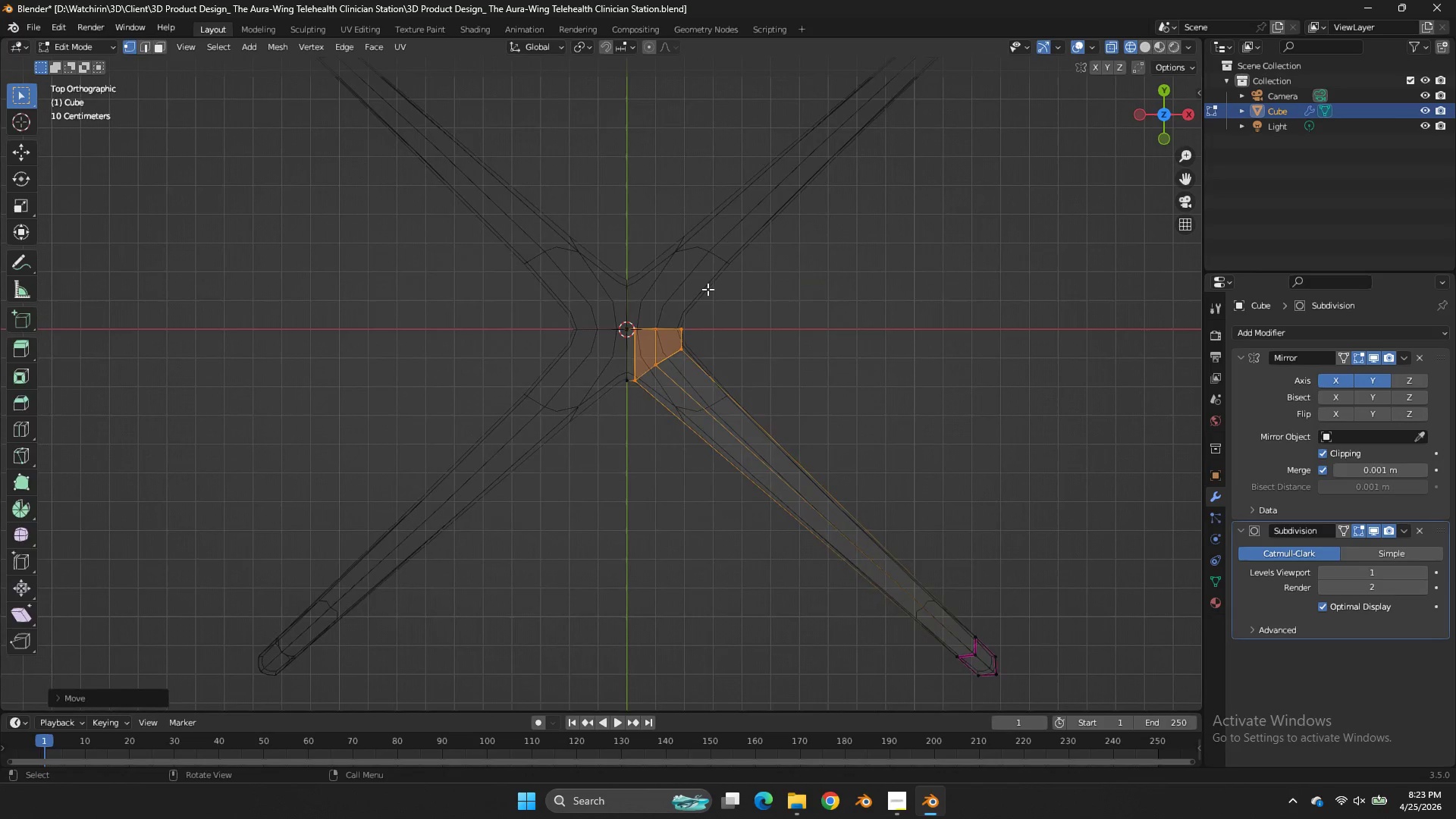 
key(Tab)
 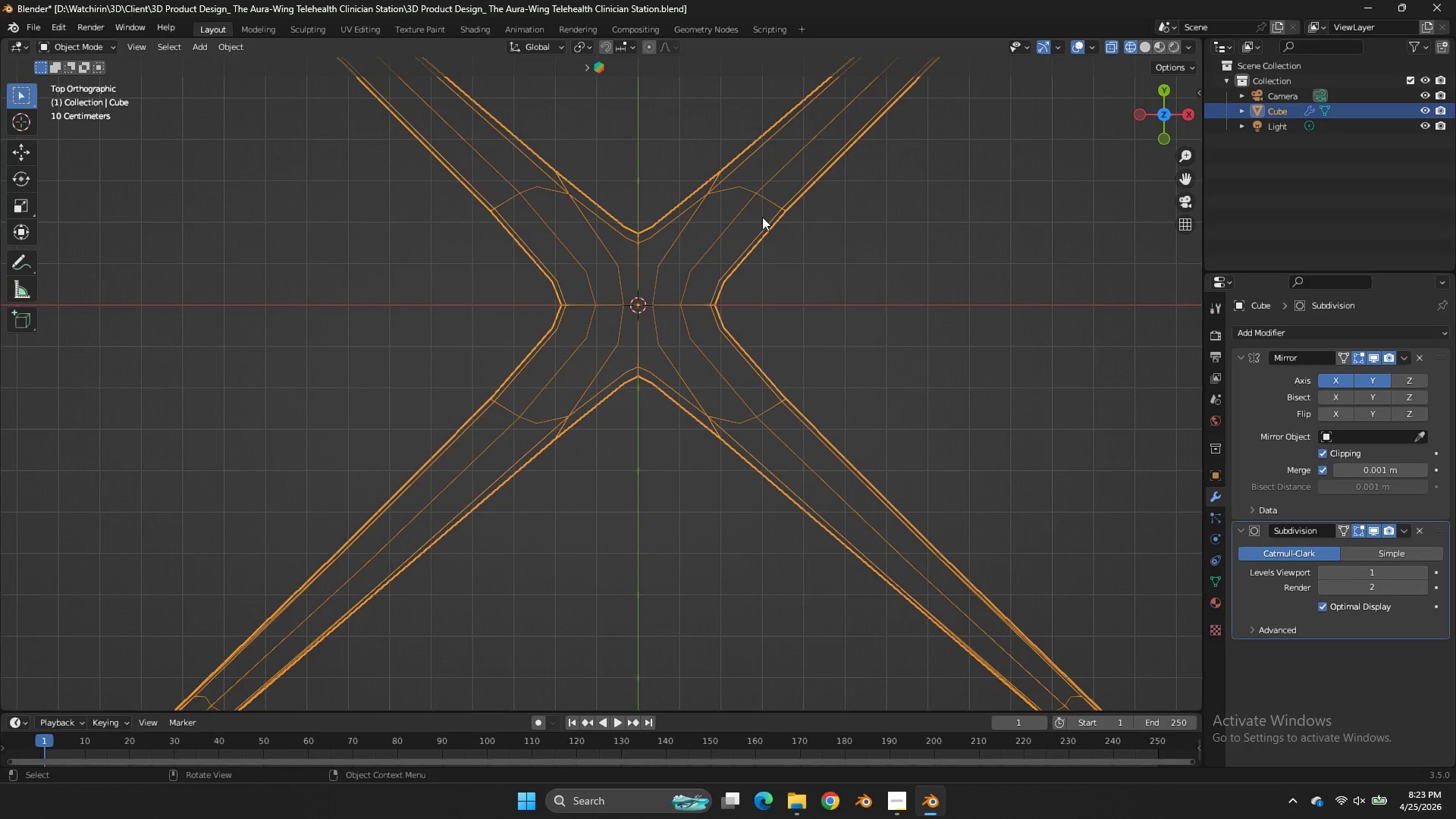 
scroll: coordinate [712, 267], scroll_direction: down, amount: 1.0
 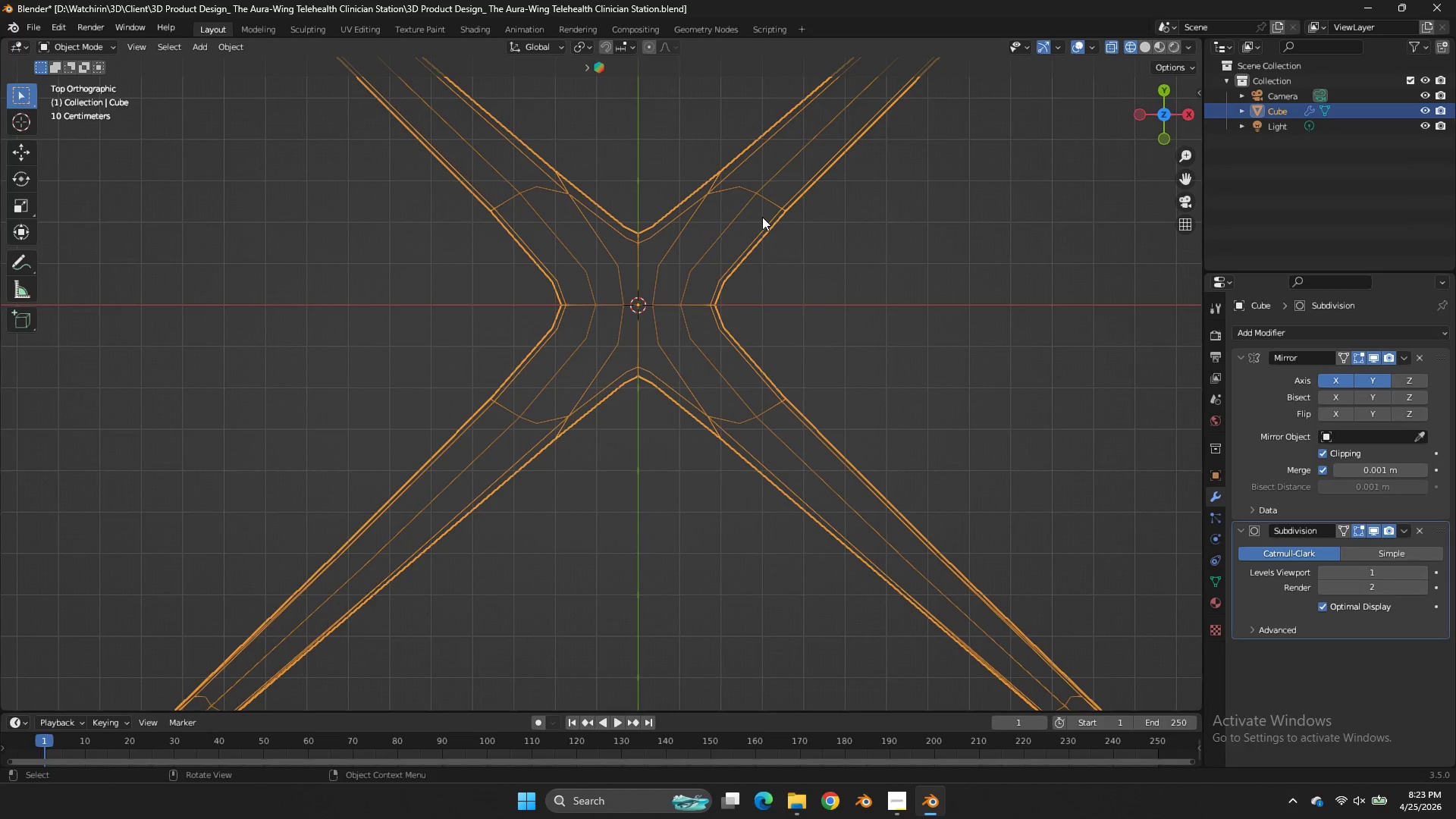 
key(Tab)
 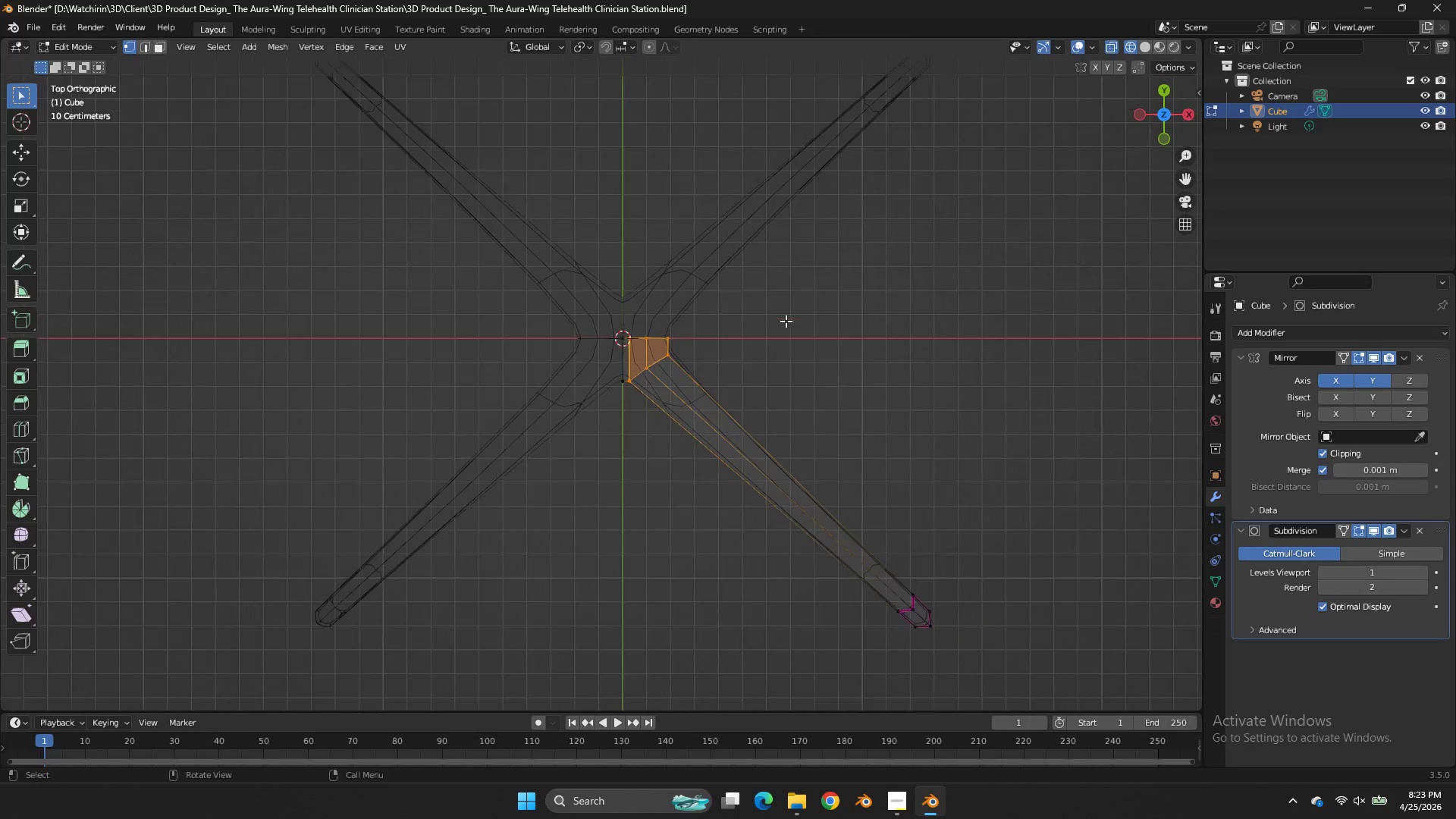 
scroll: coordinate [786, 321], scroll_direction: down, amount: 3.0
 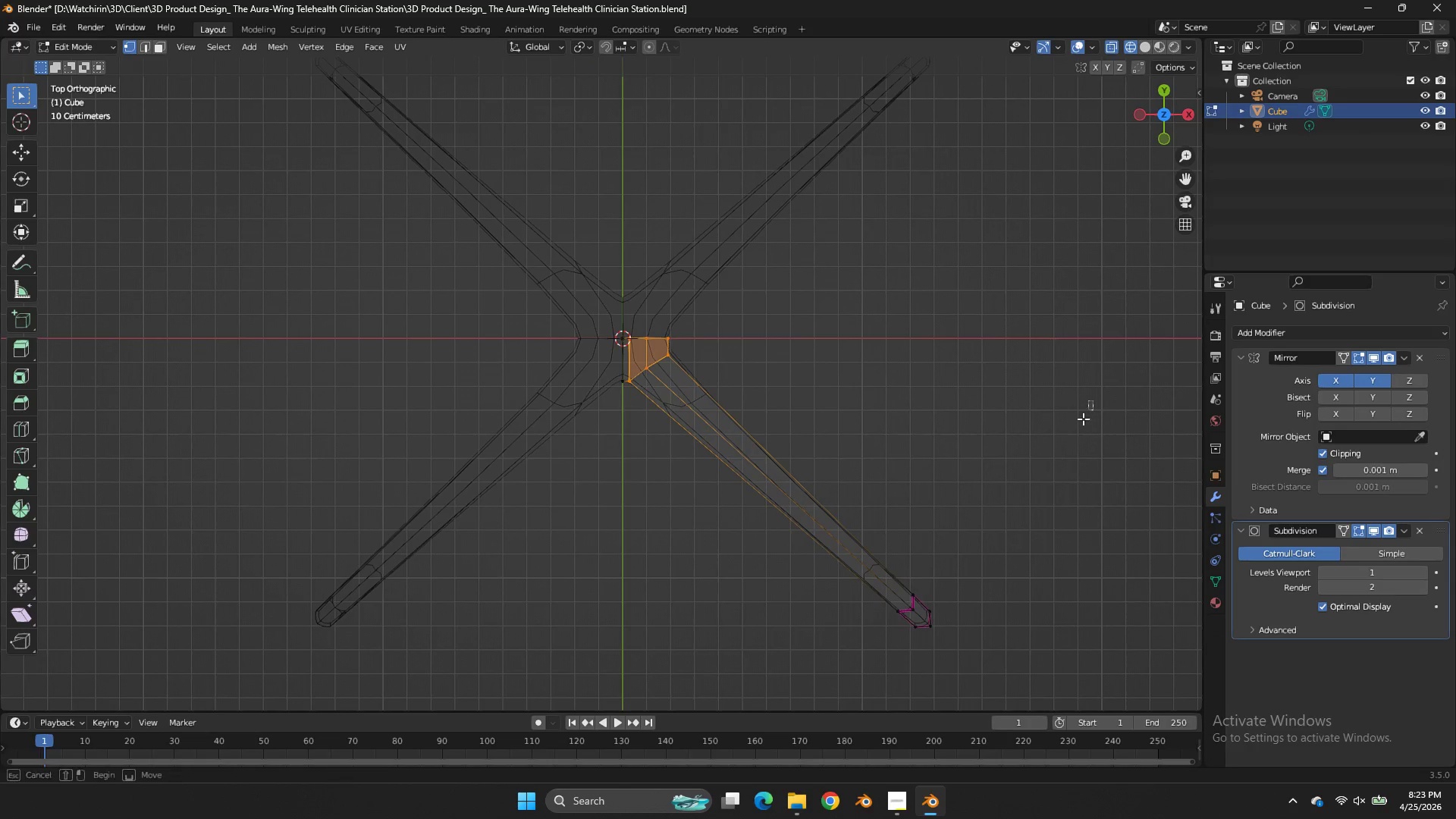 
left_click_drag(start_coordinate=[1093, 400], to_coordinate=[1006, 586])
 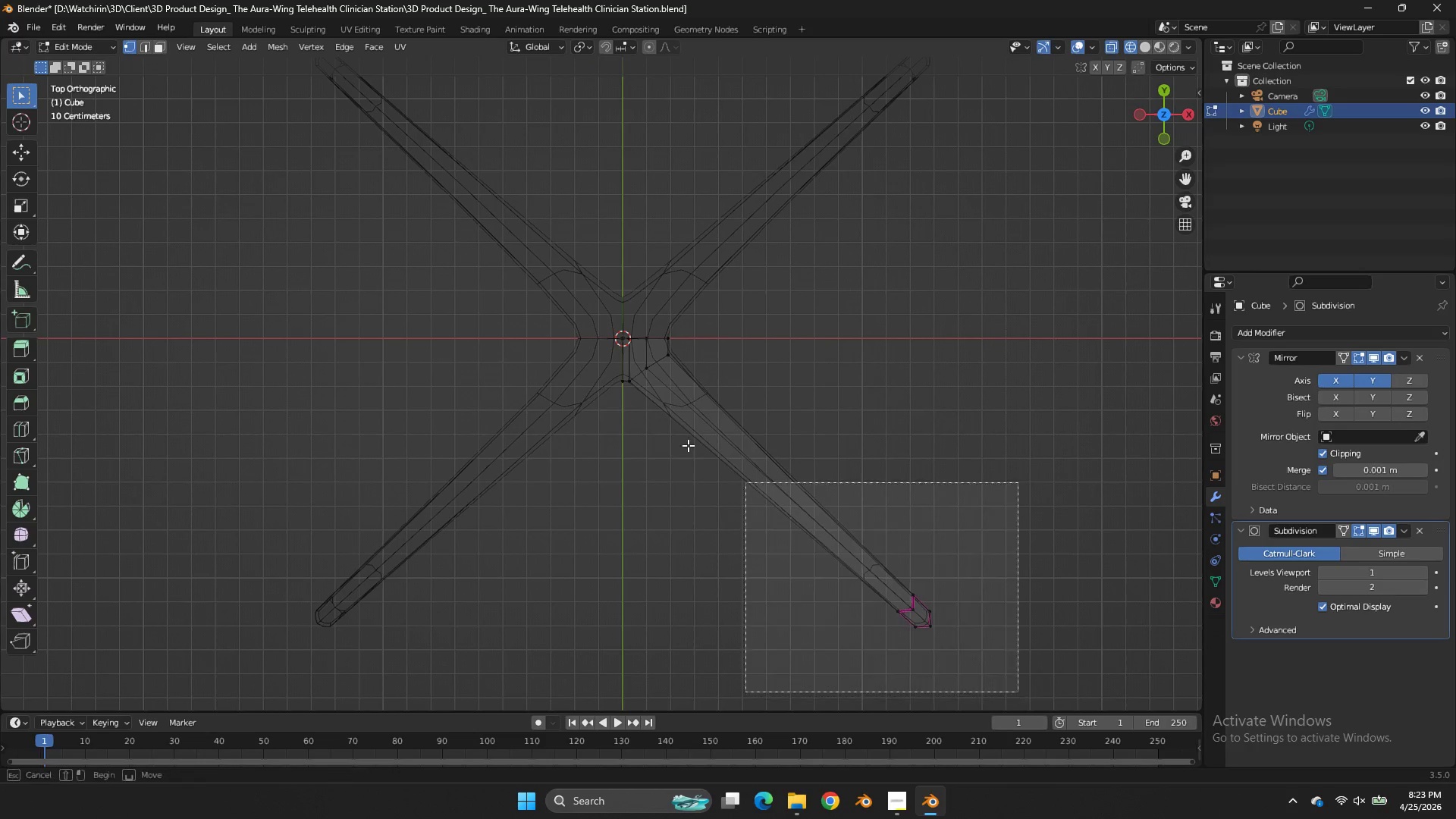 
left_click_drag(start_coordinate=[1018, 692], to_coordinate=[597, 344])
 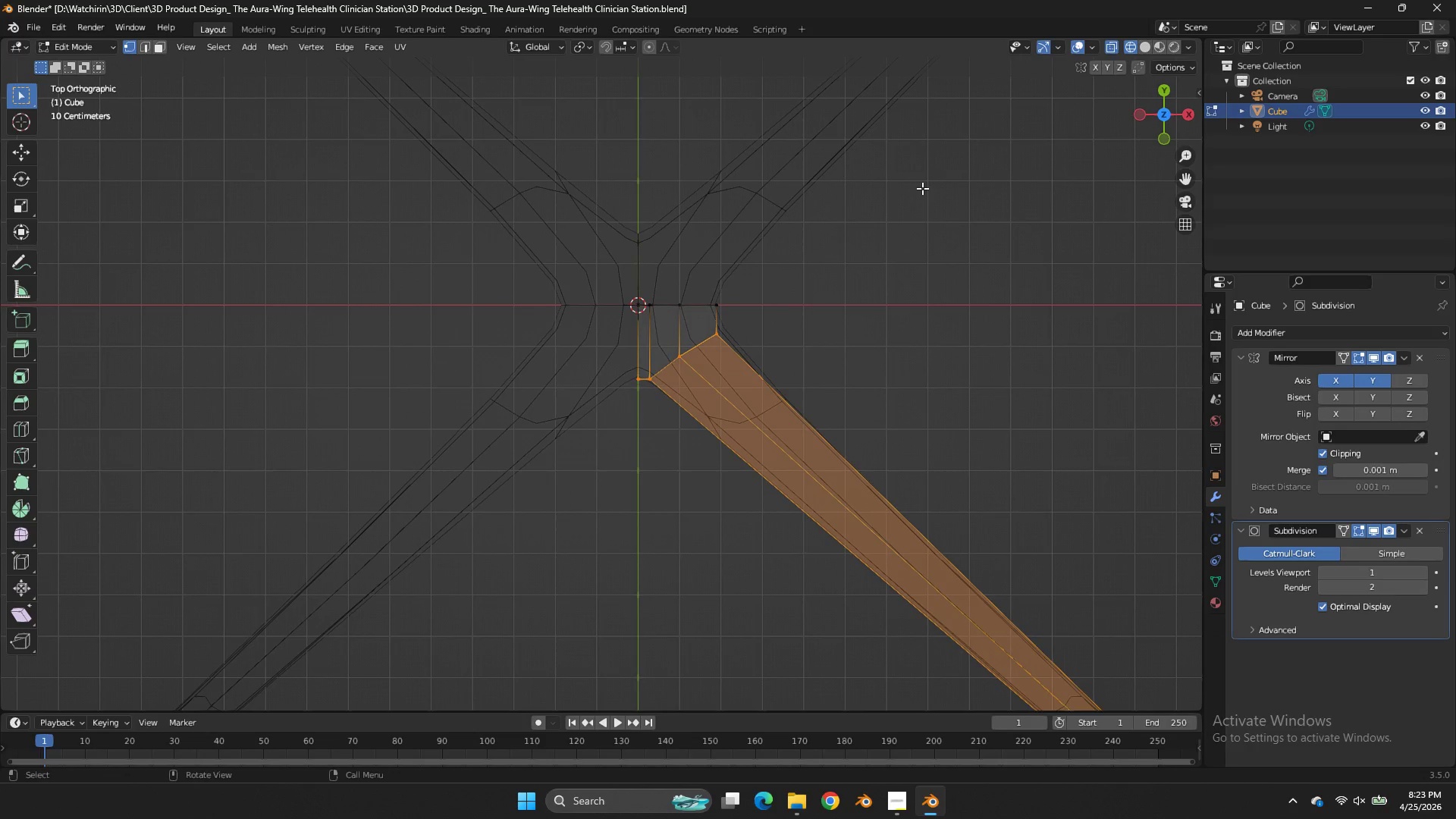 
key(G)
 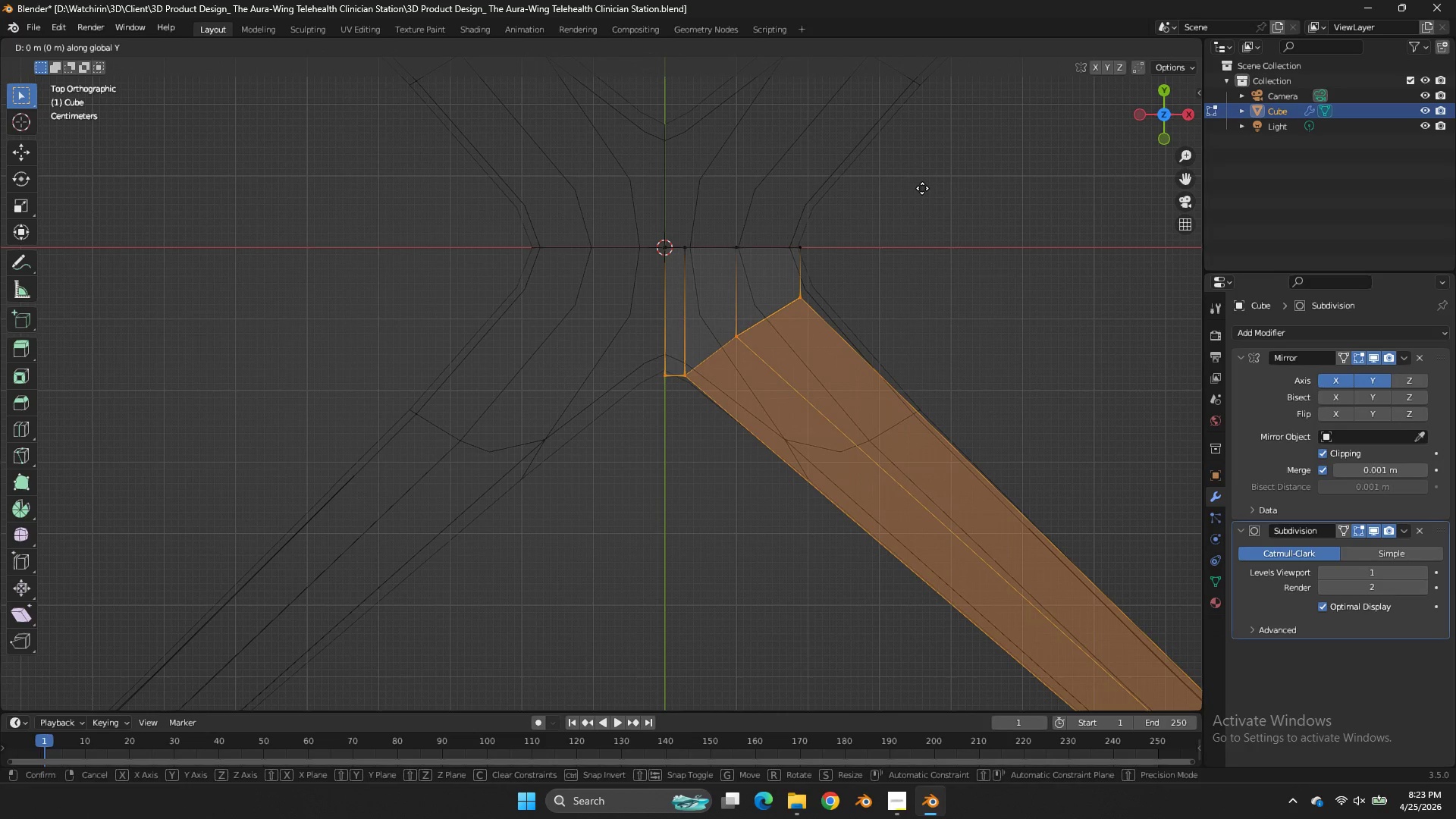 
scroll: coordinate [922, 188], scroll_direction: up, amount: 6.0
 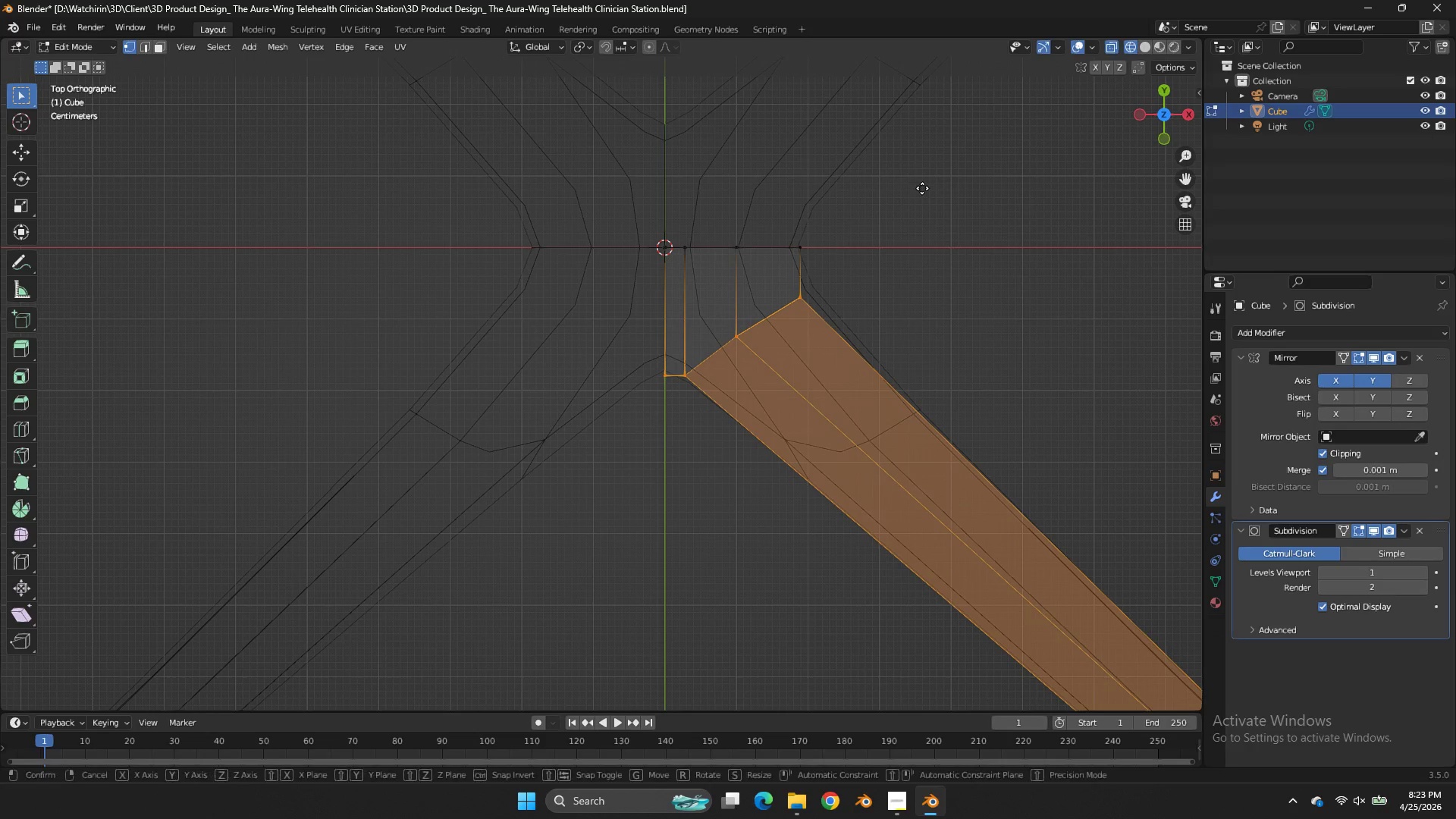 
key(Y)
 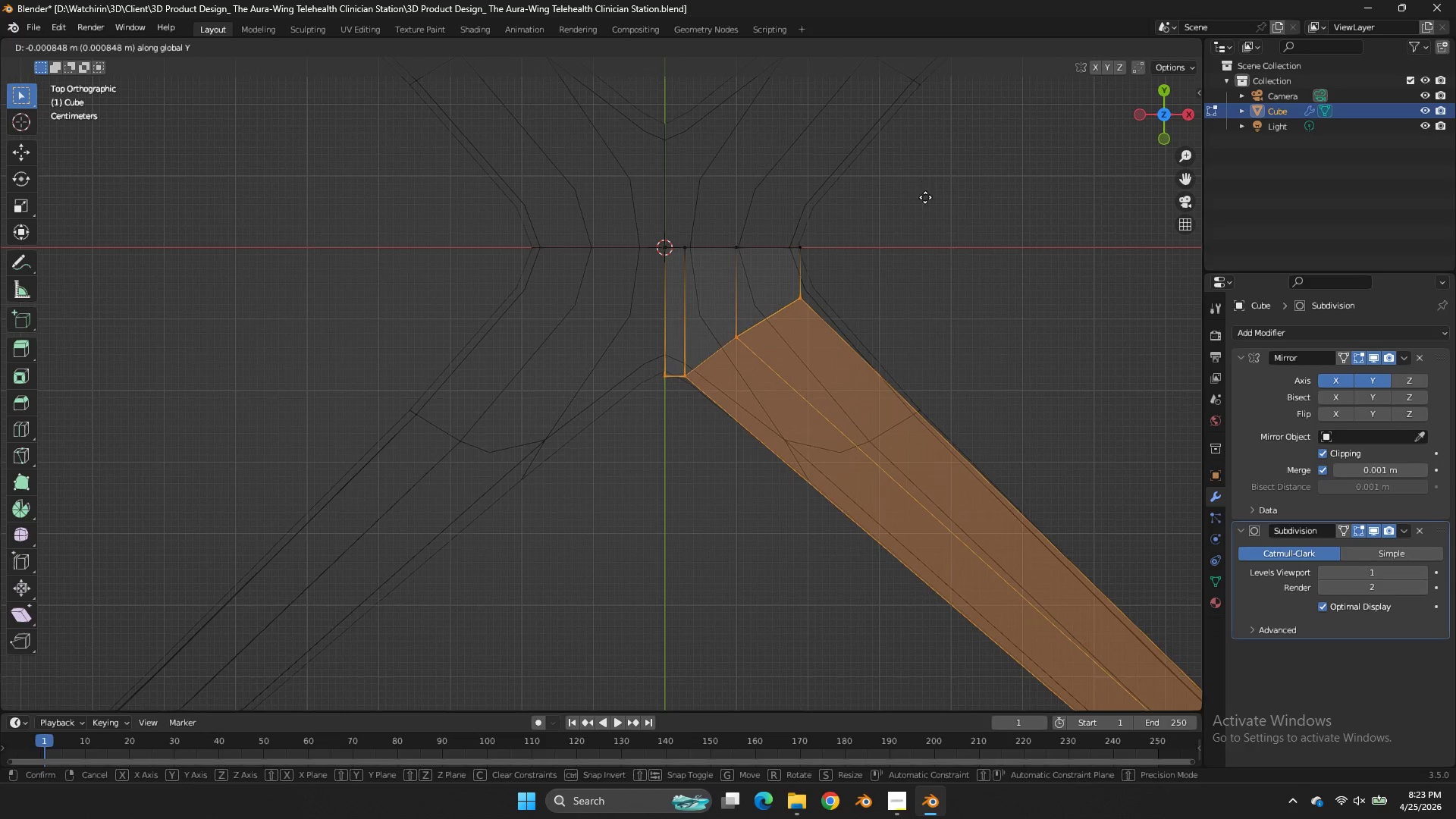 
hold_key(key=ShiftLeft, duration=0.86)
left_click([930, 259])
 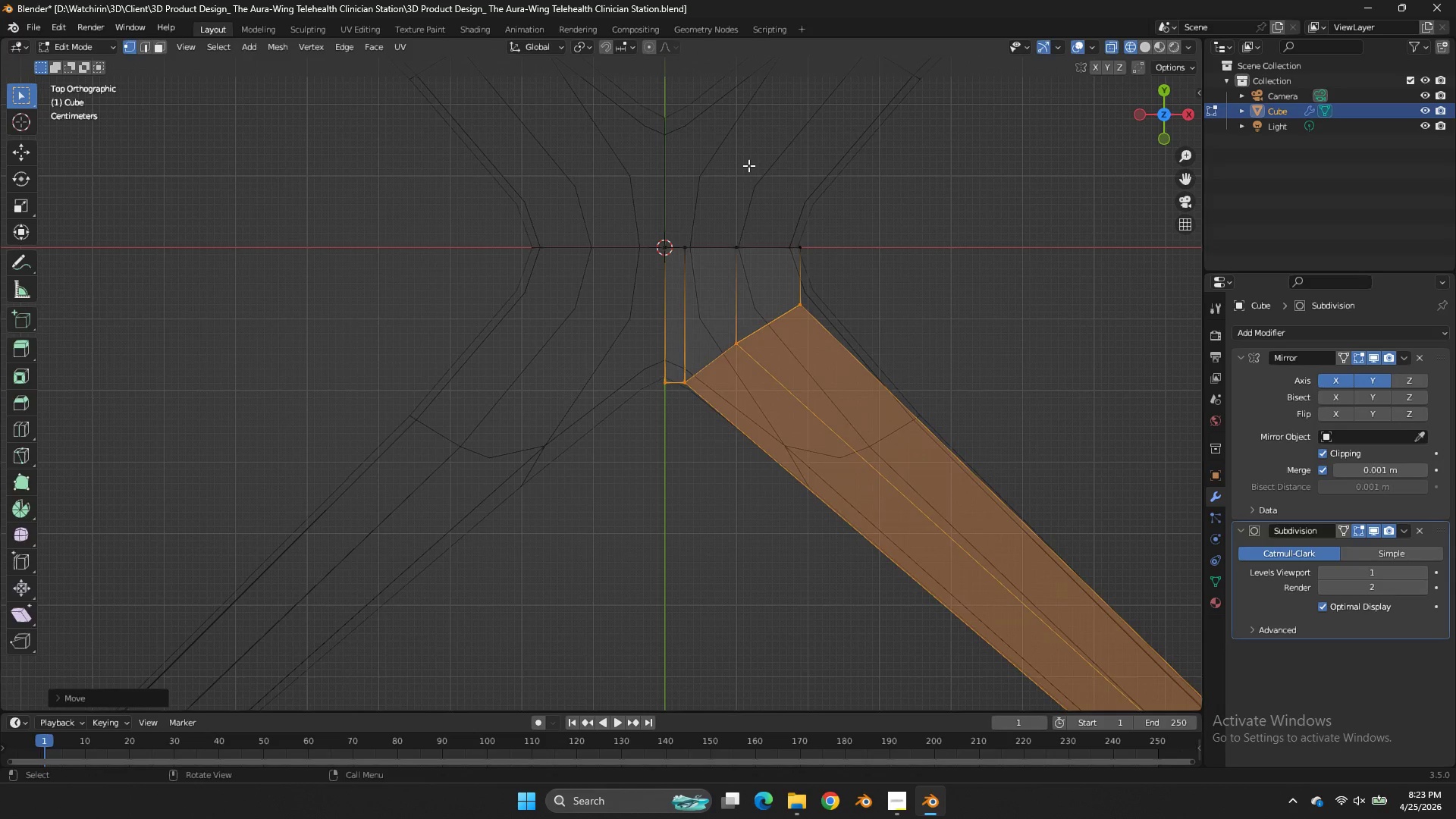 
key(Tab)
 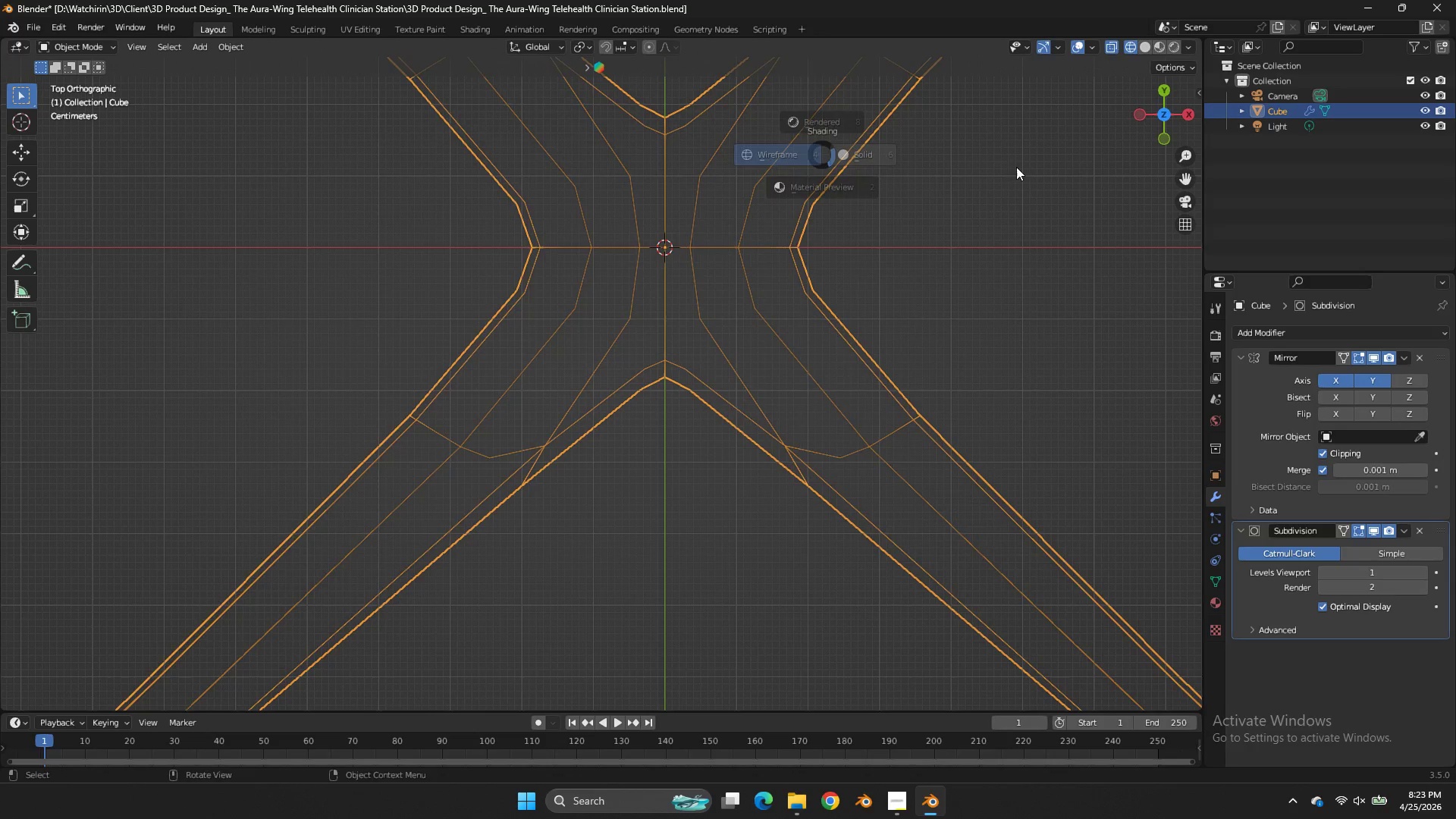 
key(Z)
 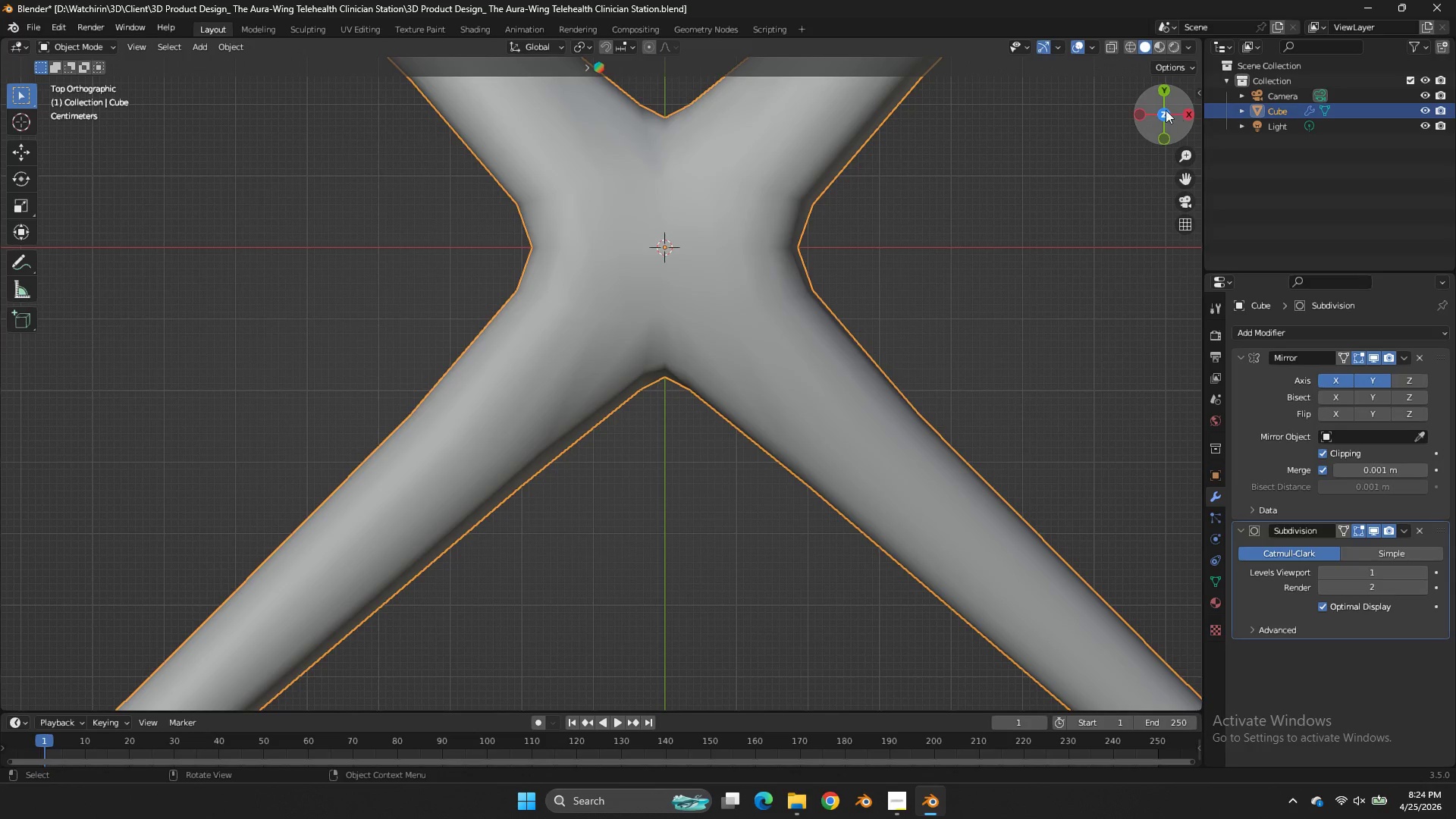 
left_click_drag(start_coordinate=[1177, 115], to_coordinate=[982, 678])
 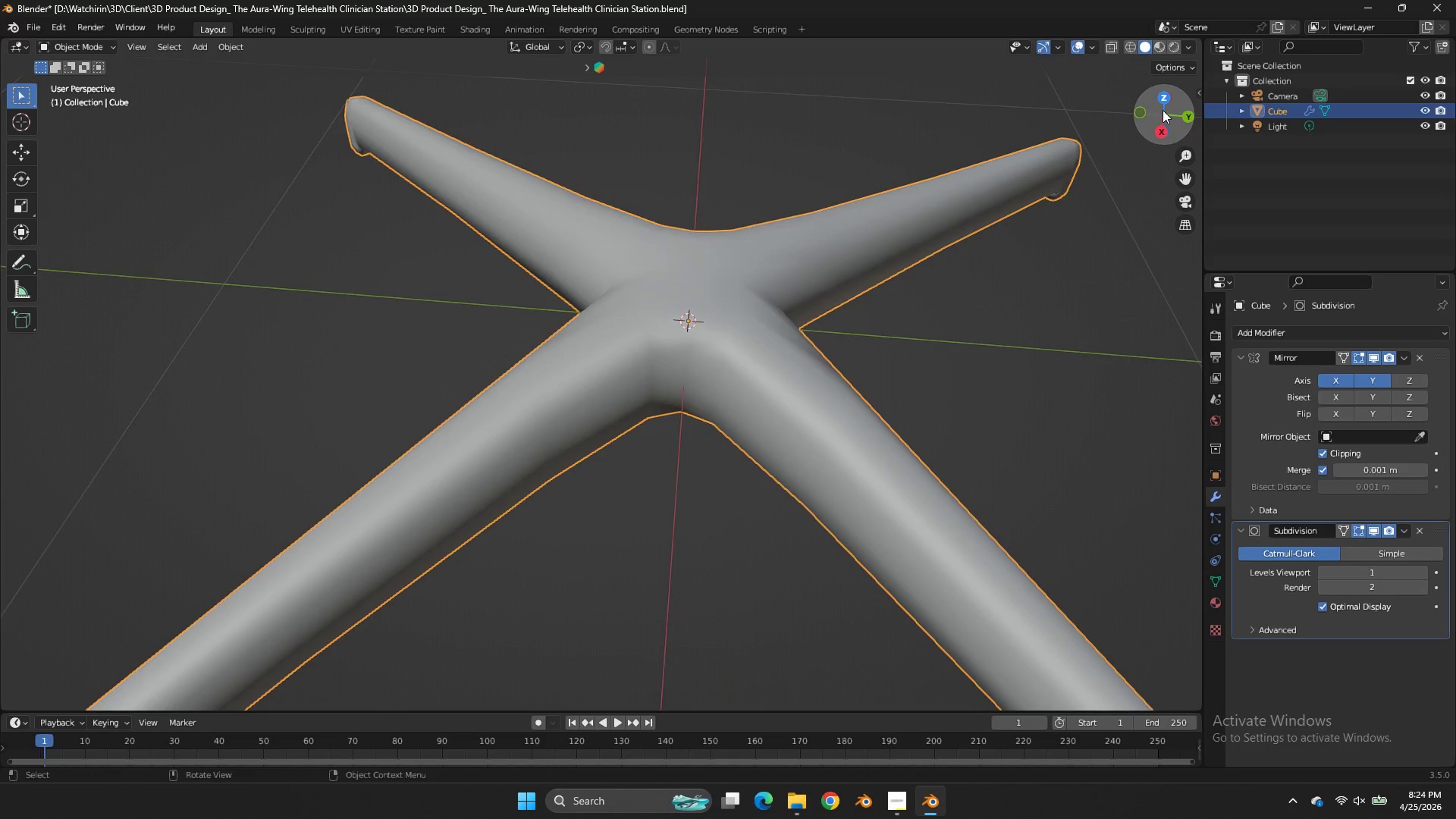 
left_click_drag(start_coordinate=[1163, 107], to_coordinate=[1166, 80])
 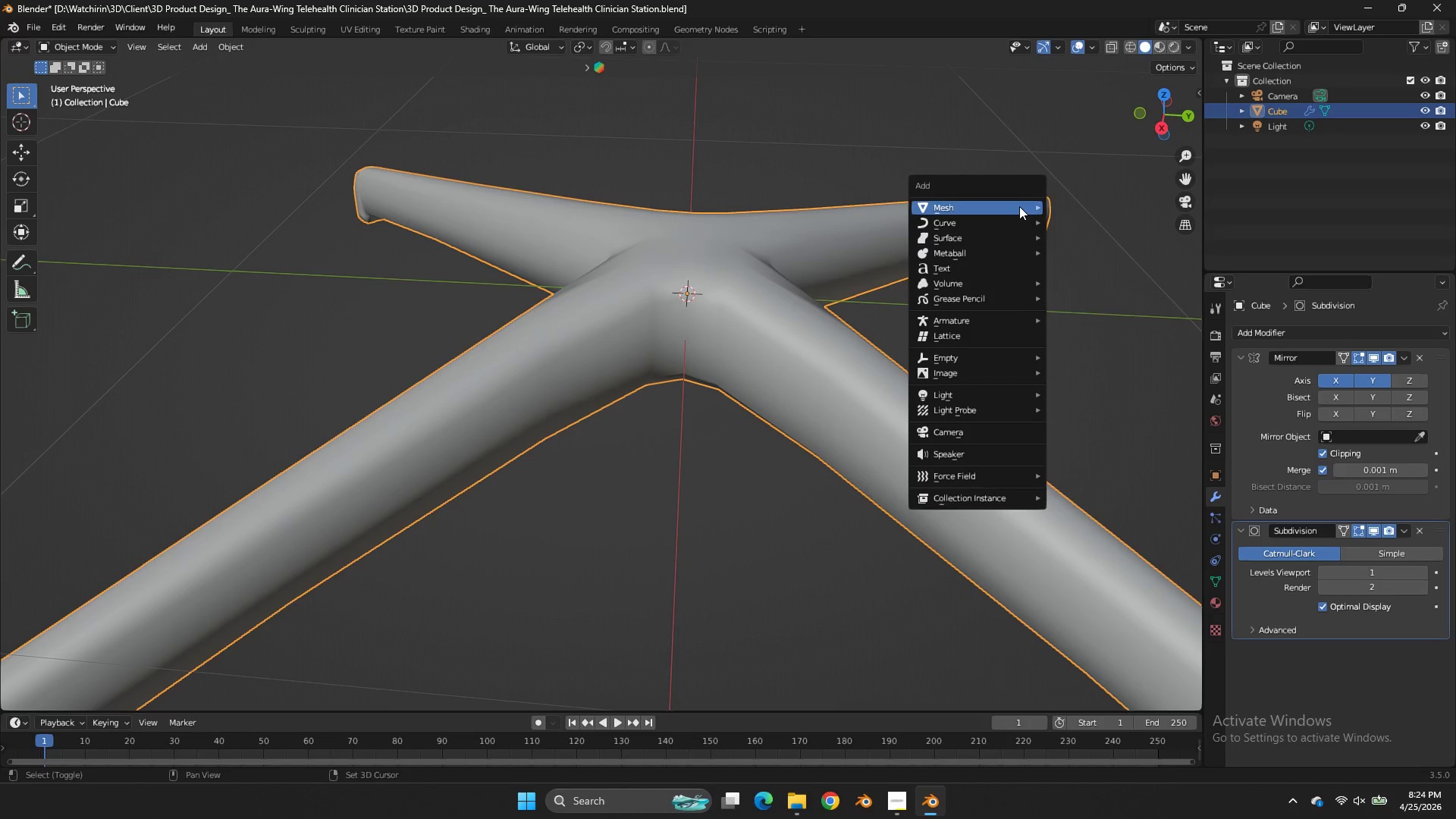 
scroll: coordinate [1163, 110], scroll_direction: down, amount: 3.0
 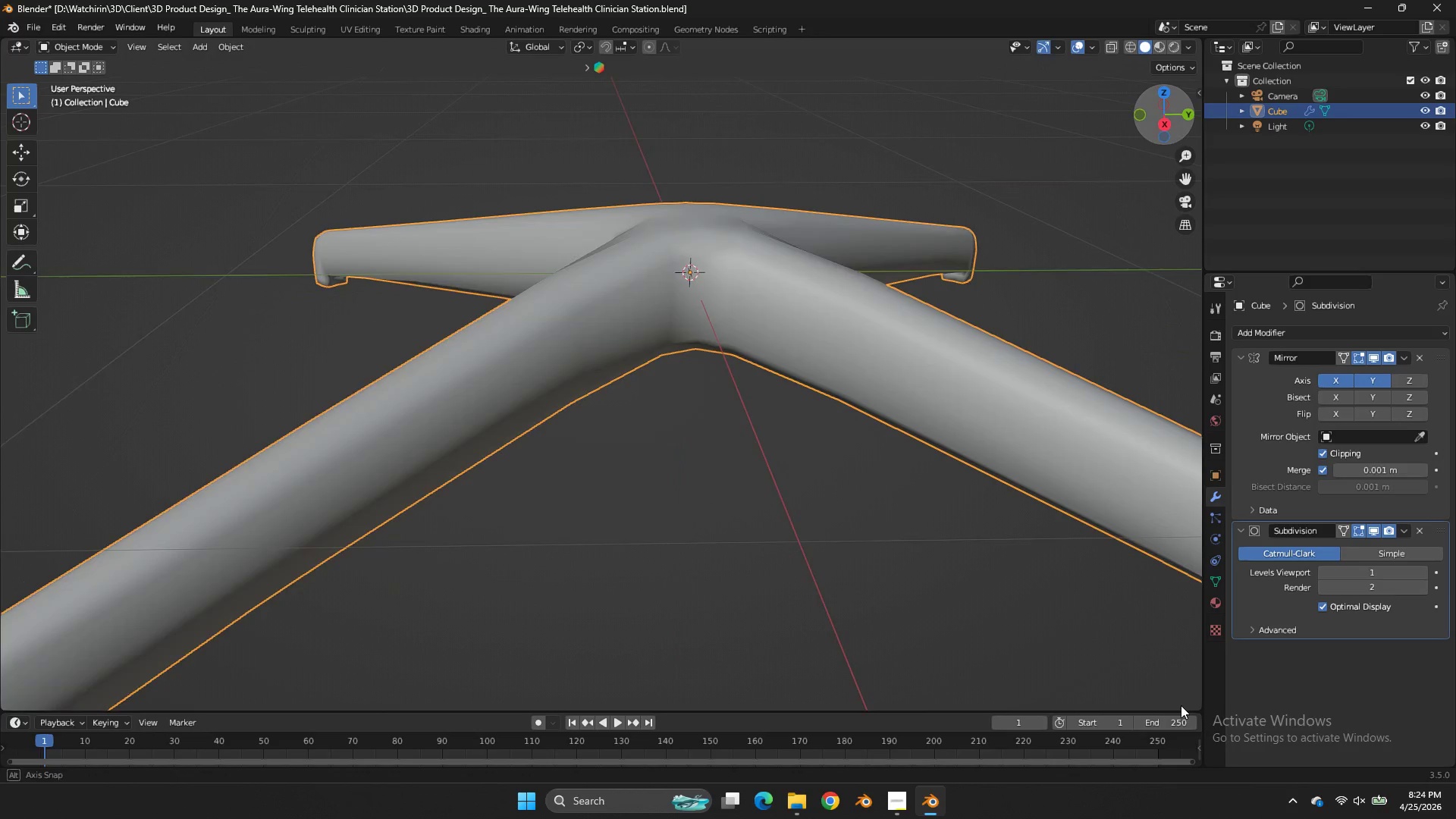 
key(Shift+ShiftLeft)
 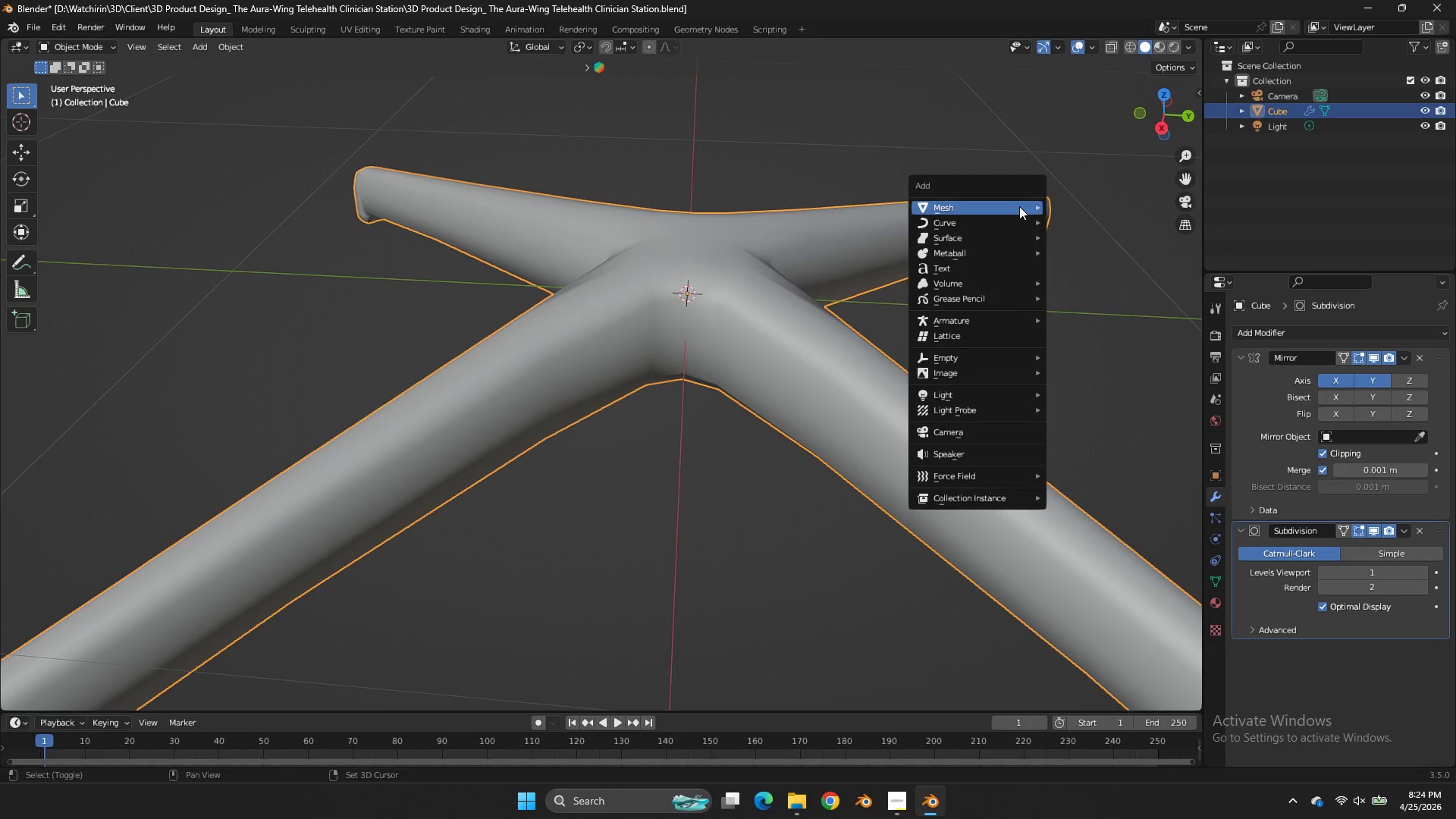 
key(Shift+A)
 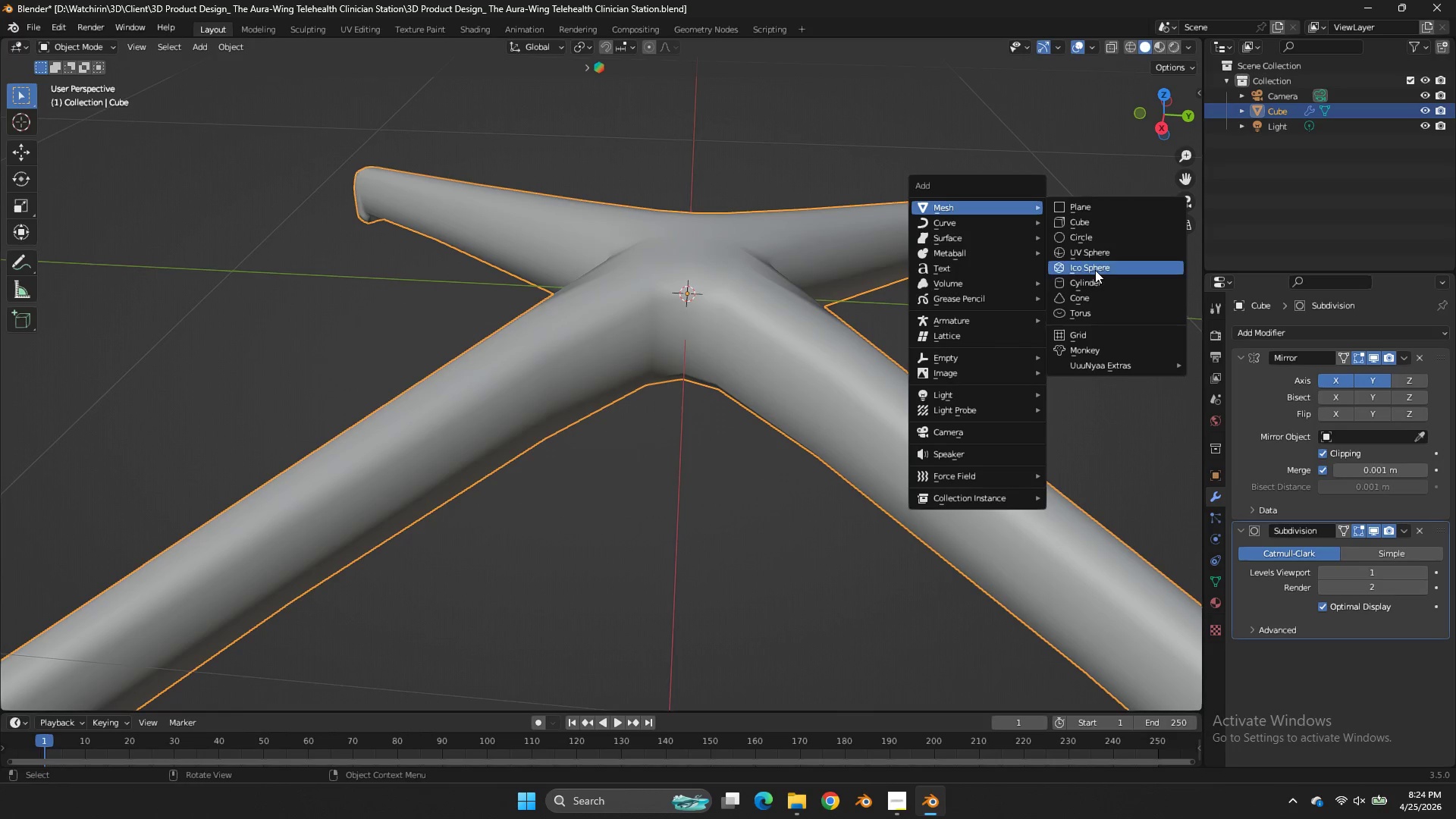 
left_click([1095, 278])
 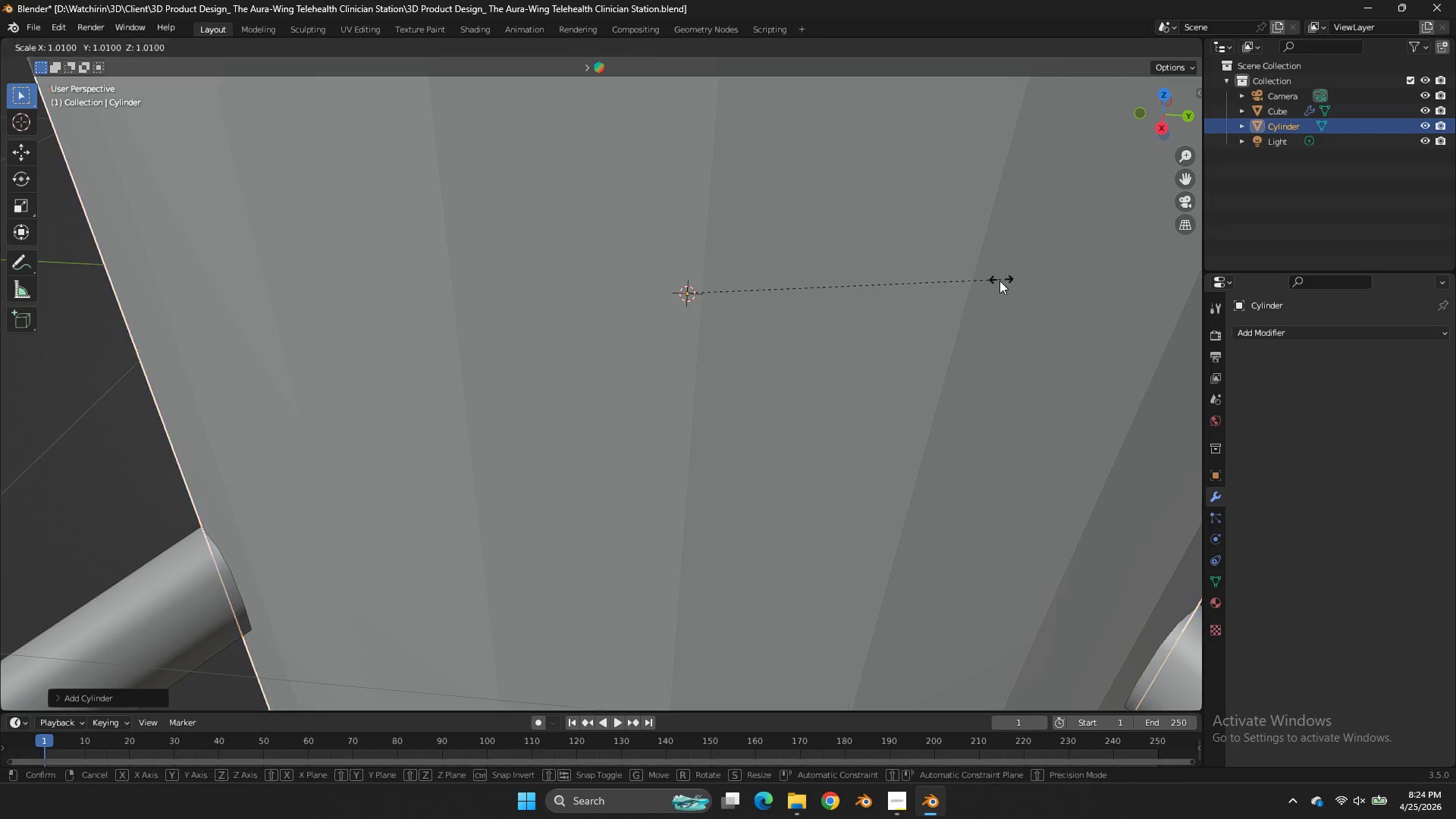 
key(S)
 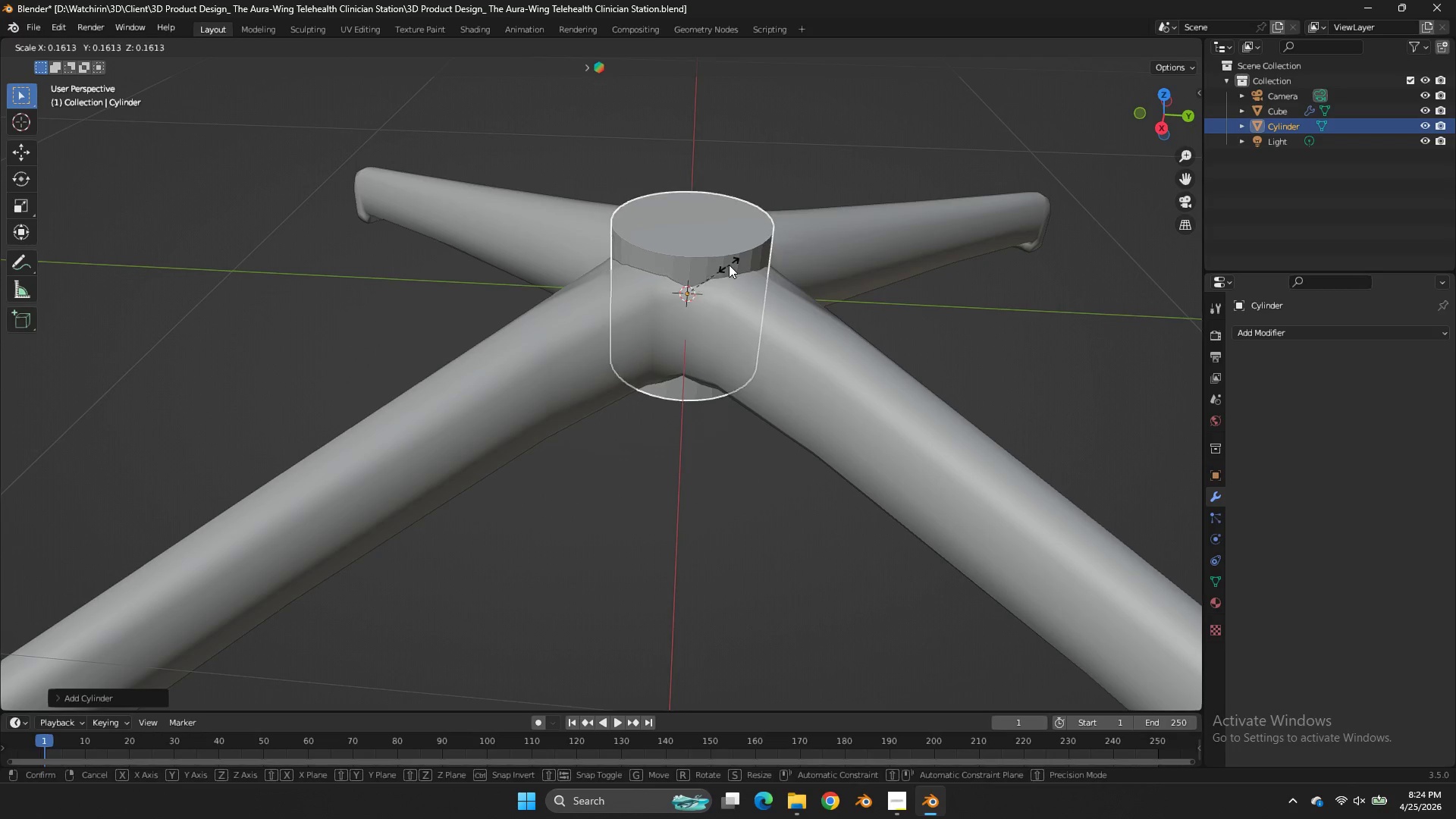 
left_click([729, 265])
 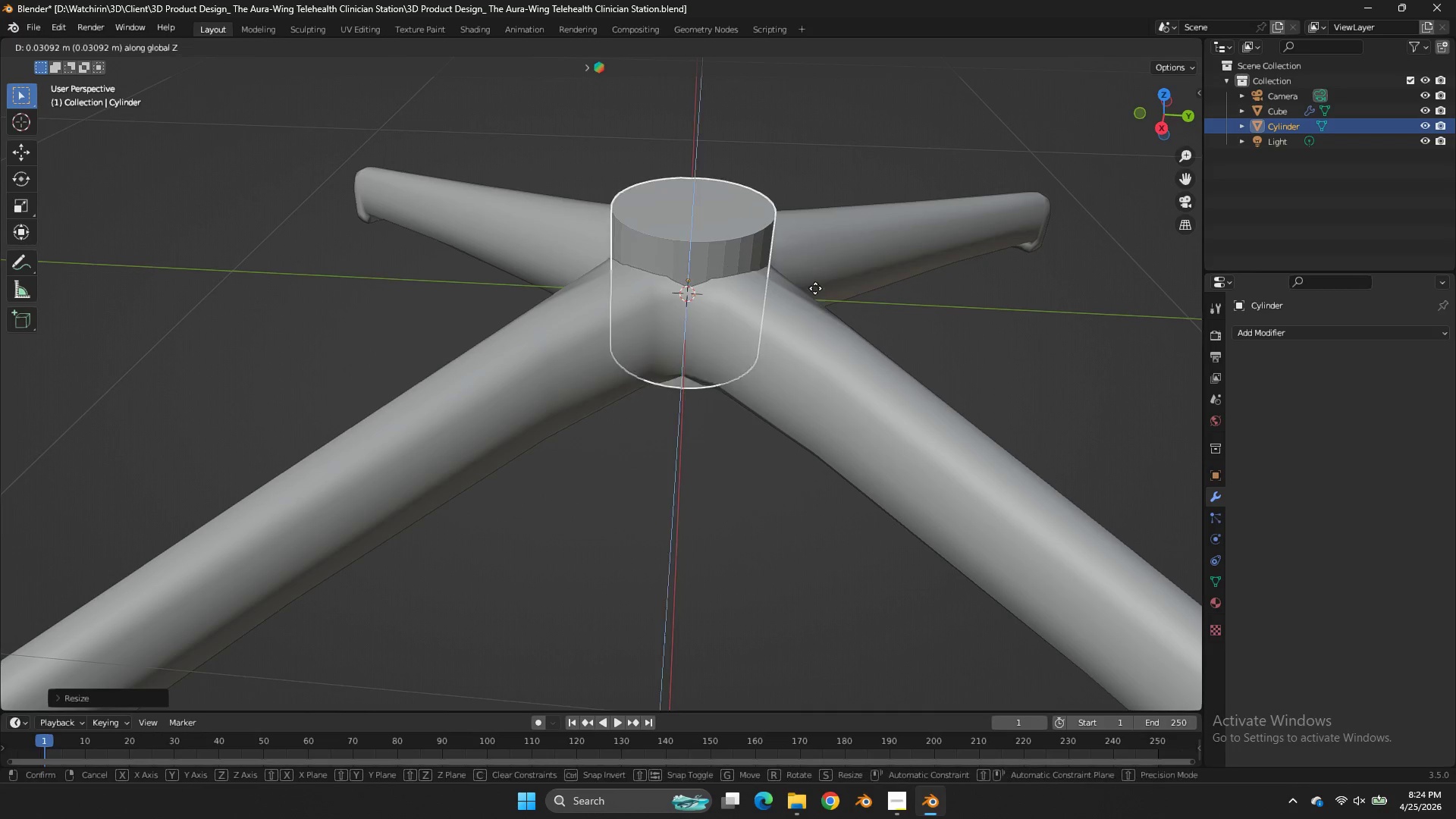 
type(gz)
 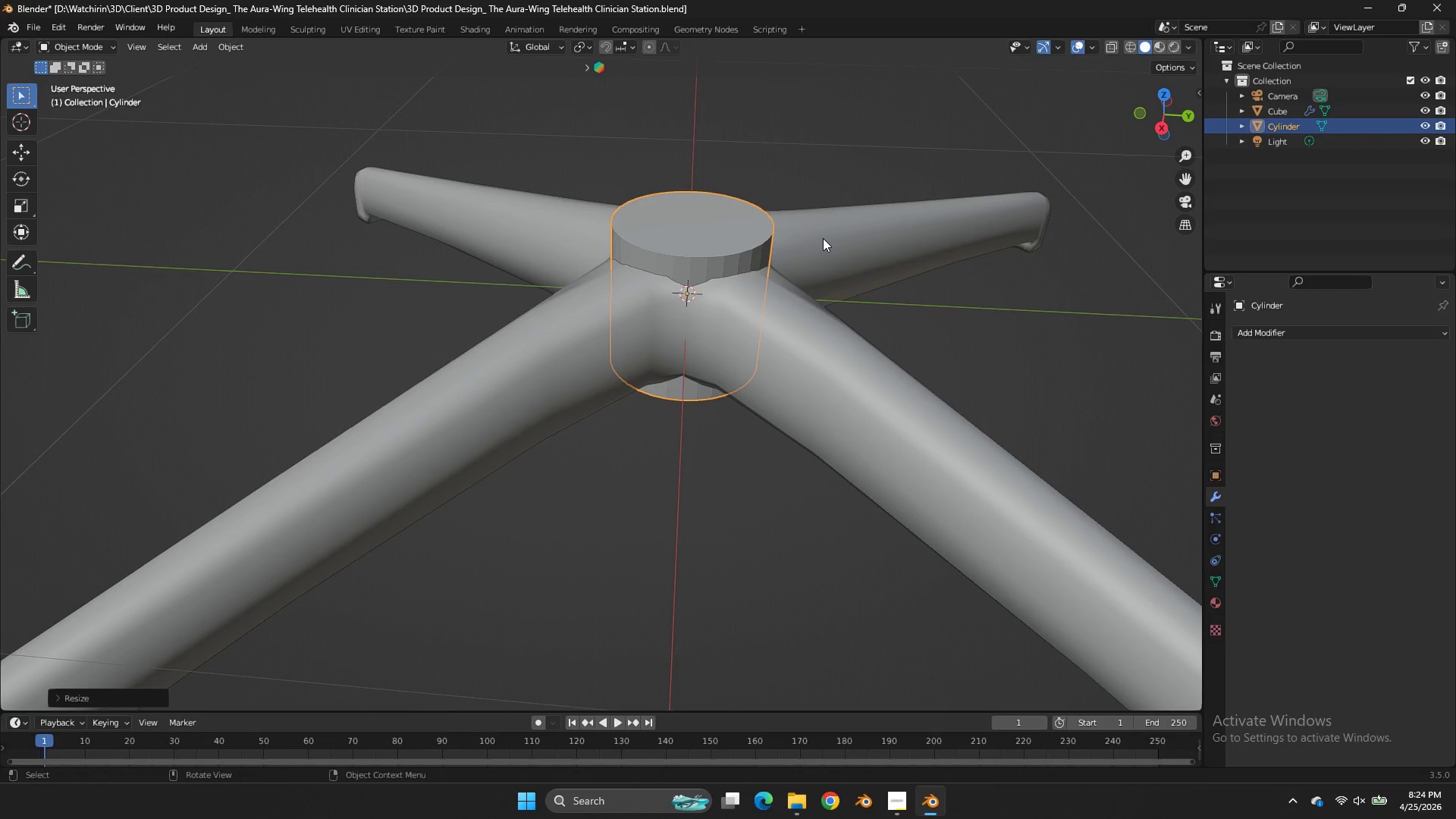 
right_click([823, 238])
 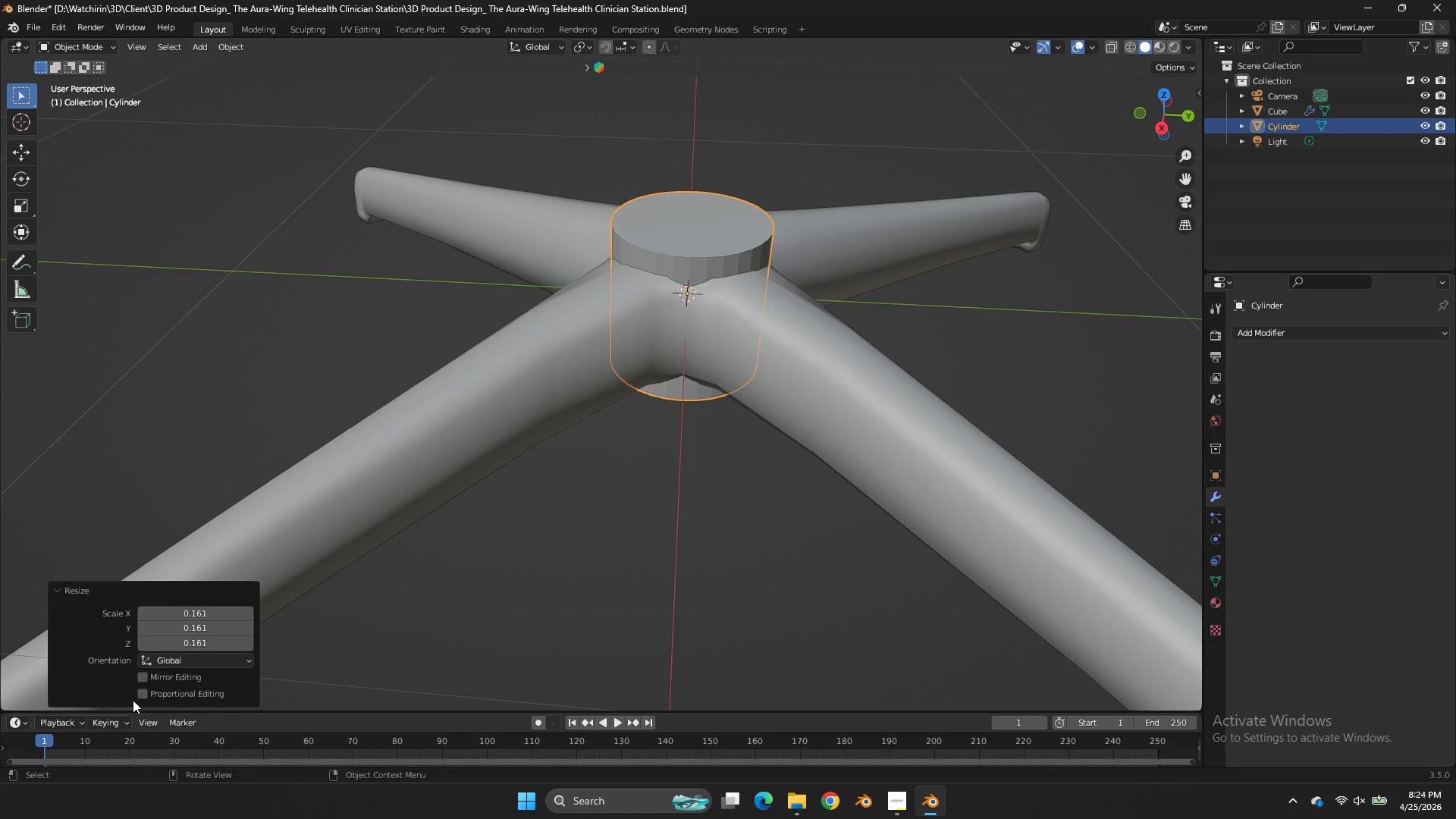 
left_click([133, 700])
 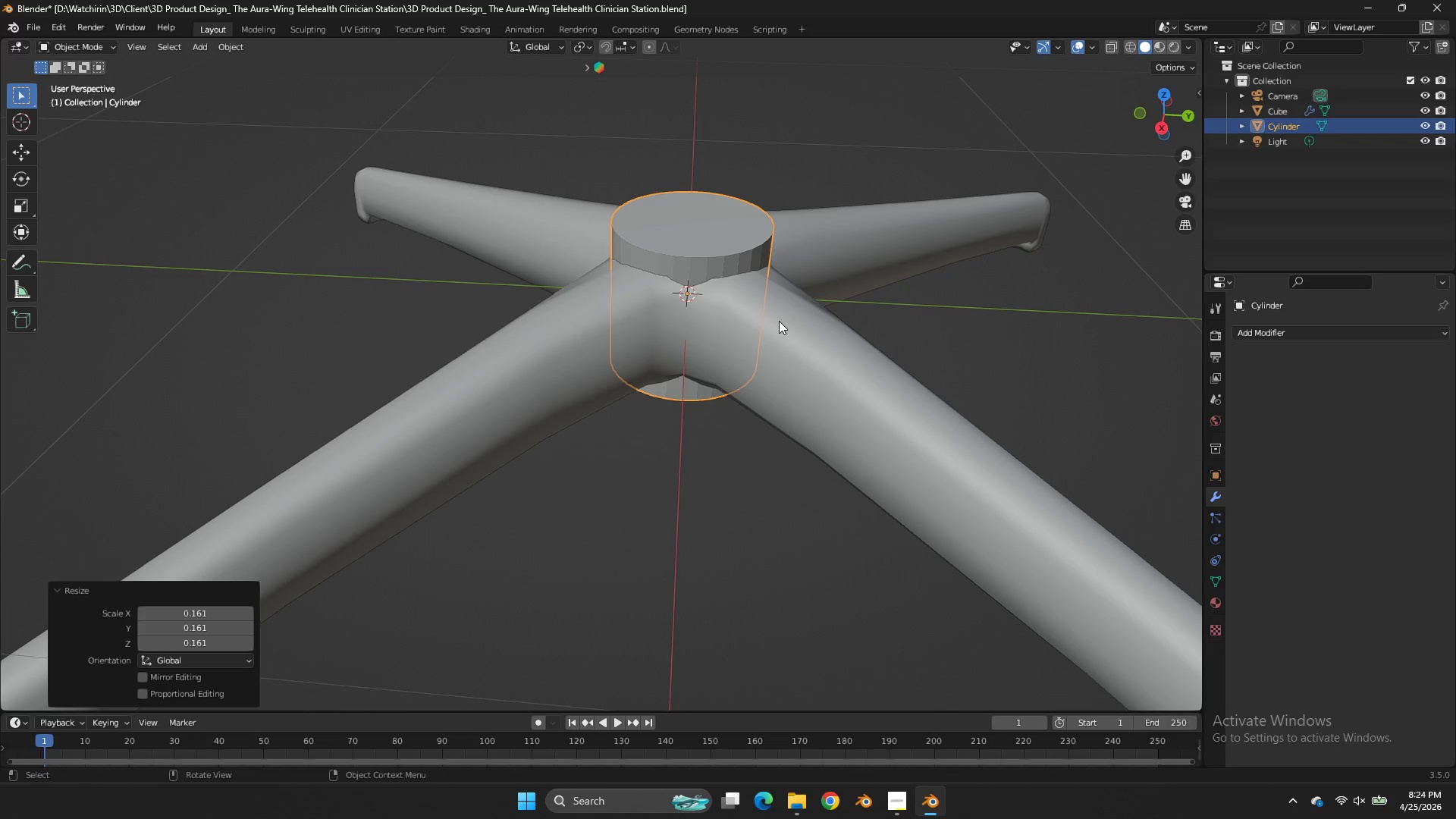 
key(X)
 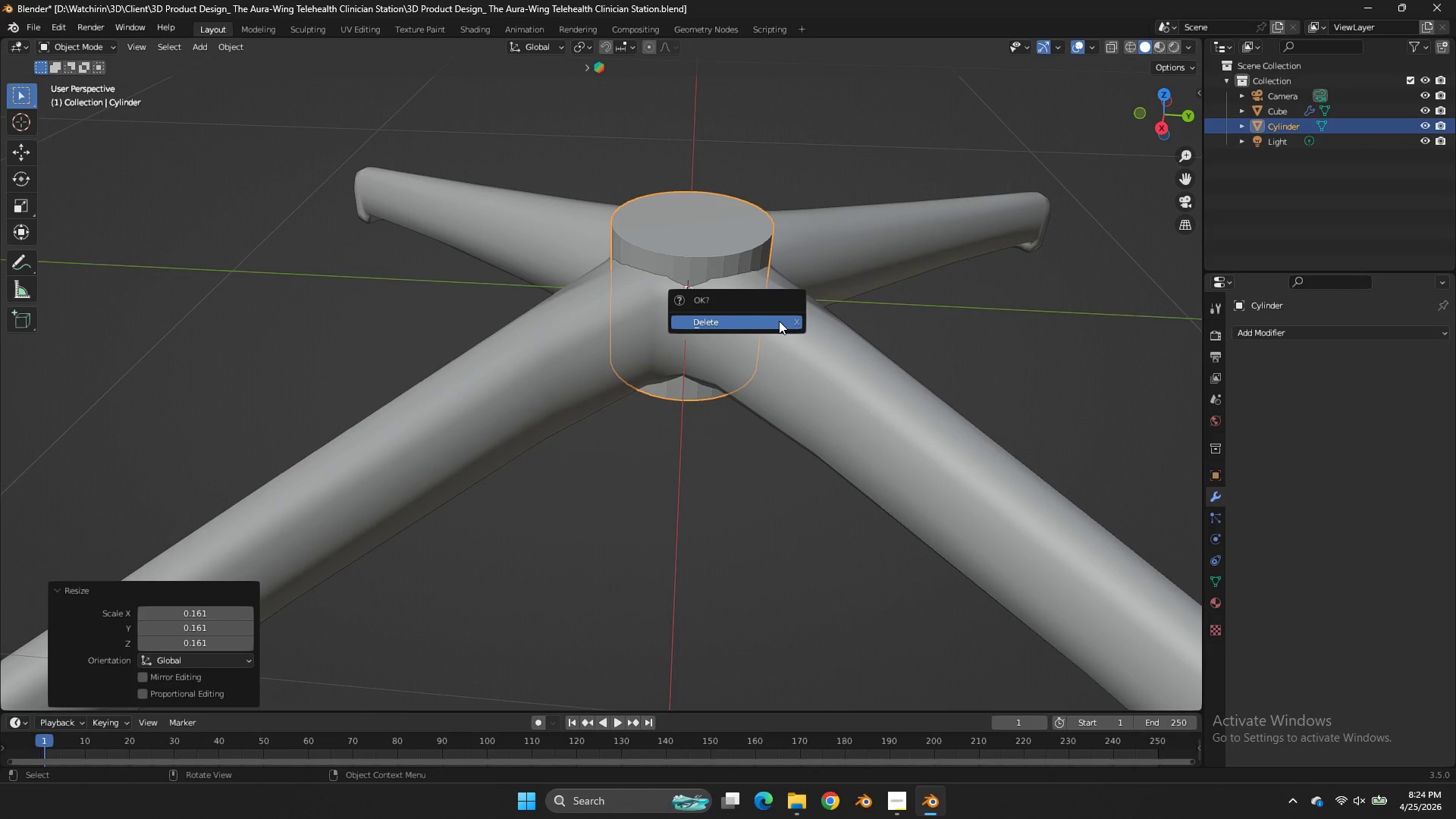 
left_click([779, 321])
 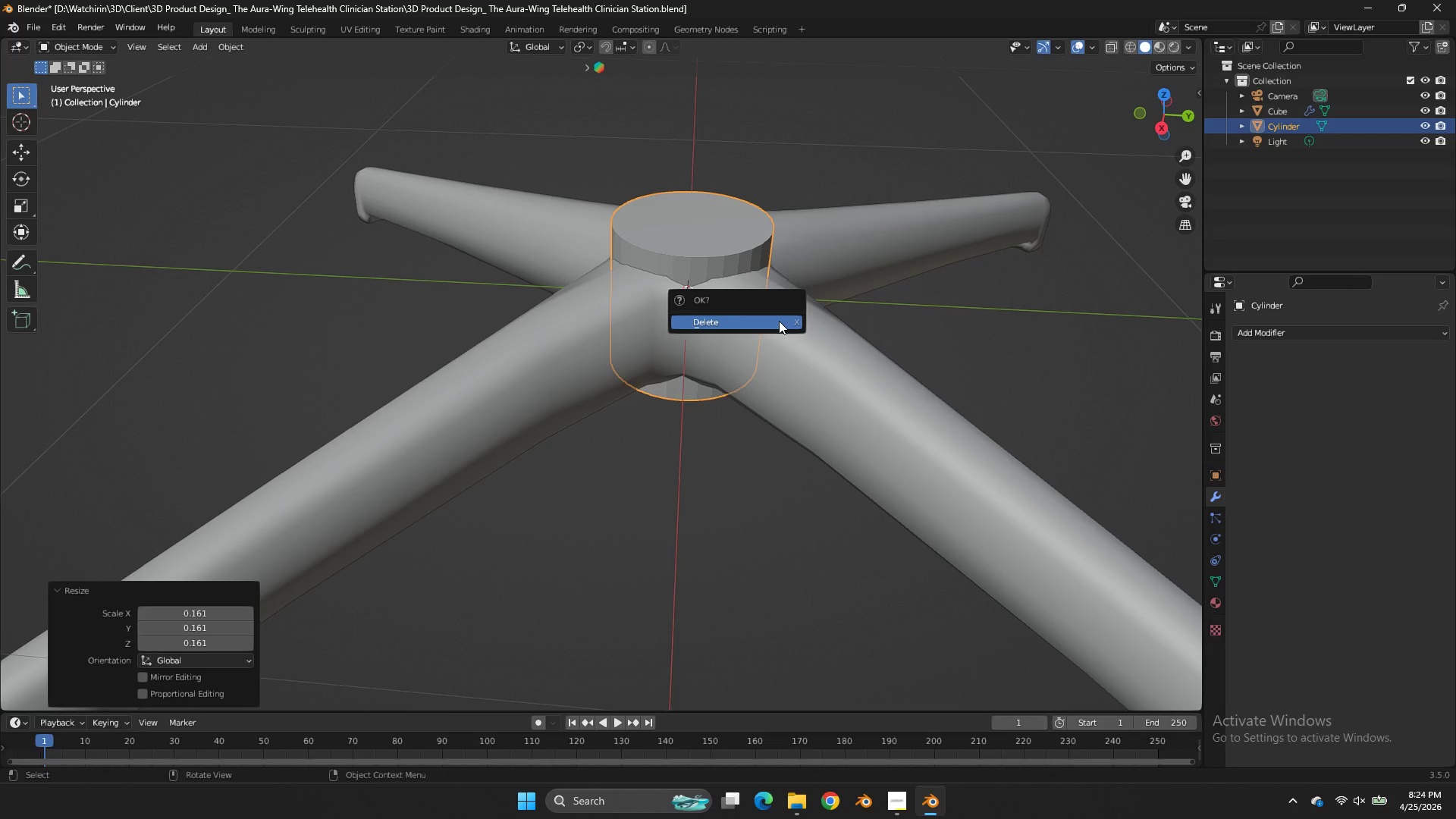 
key(Shift+ShiftLeft)
 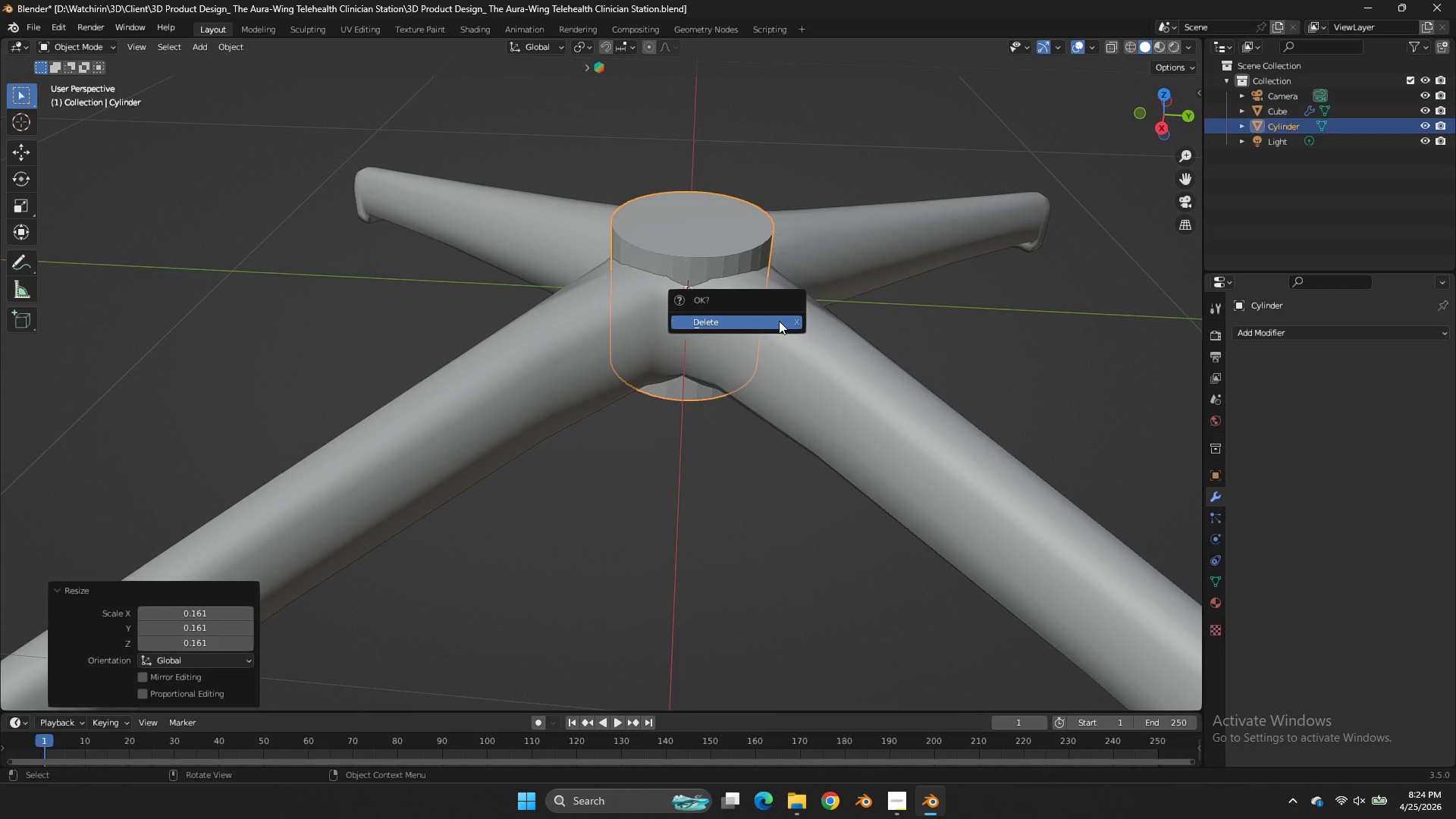 
key(Shift+A)
 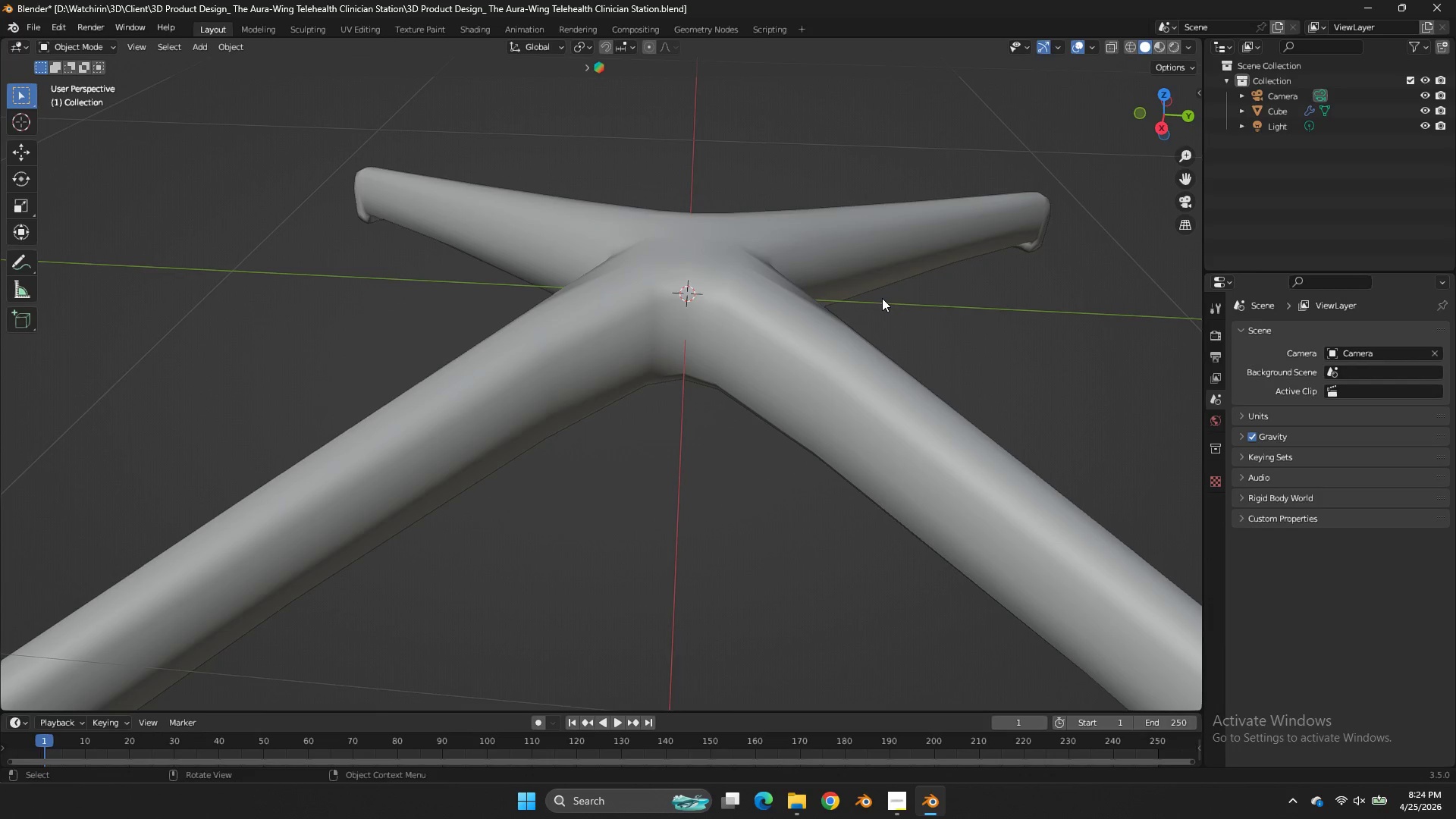 
key(Shift+ShiftLeft)
 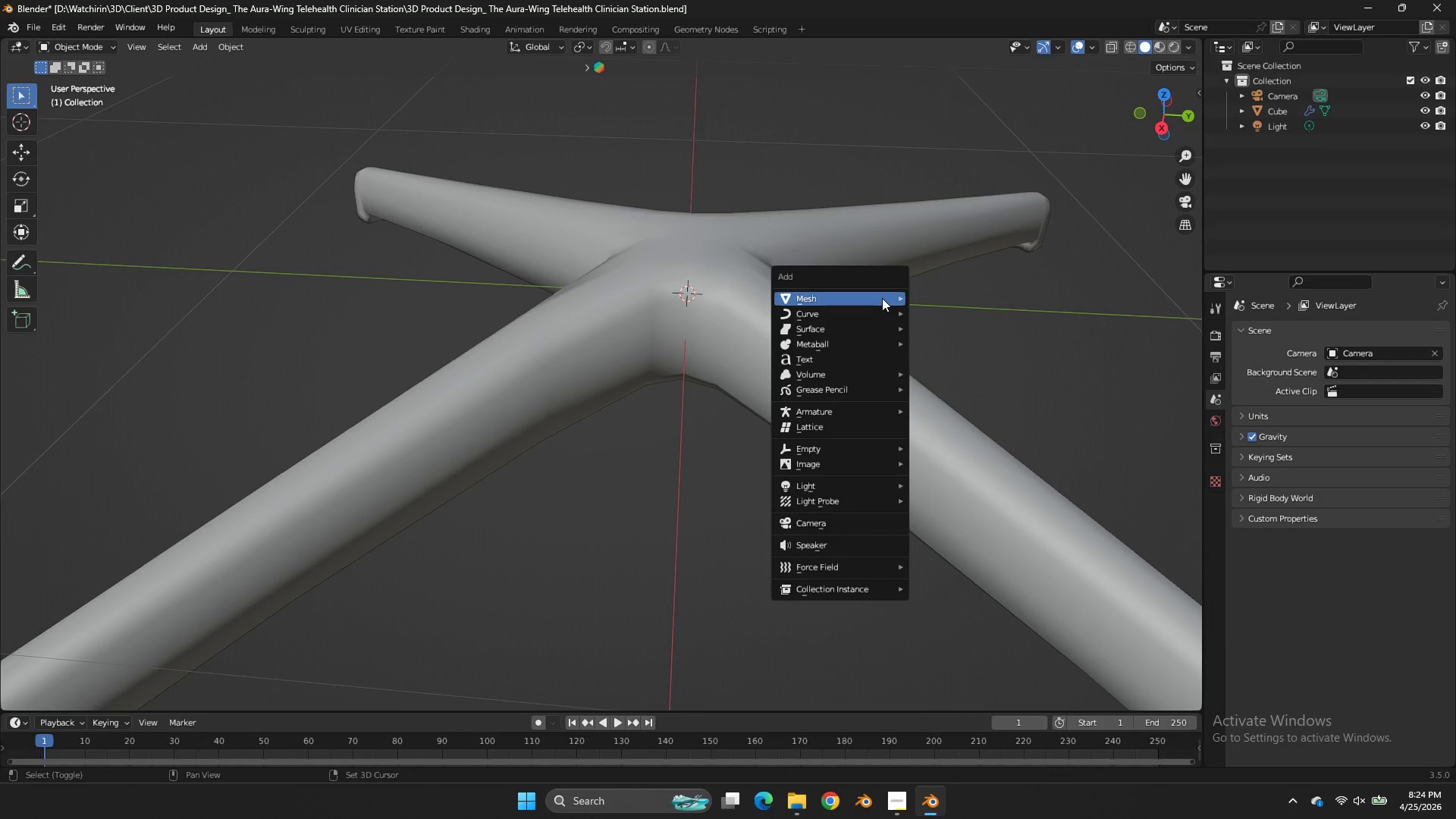 
key(Shift+A)
 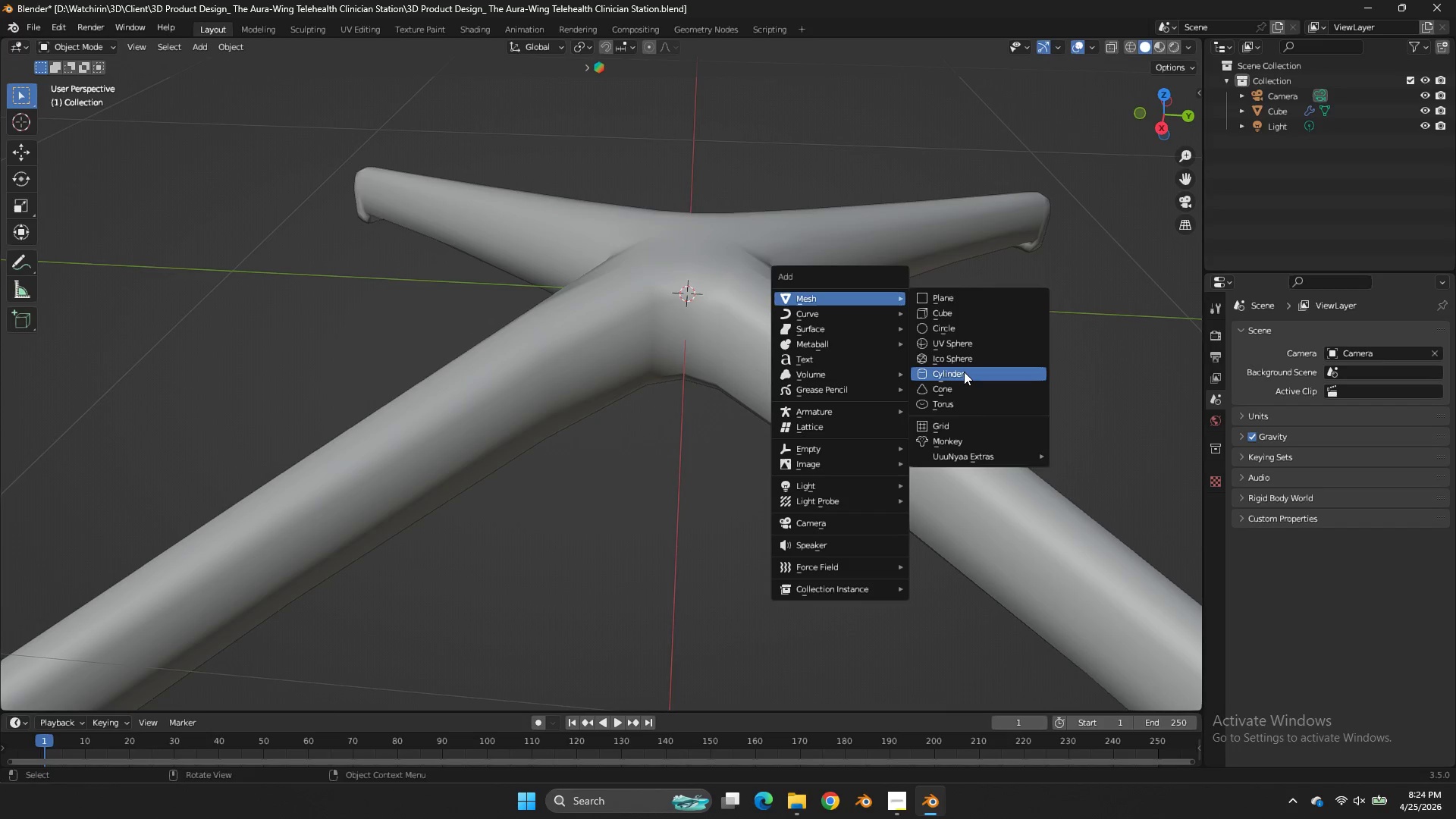 
left_click([964, 372])
 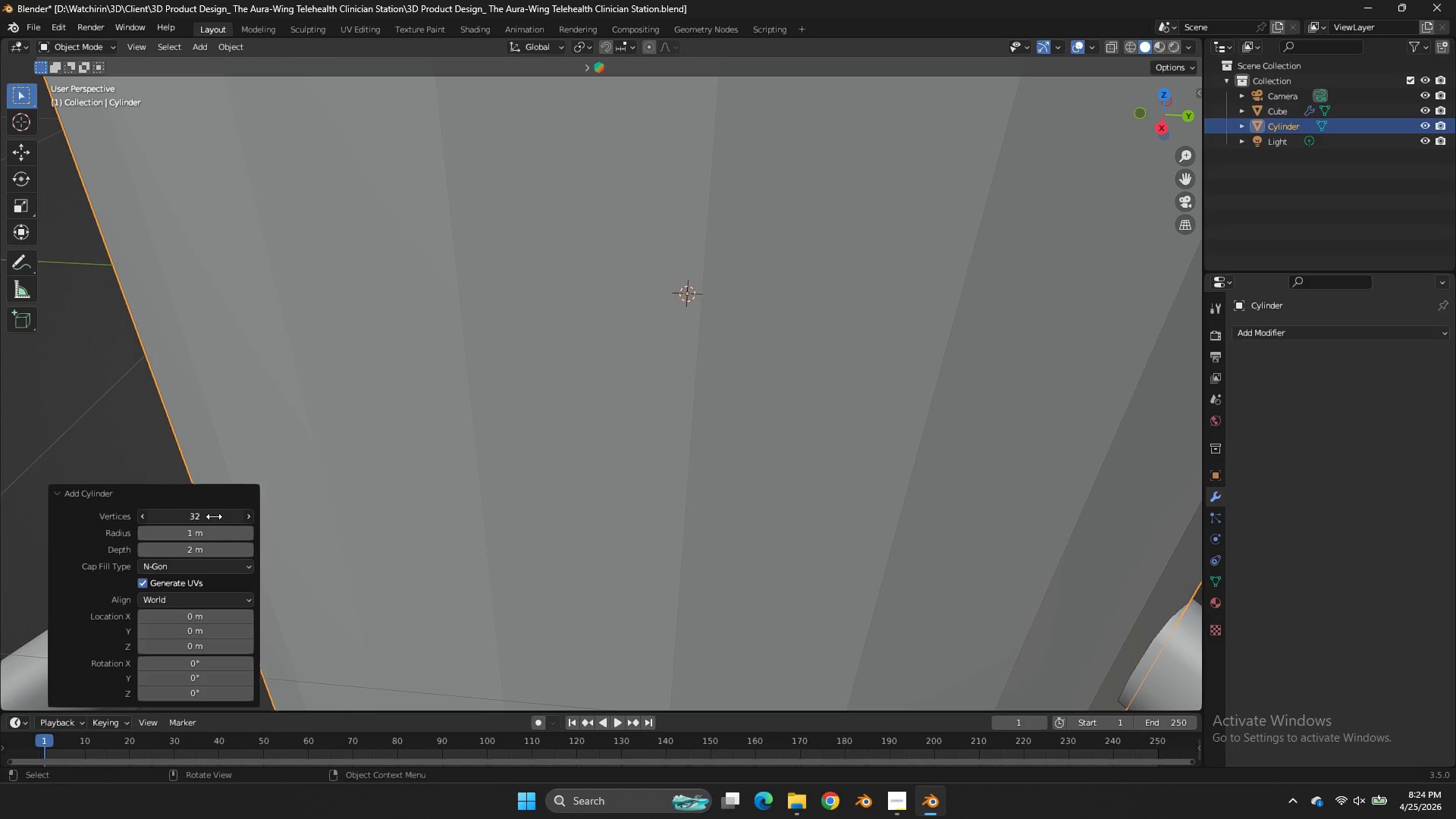 
left_click([214, 516])
 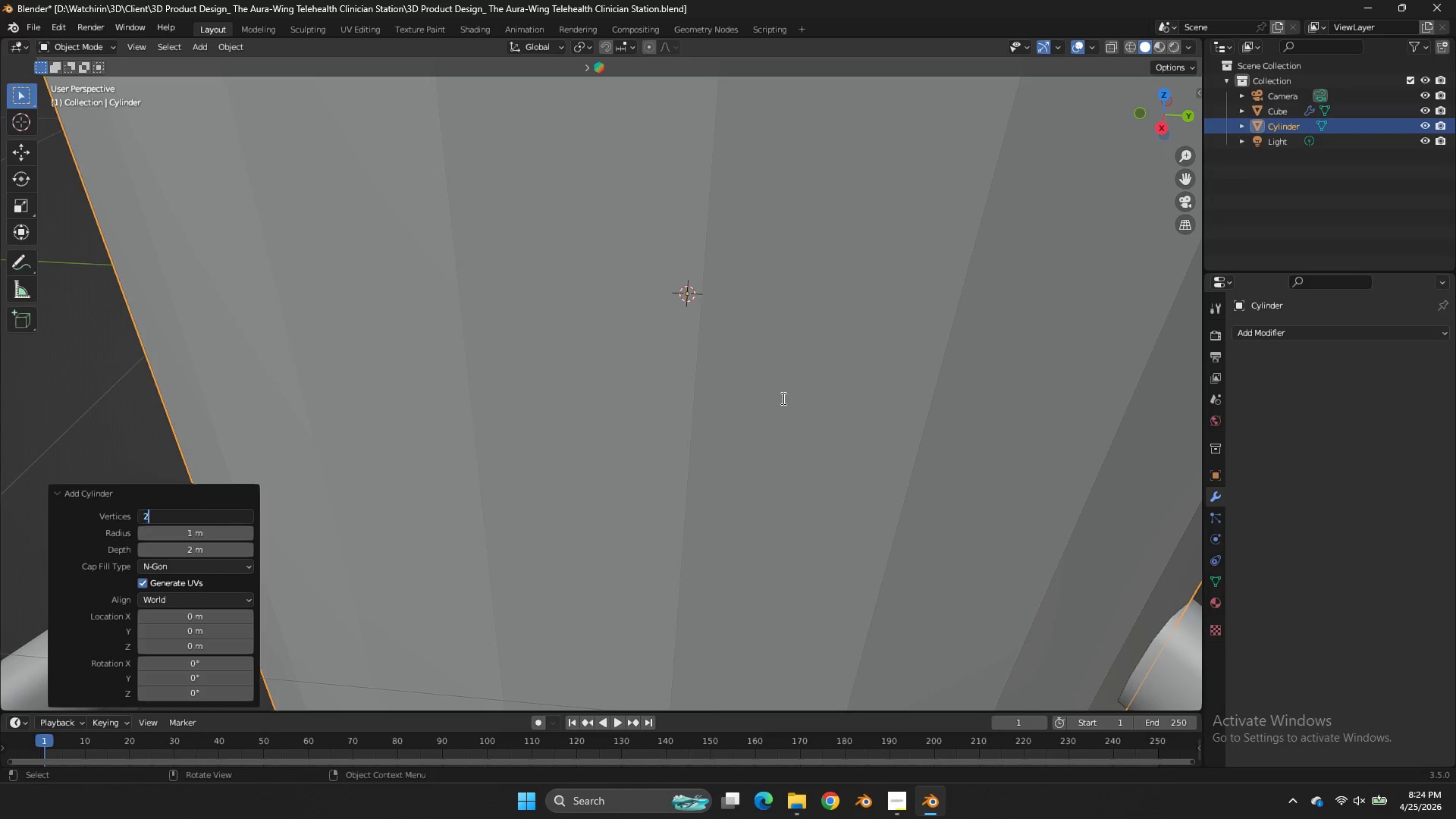 
type(12)
 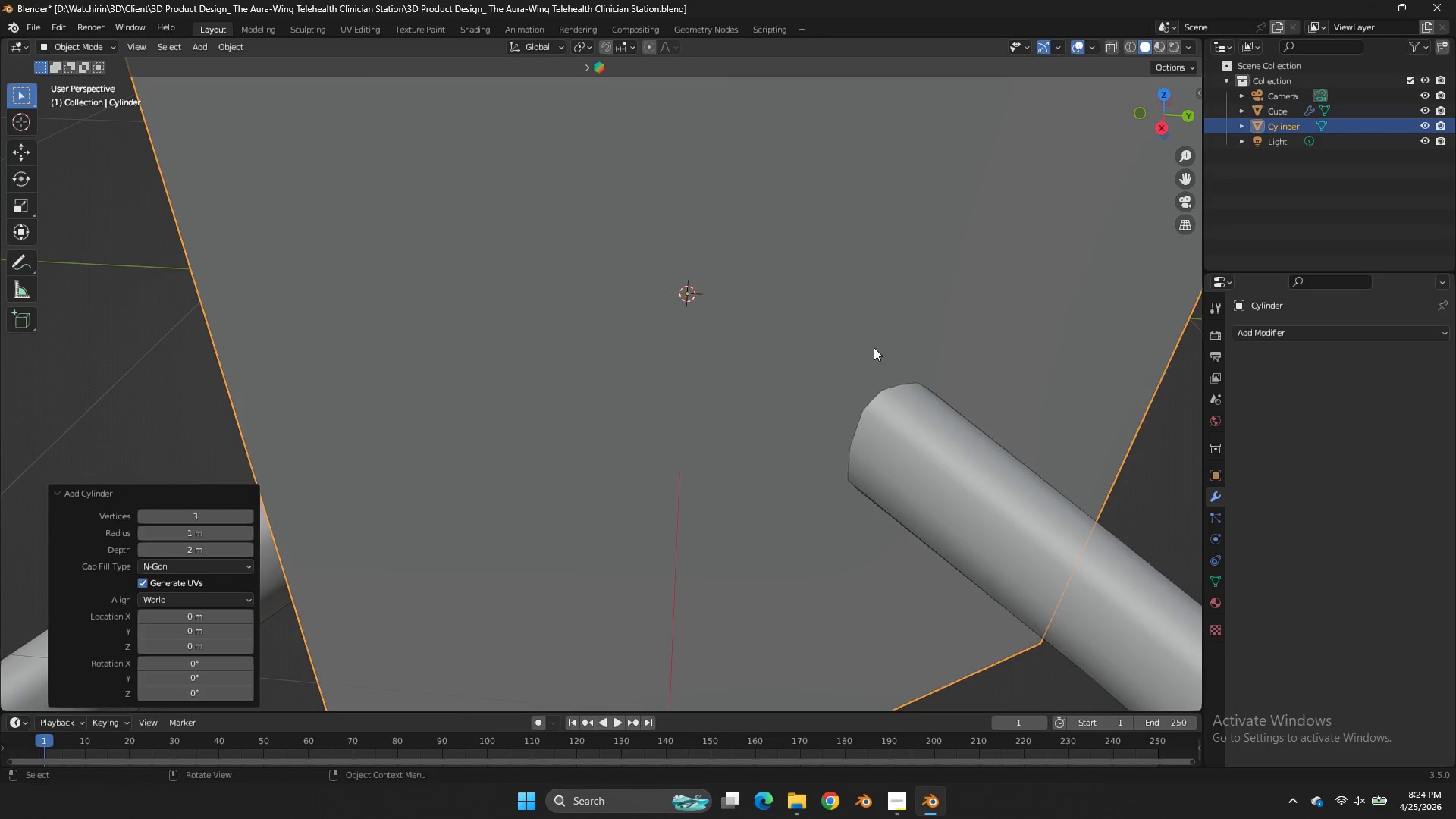 
double_click([812, 392])
 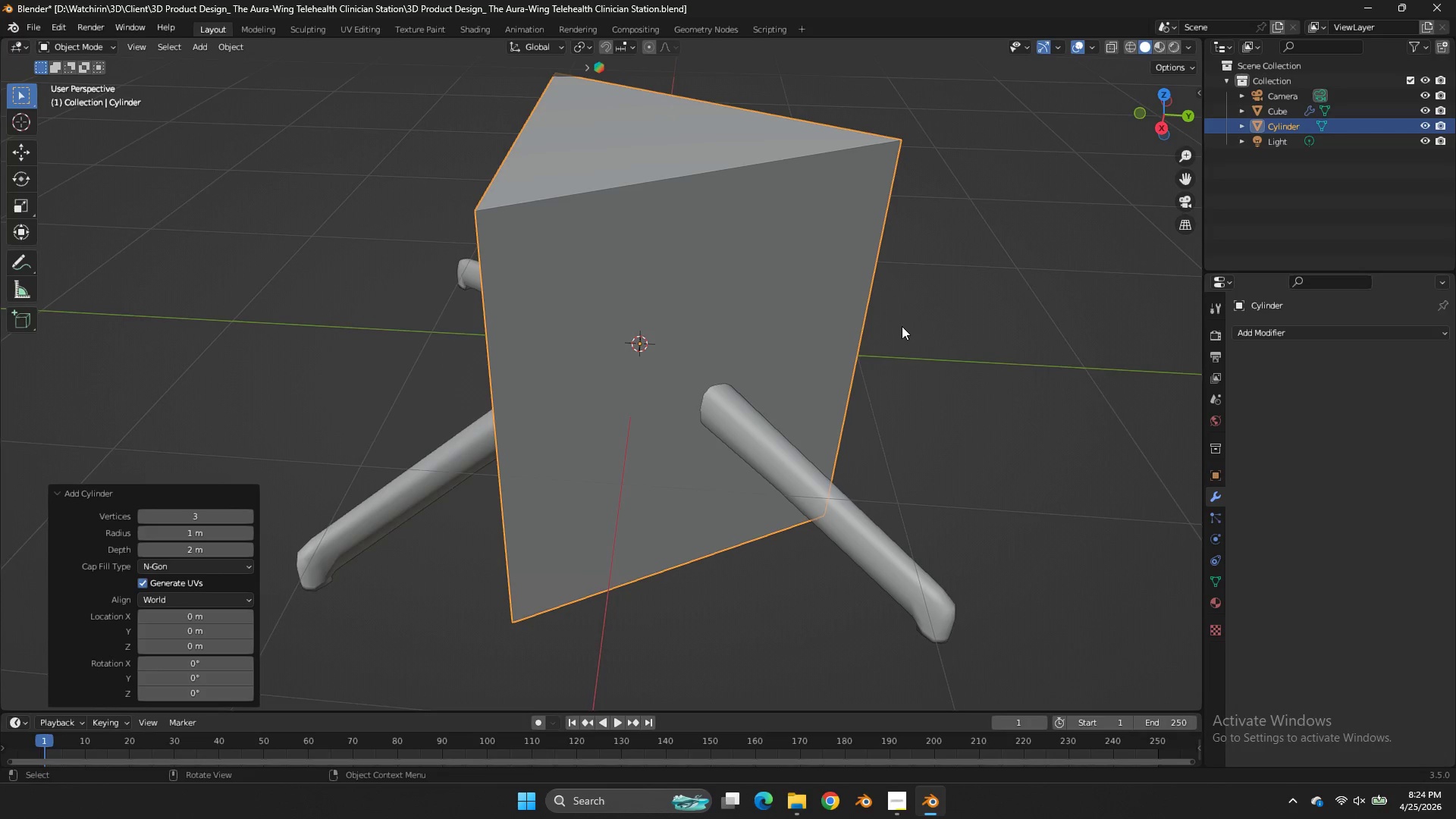 
key(S)
 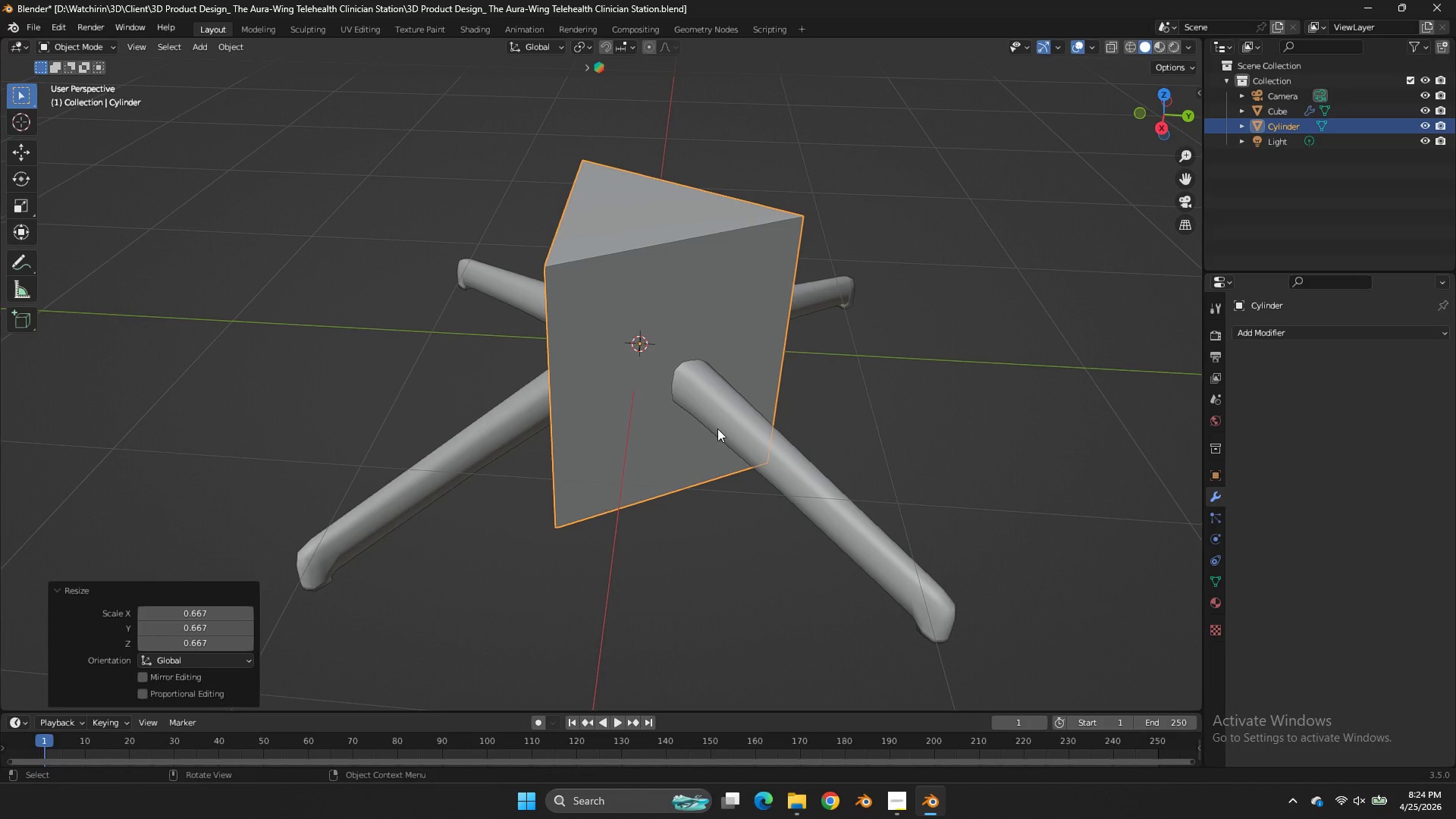 
scroll: coordinate [887, 337], scroll_direction: down, amount: 4.0
 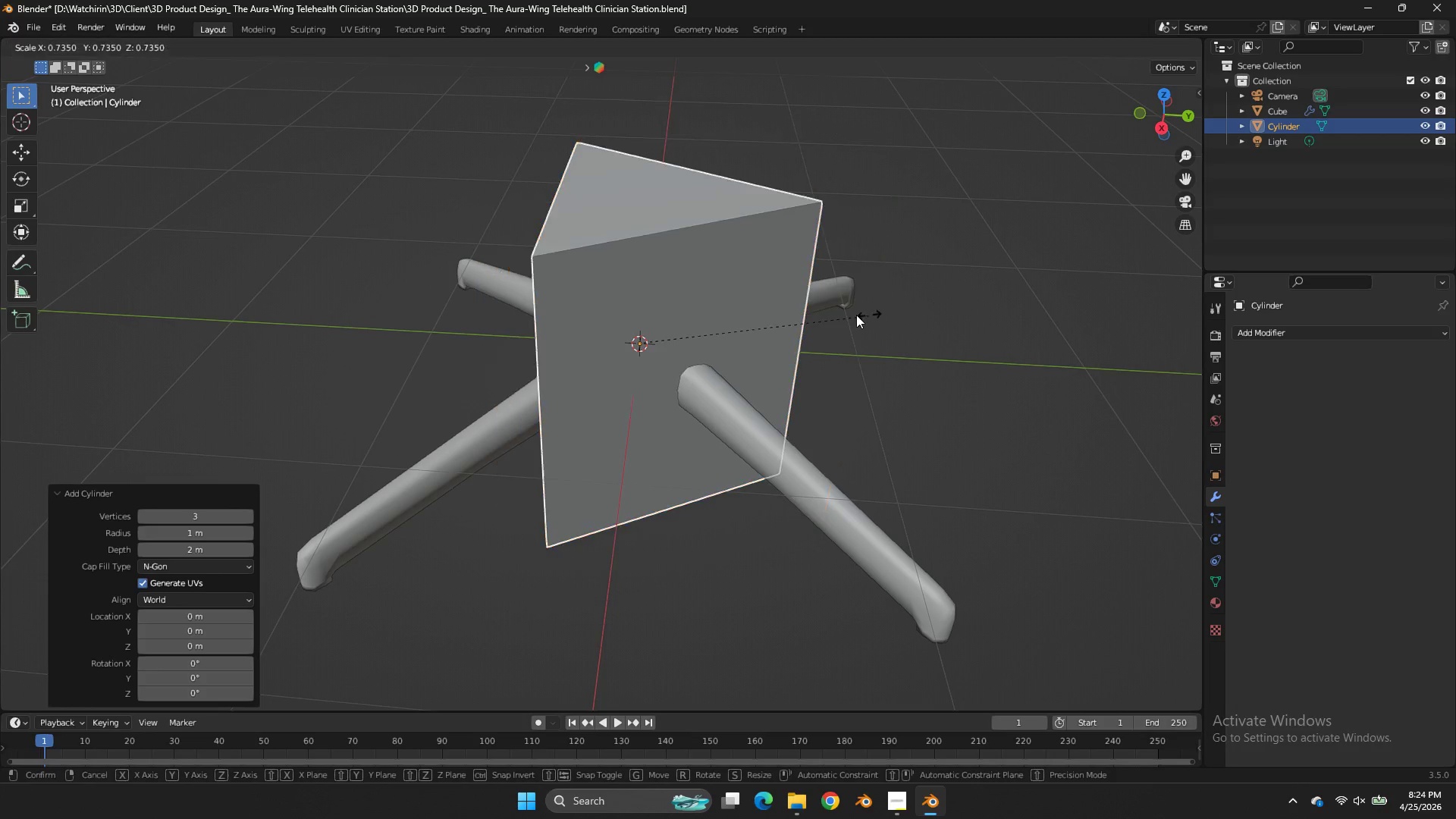 
key(X)
 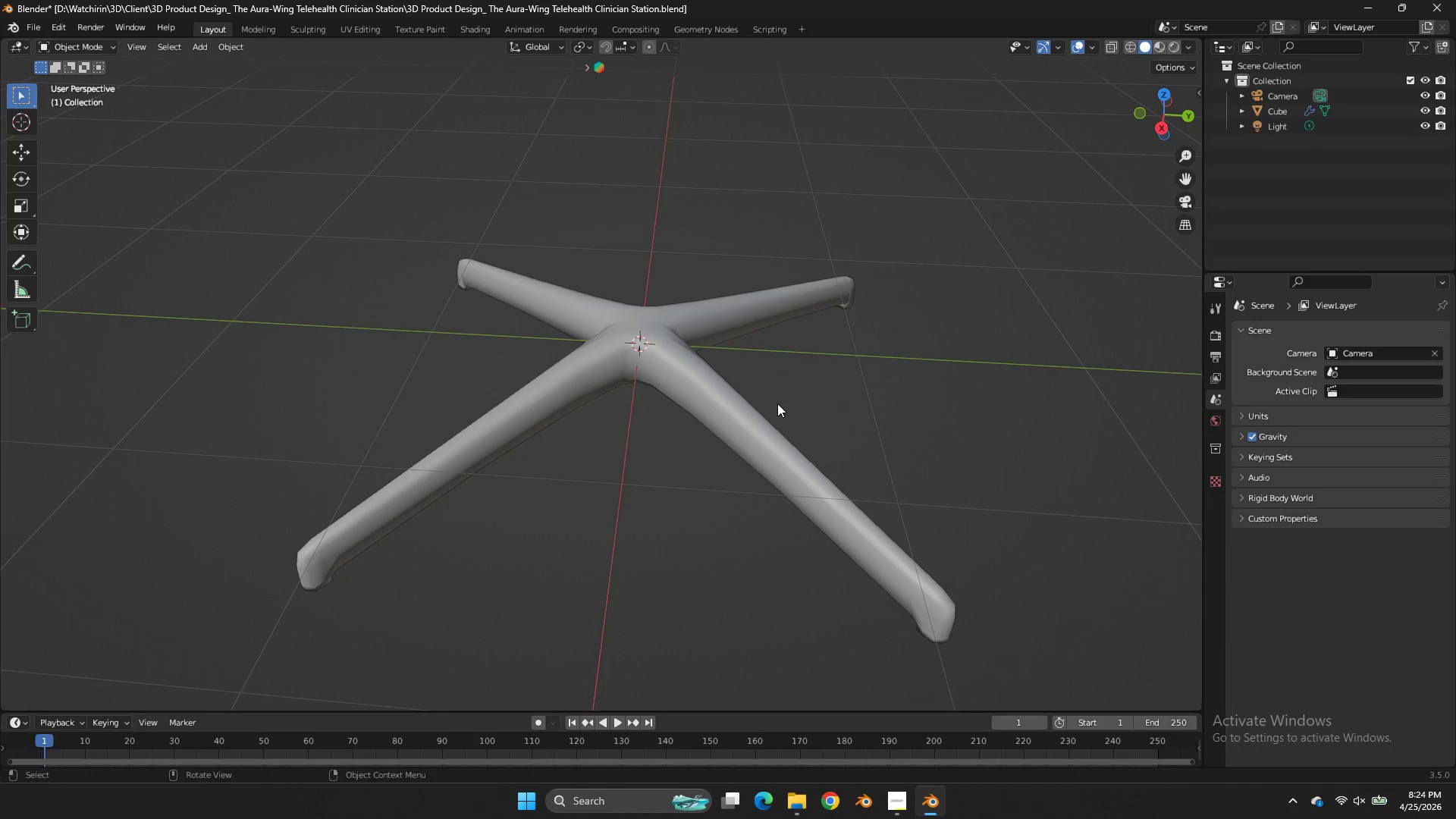 
left_click([777, 403])
 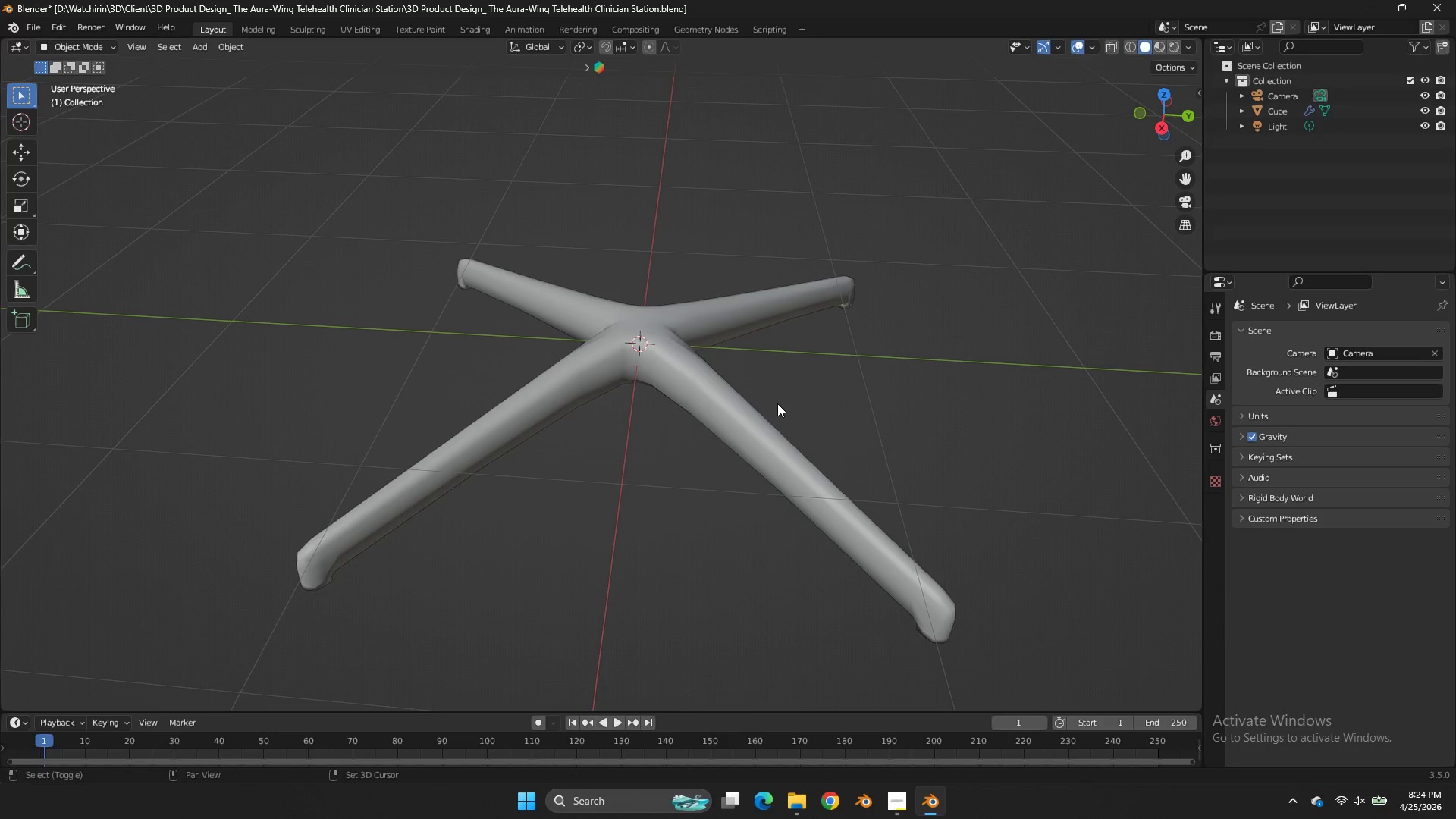 
key(Shift+ShiftLeft)
 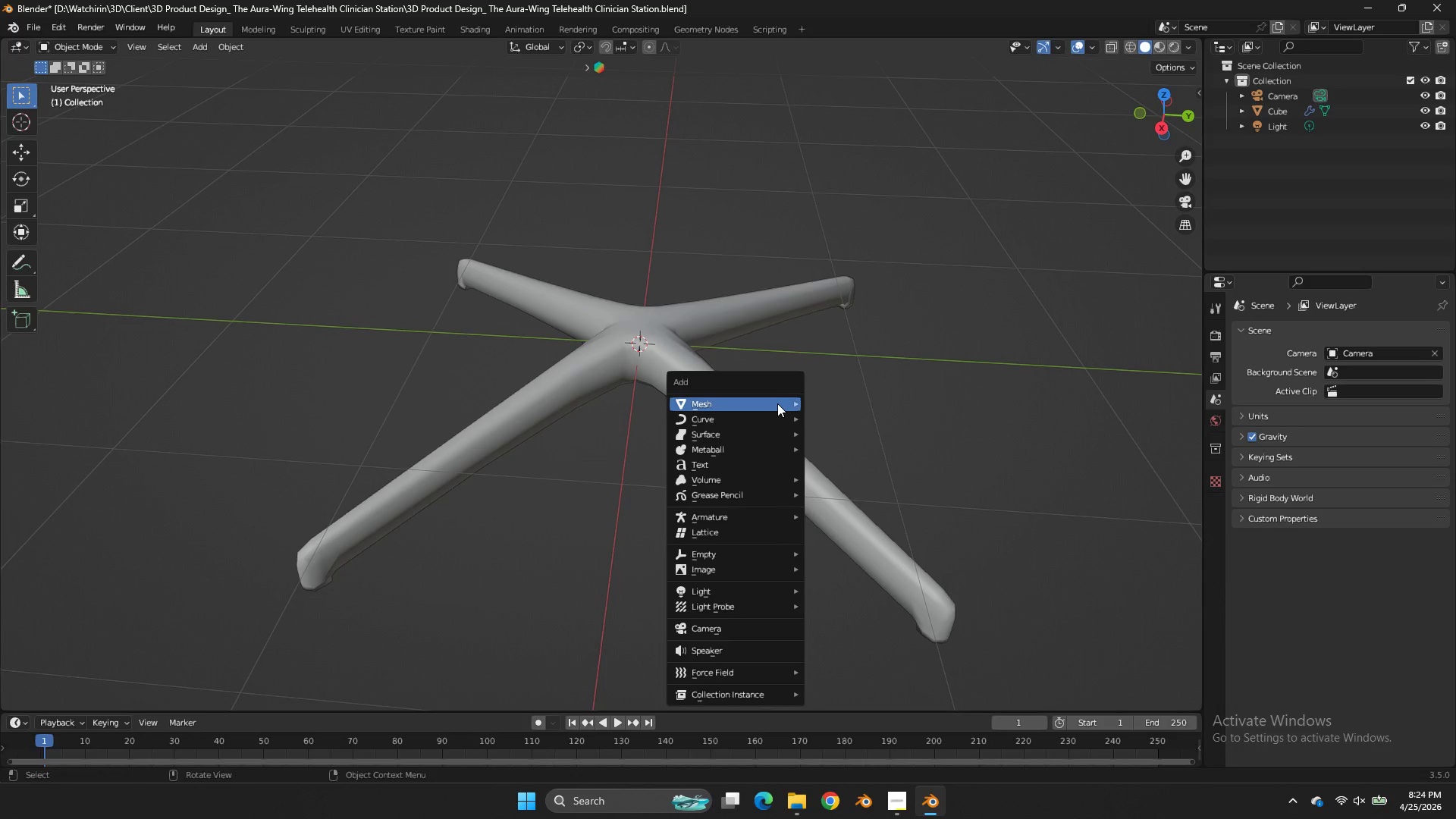 
key(Shift+A)
 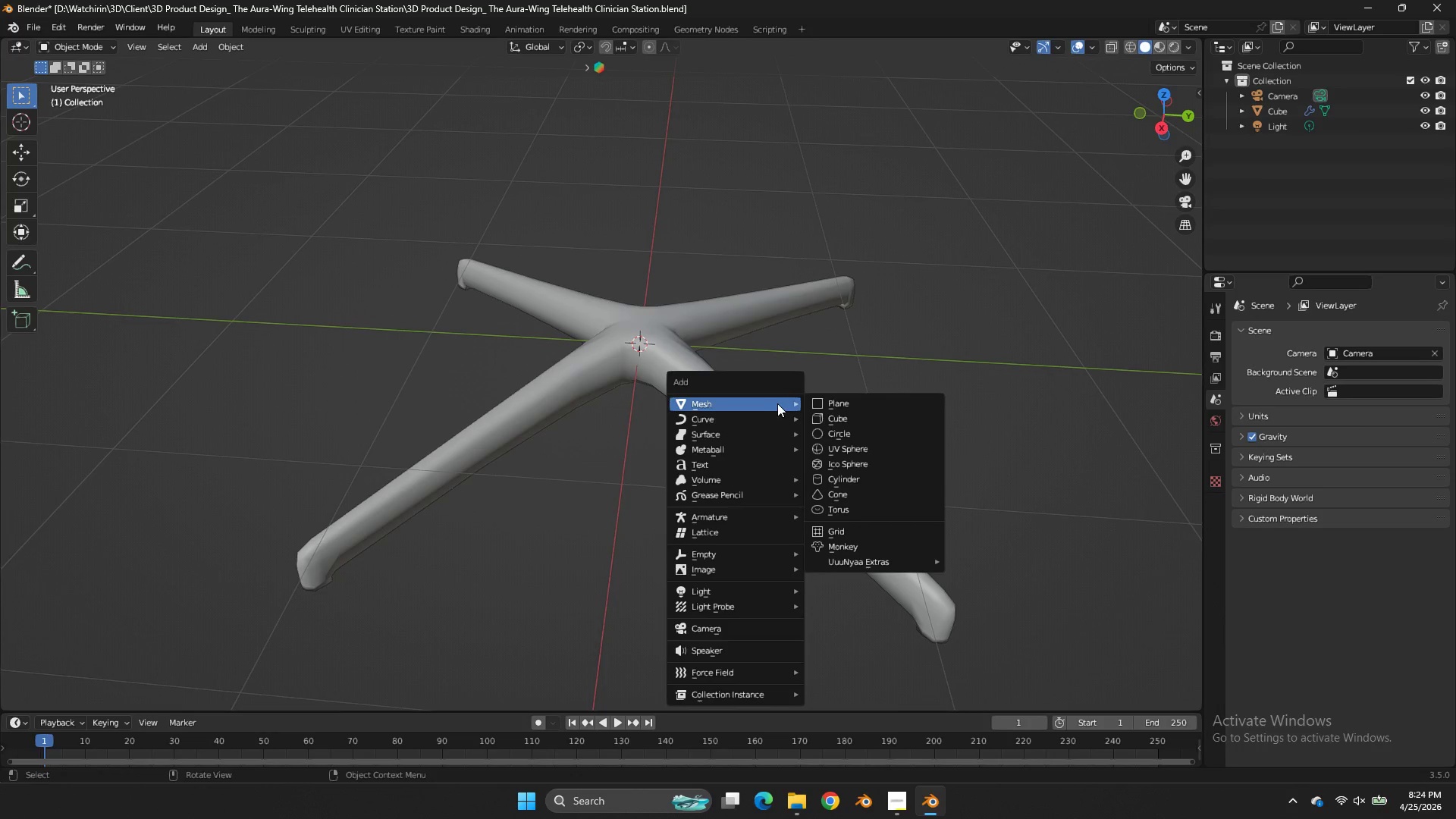 
left_click([777, 403])
 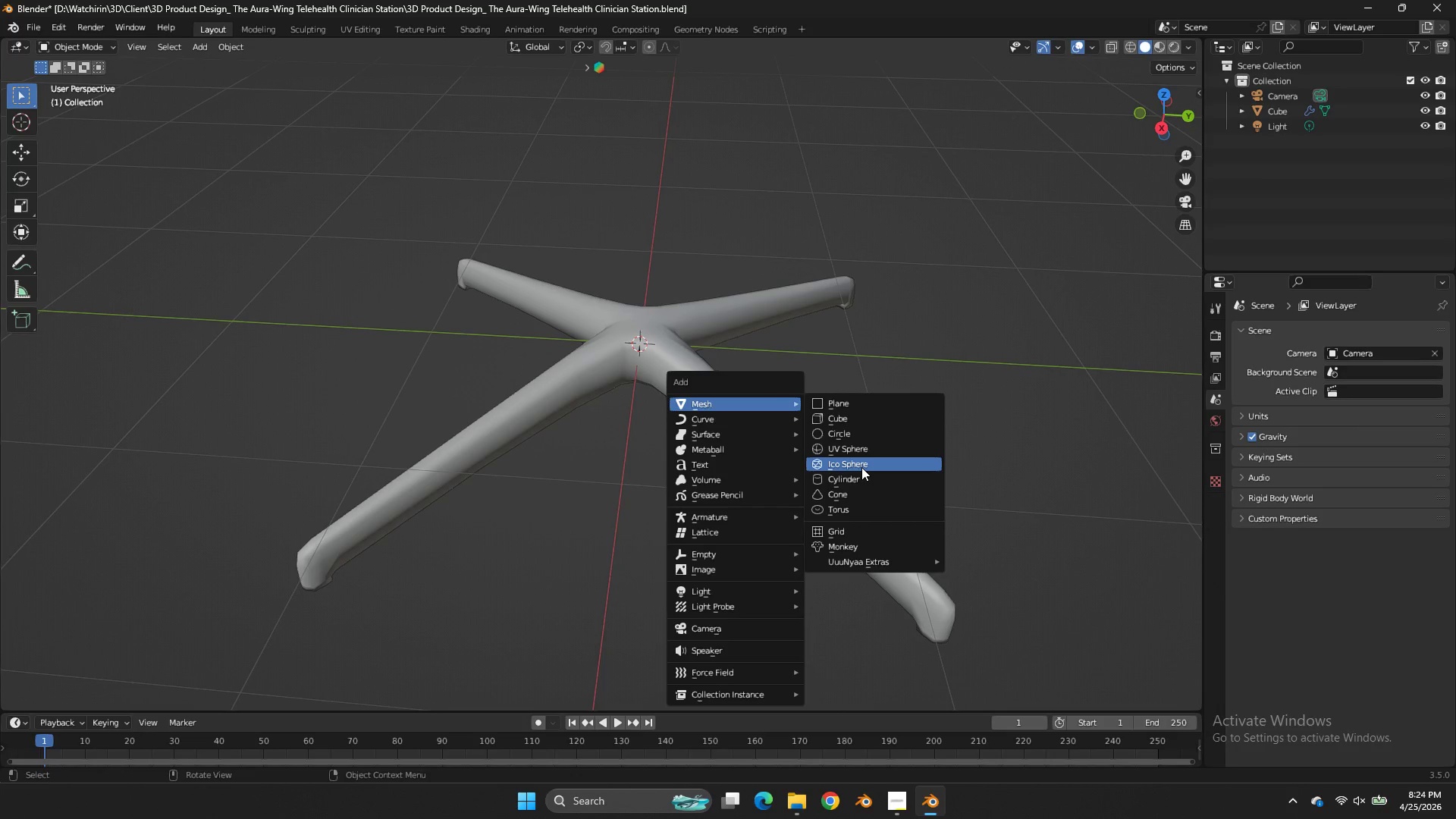 
left_click_drag(start_coordinate=[861, 469], to_coordinate=[866, 476])
 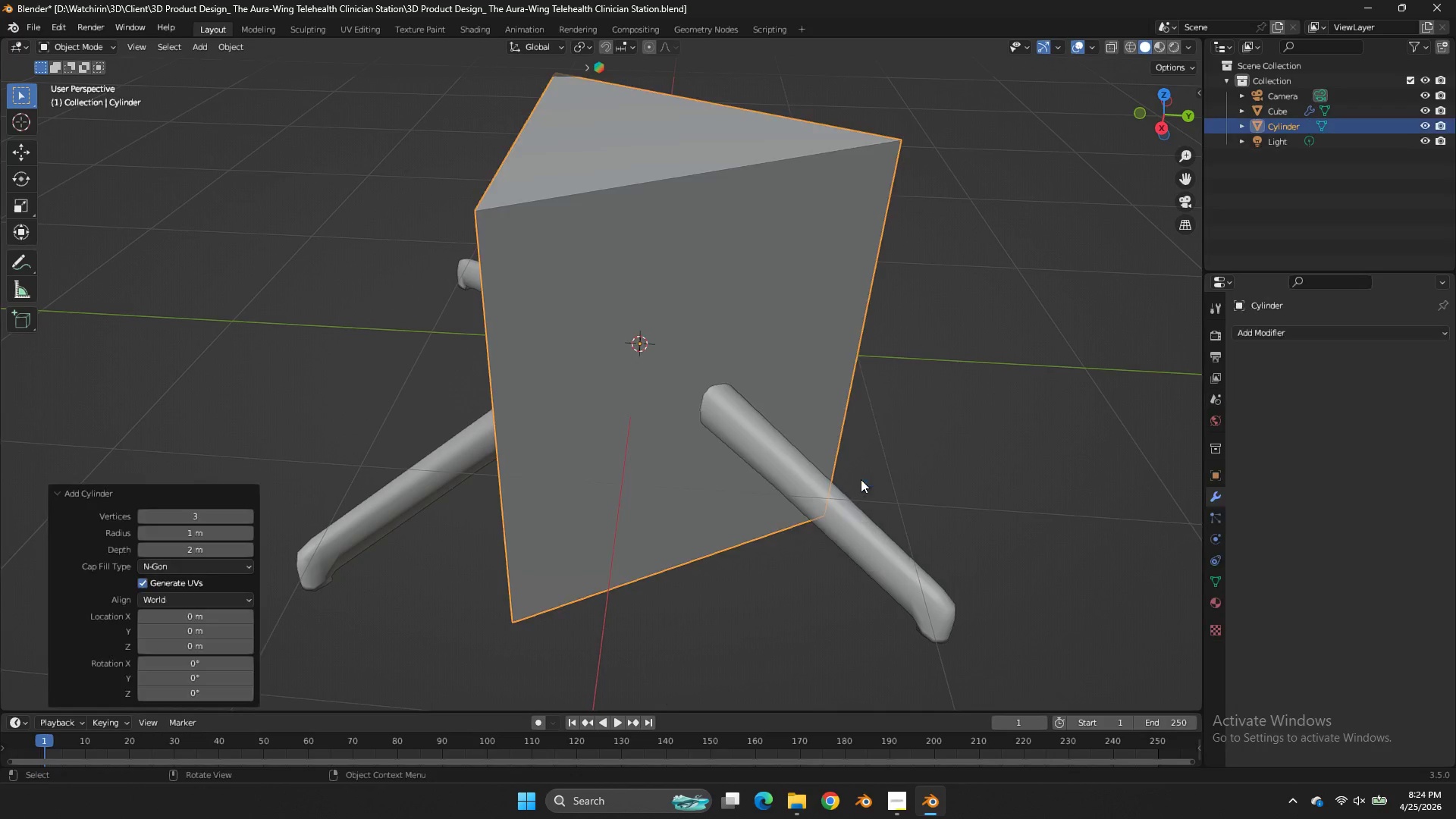 
left_click([861, 479])
 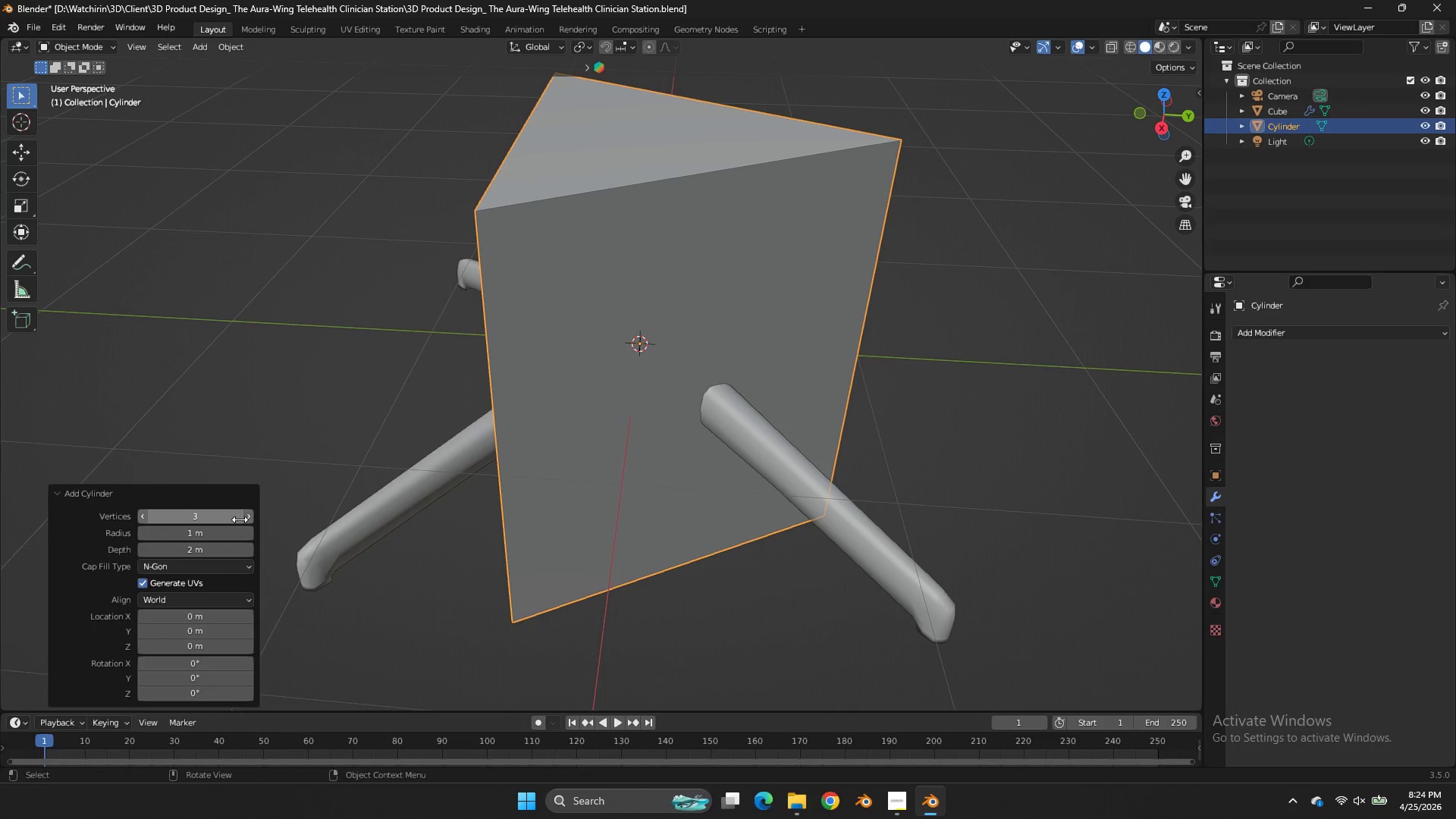 
left_click([240, 519])
 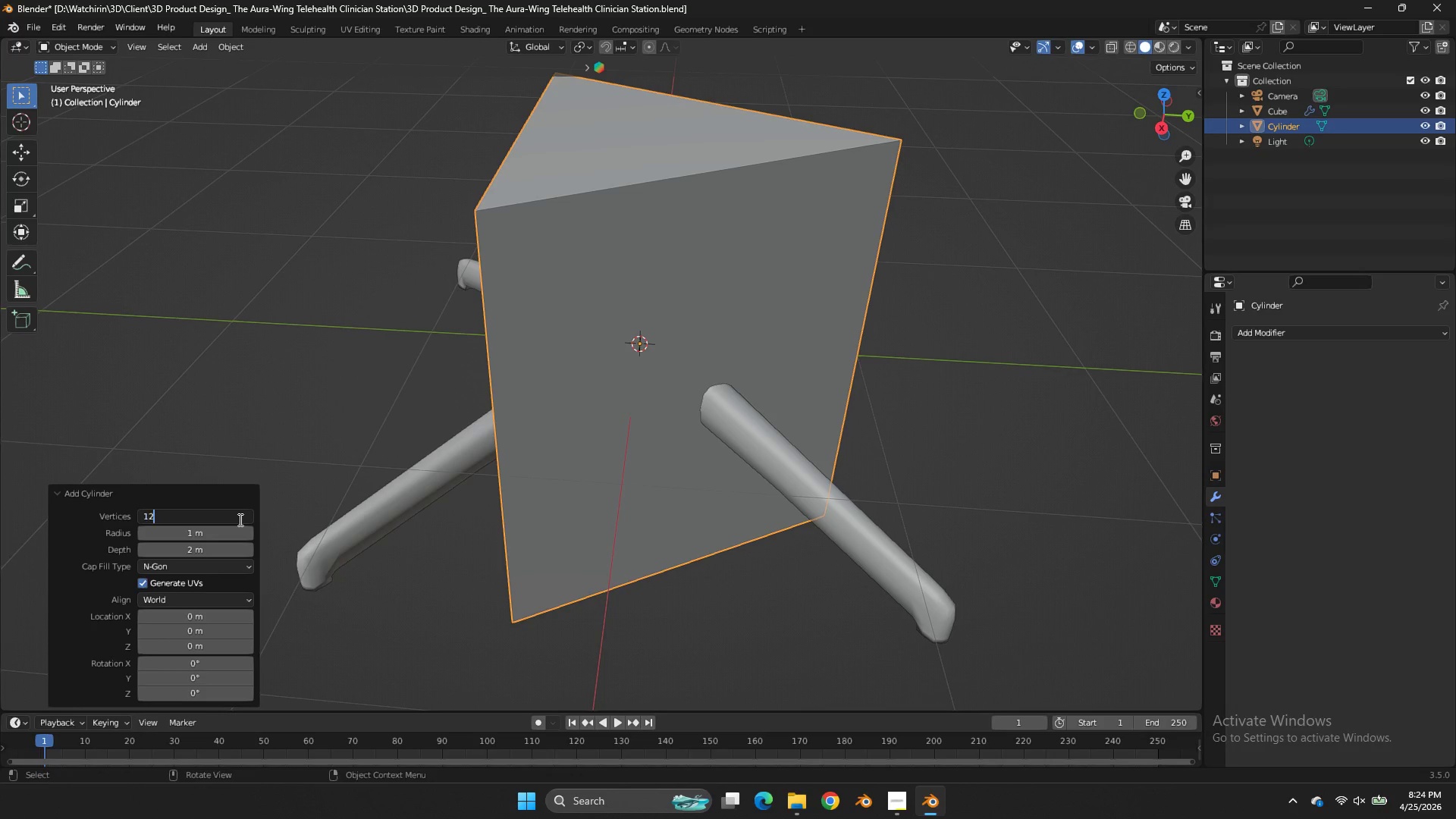 
type(12)
 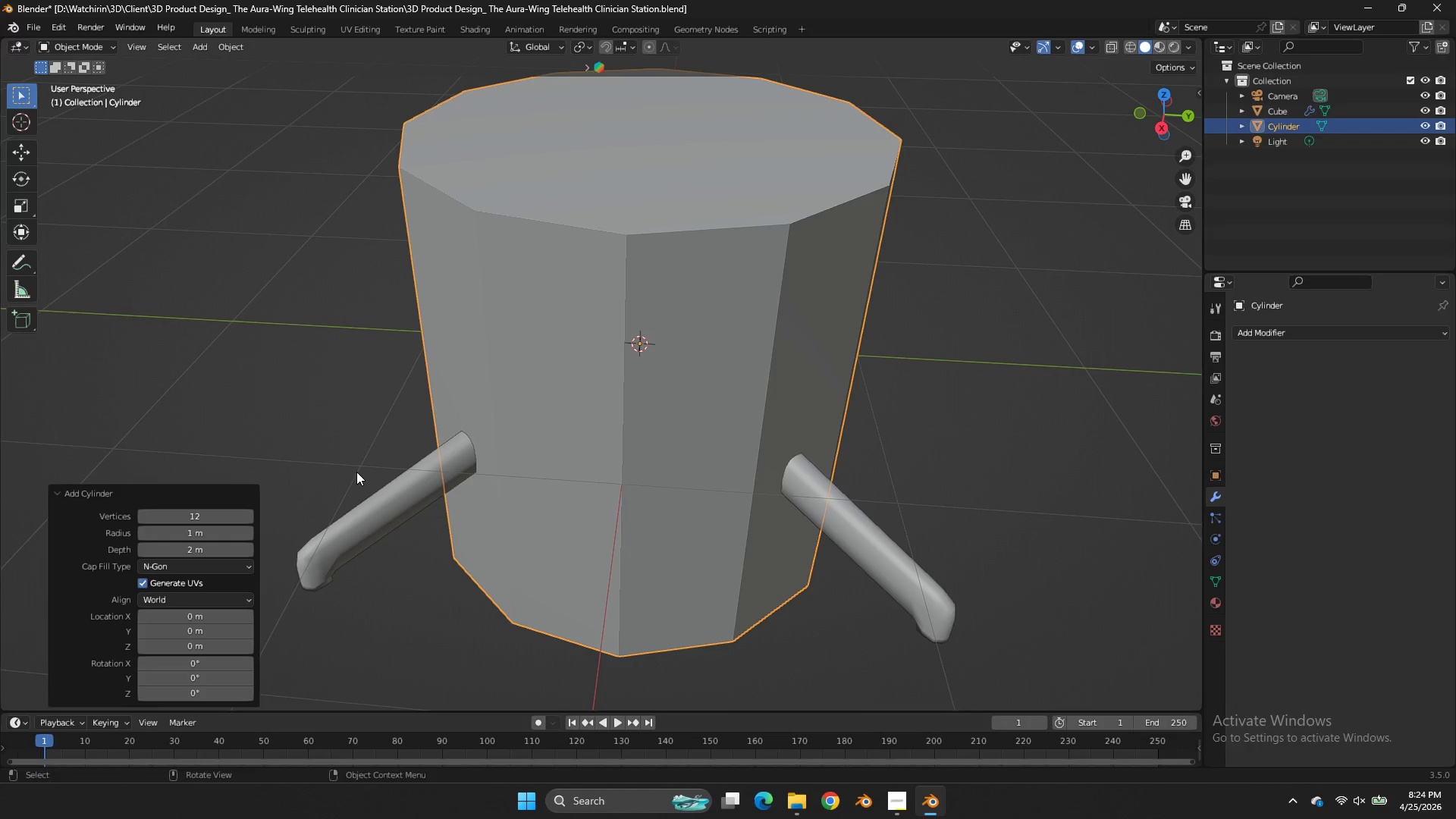 
left_click([356, 472])
 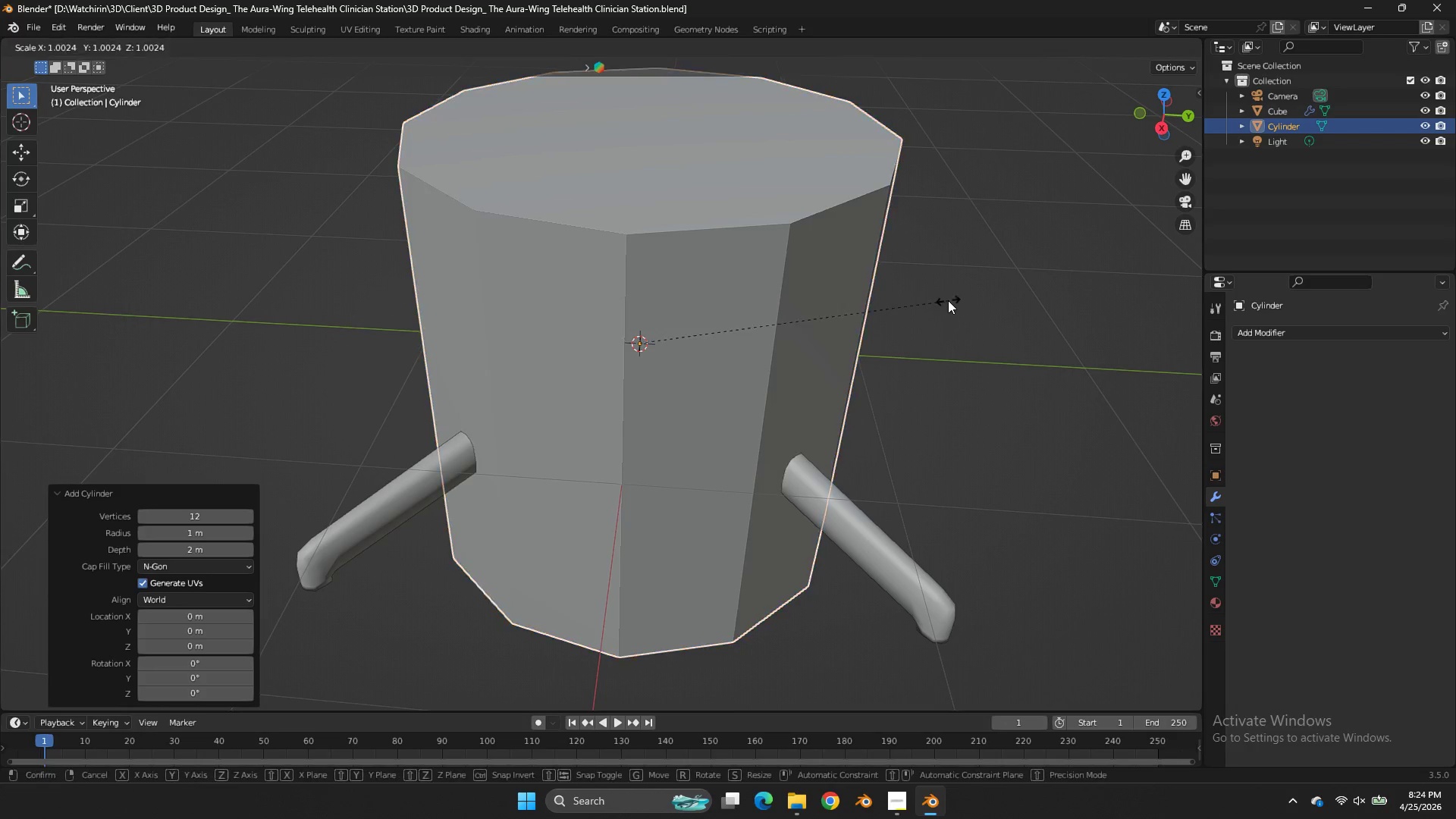 
key(S)
 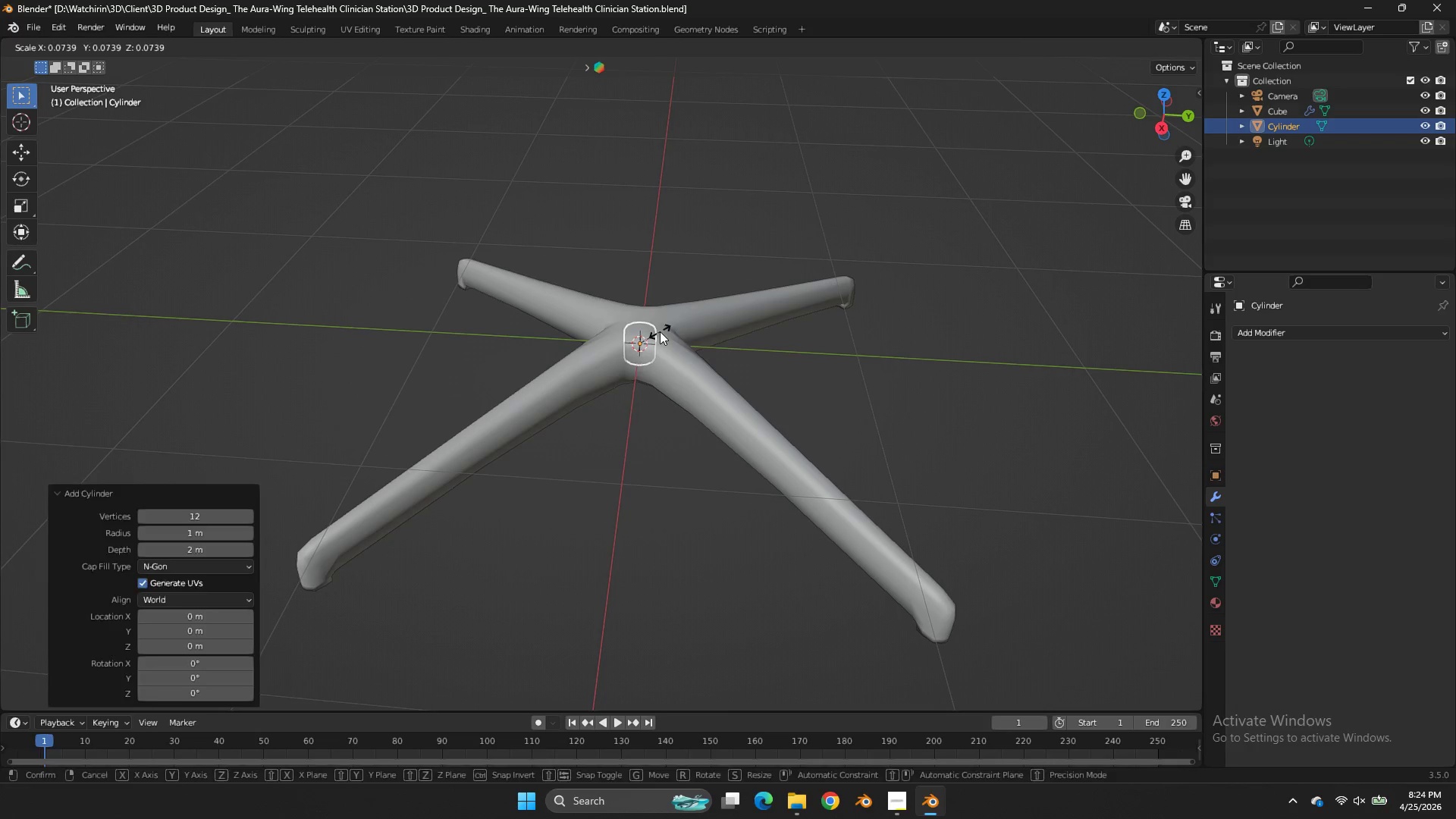 
left_click([660, 331])
 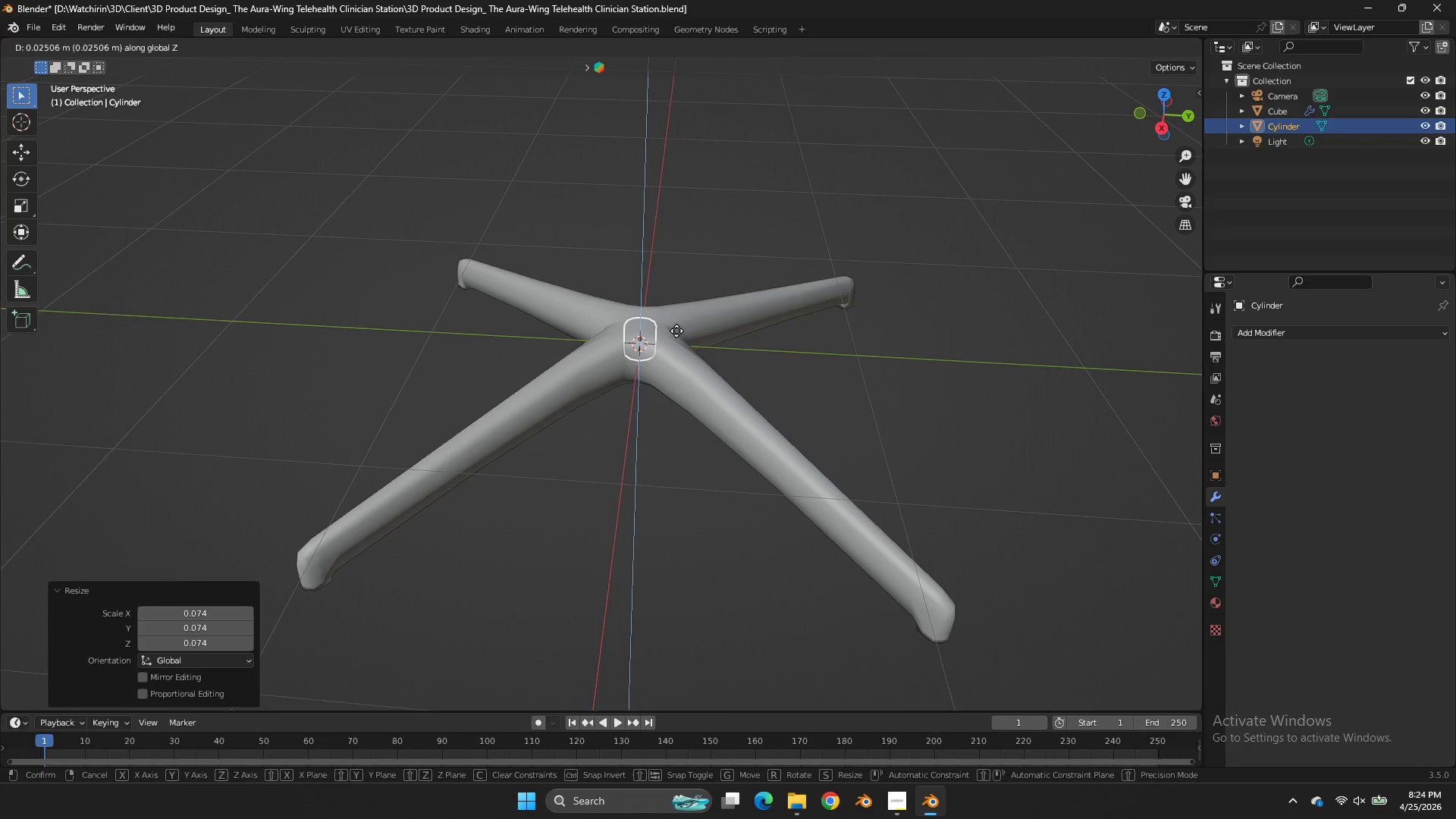 
type(gz)
 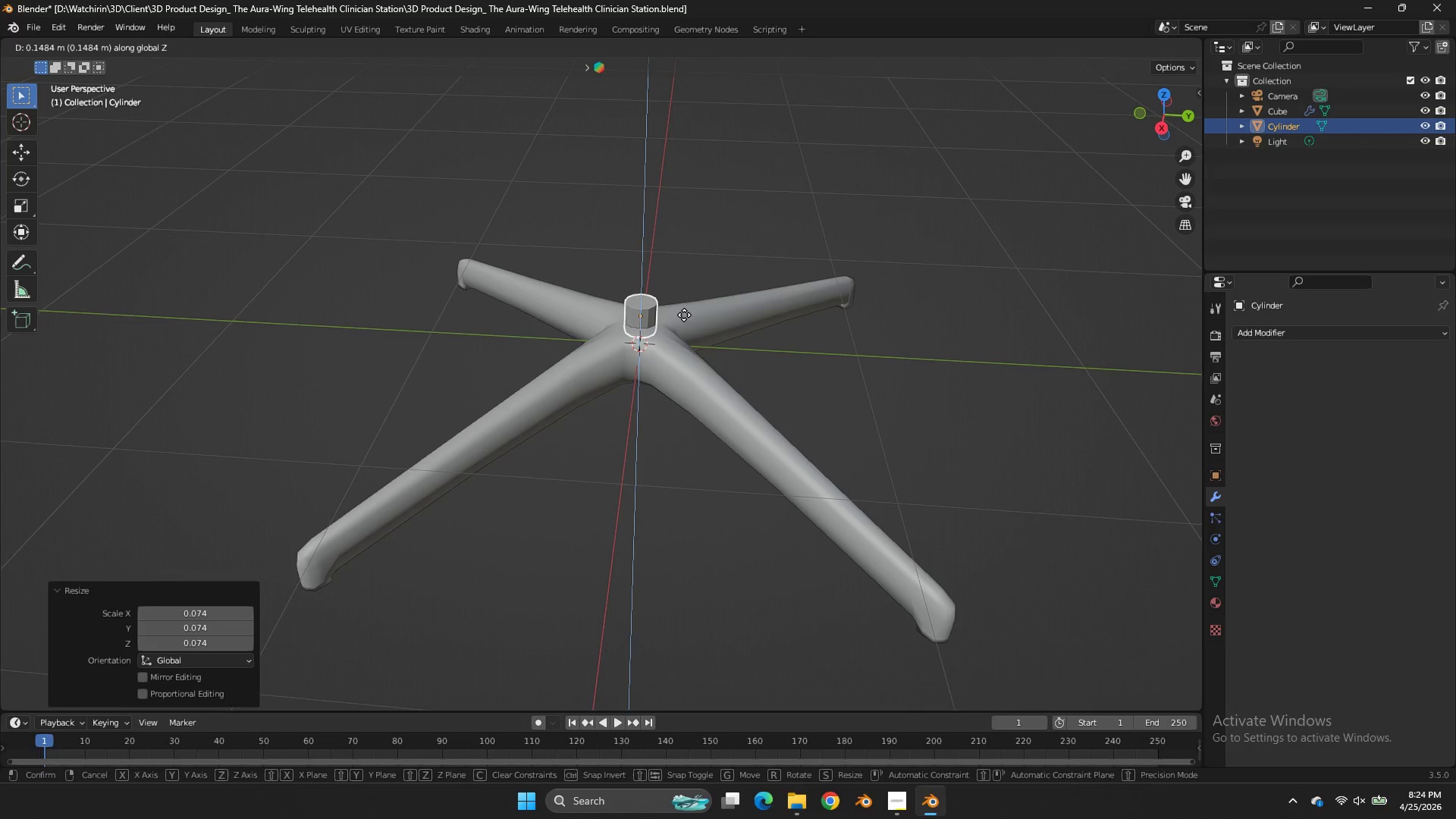 
left_click([684, 316])
 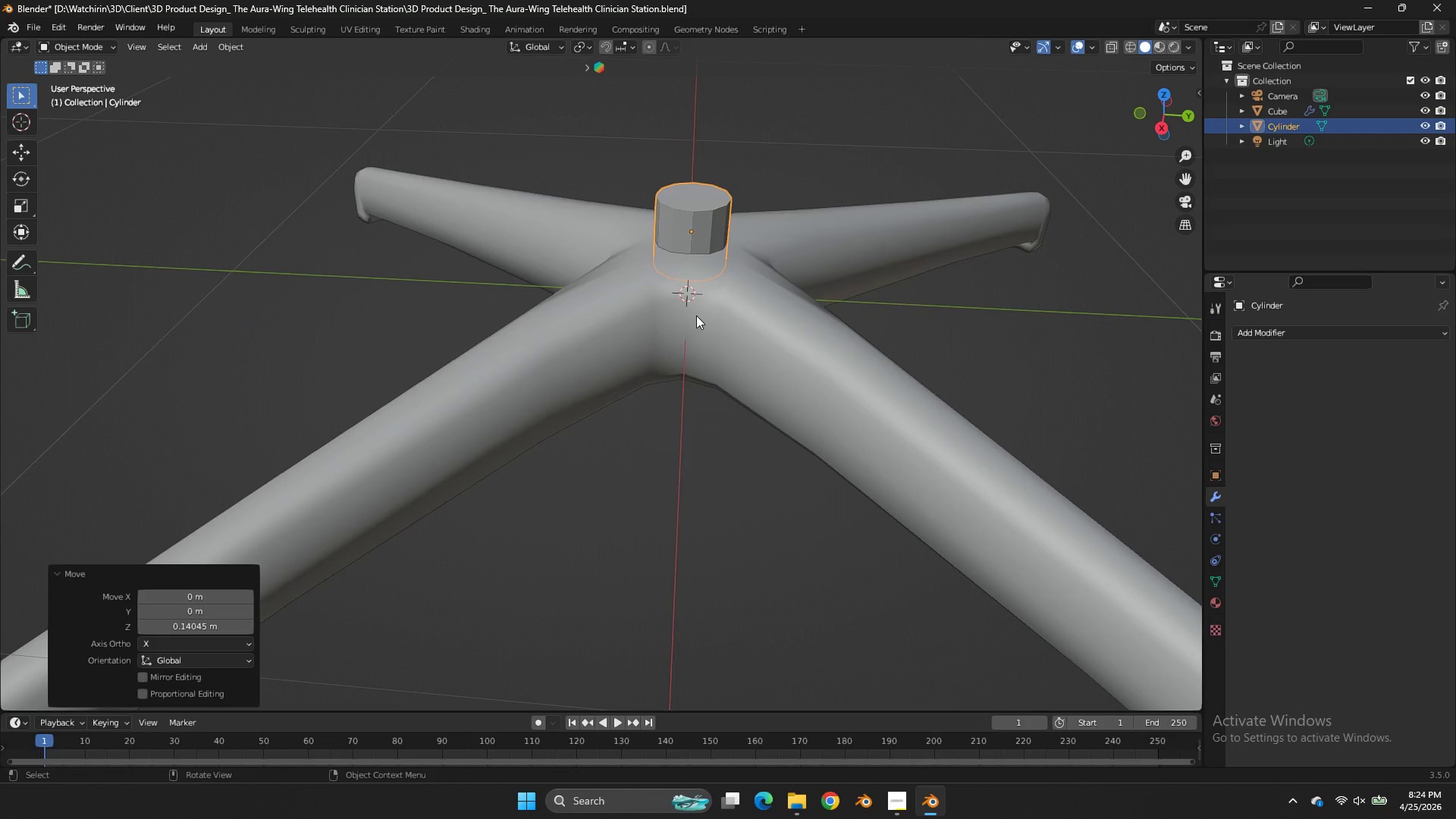 
key(Tab)
 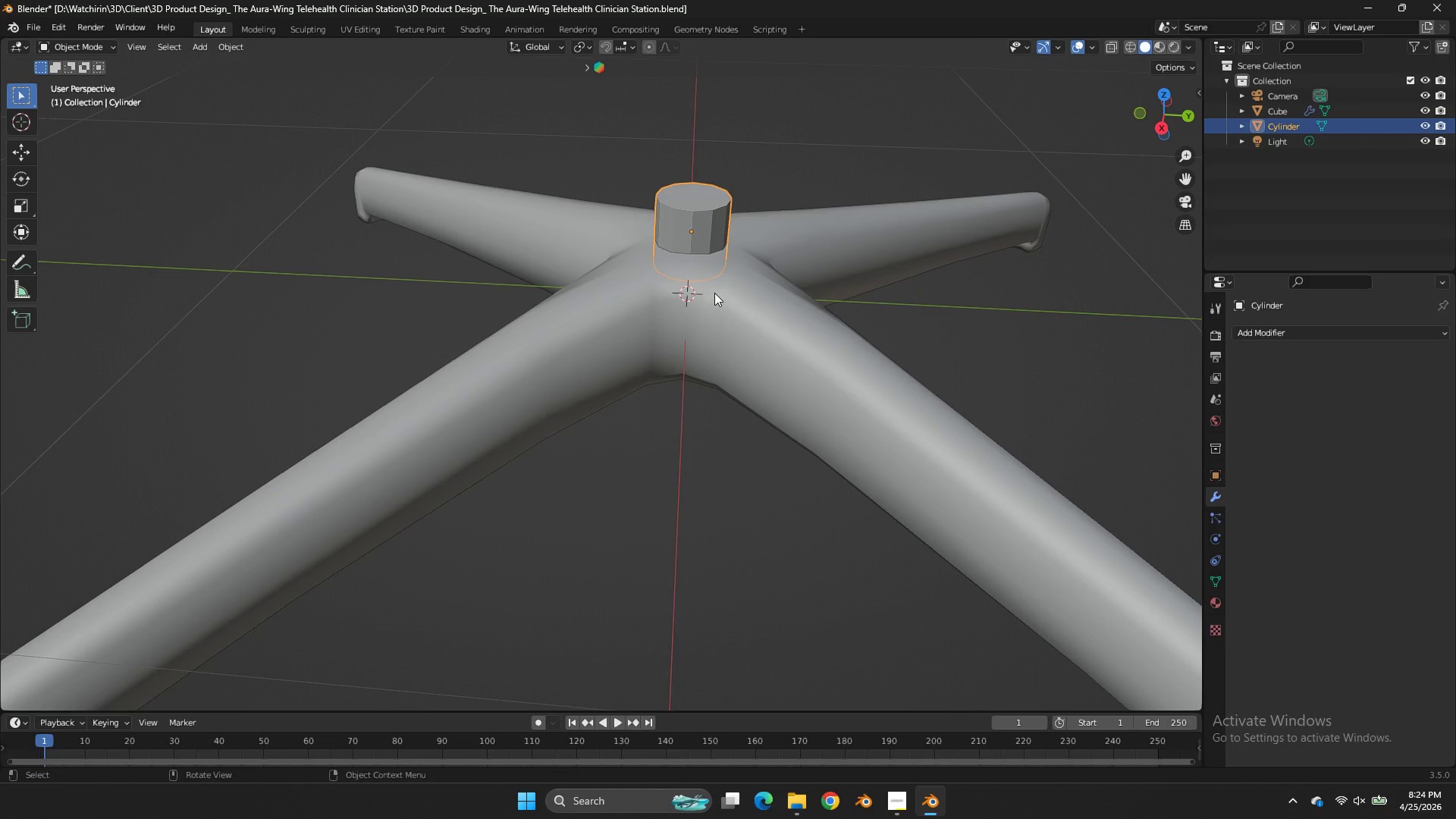 
scroll: coordinate [696, 315], scroll_direction: up, amount: 4.0
 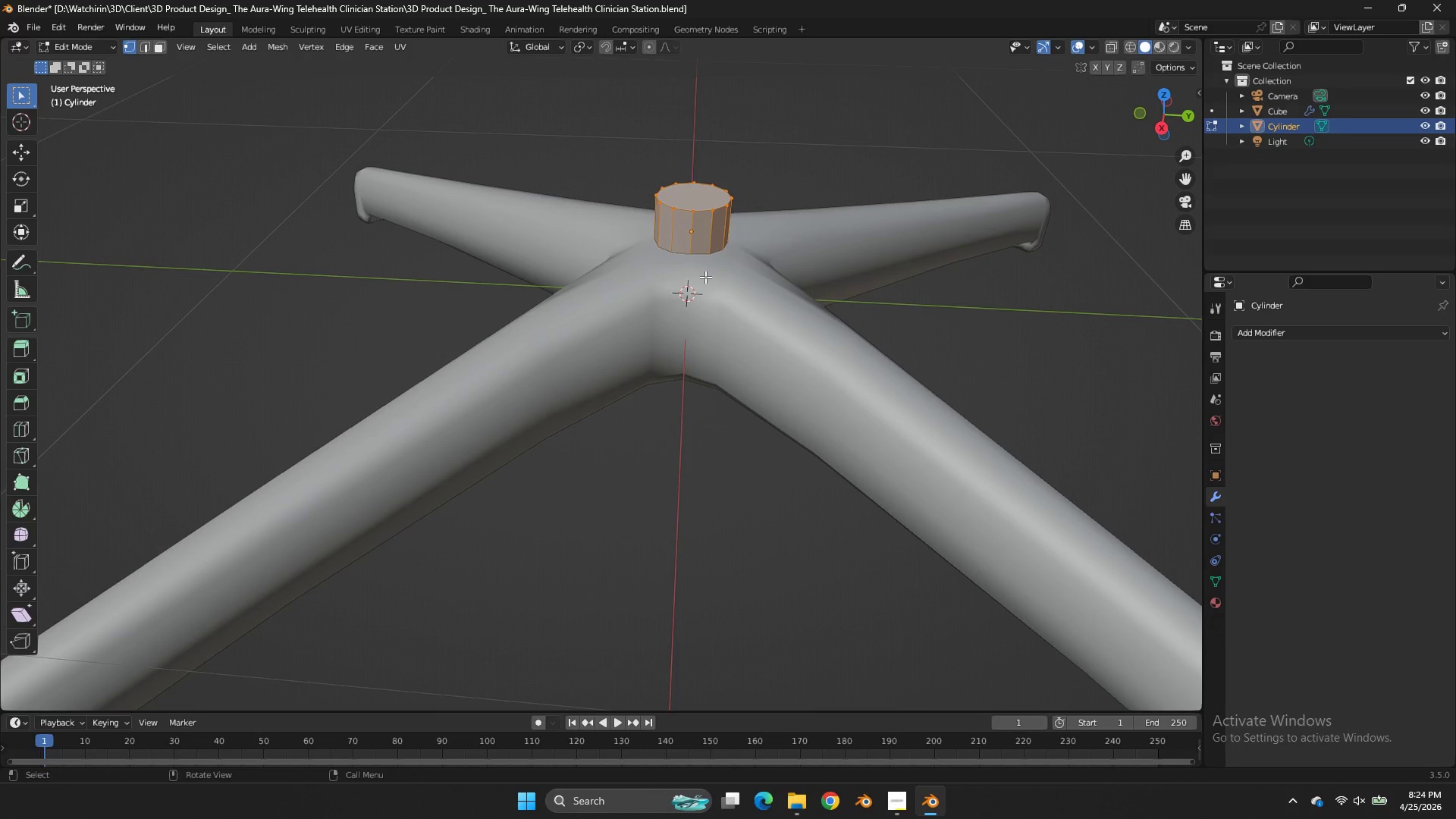 
key(Tab)
 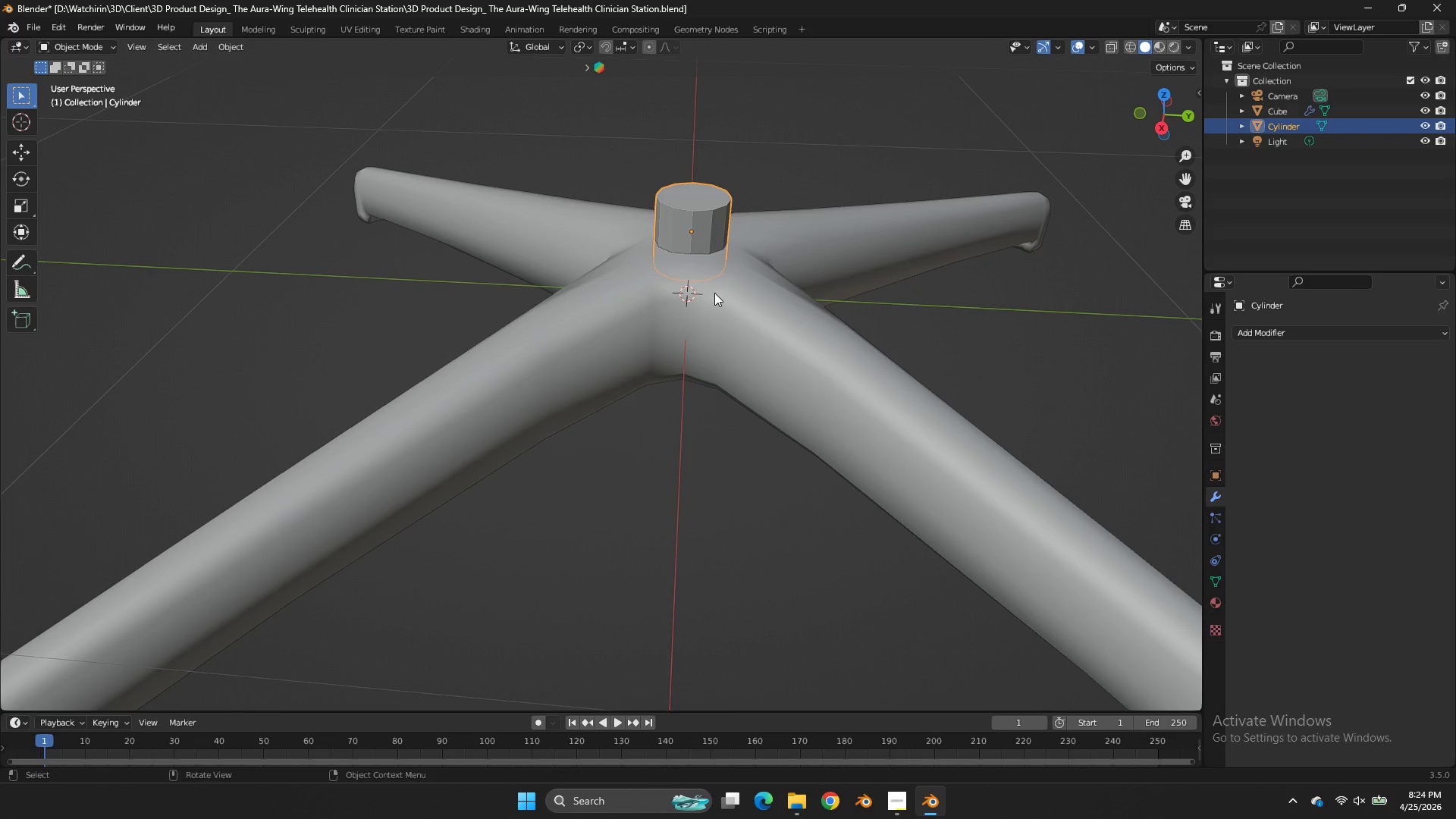 
left_click([714, 293])
 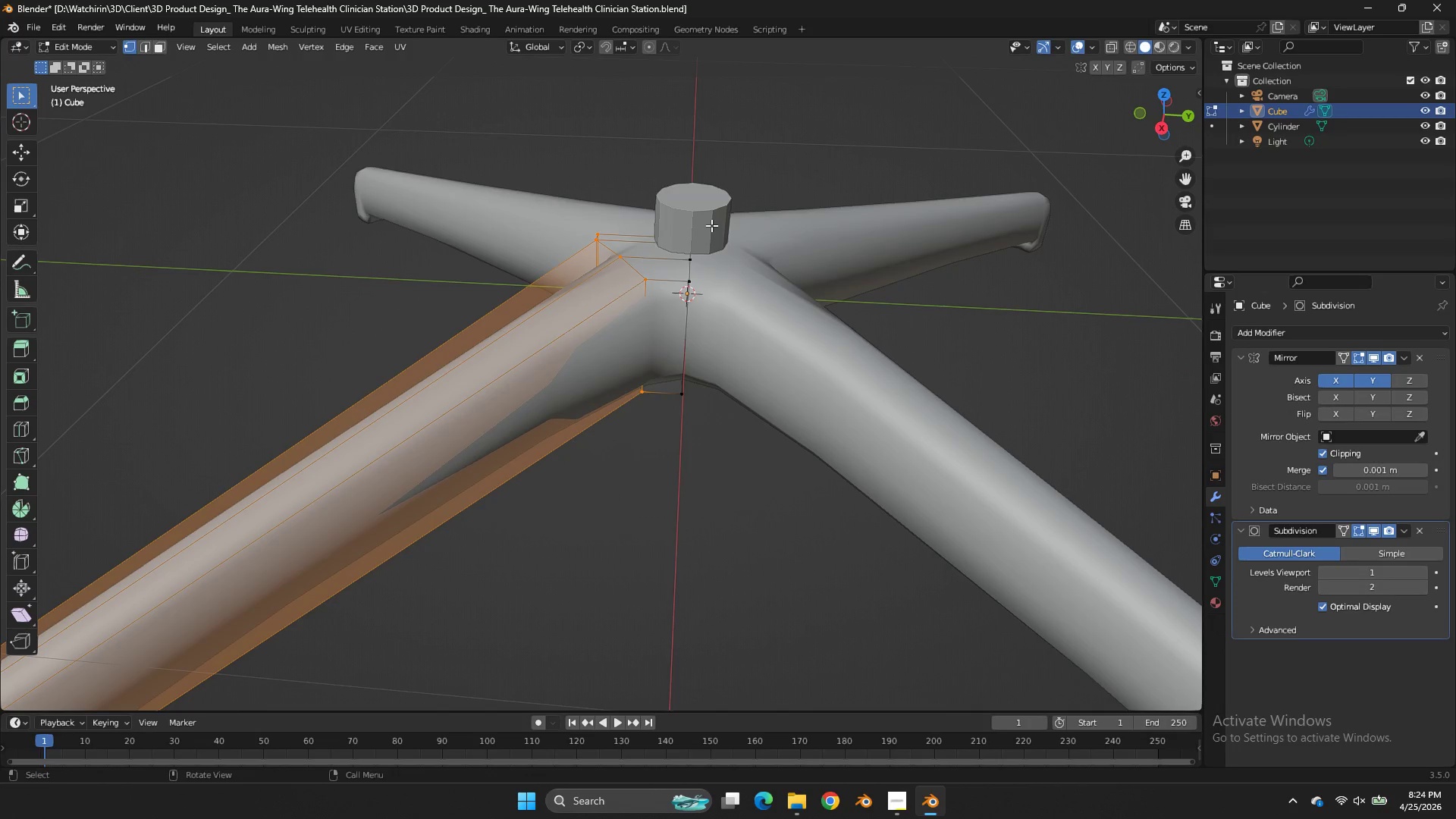 
key(Tab)
 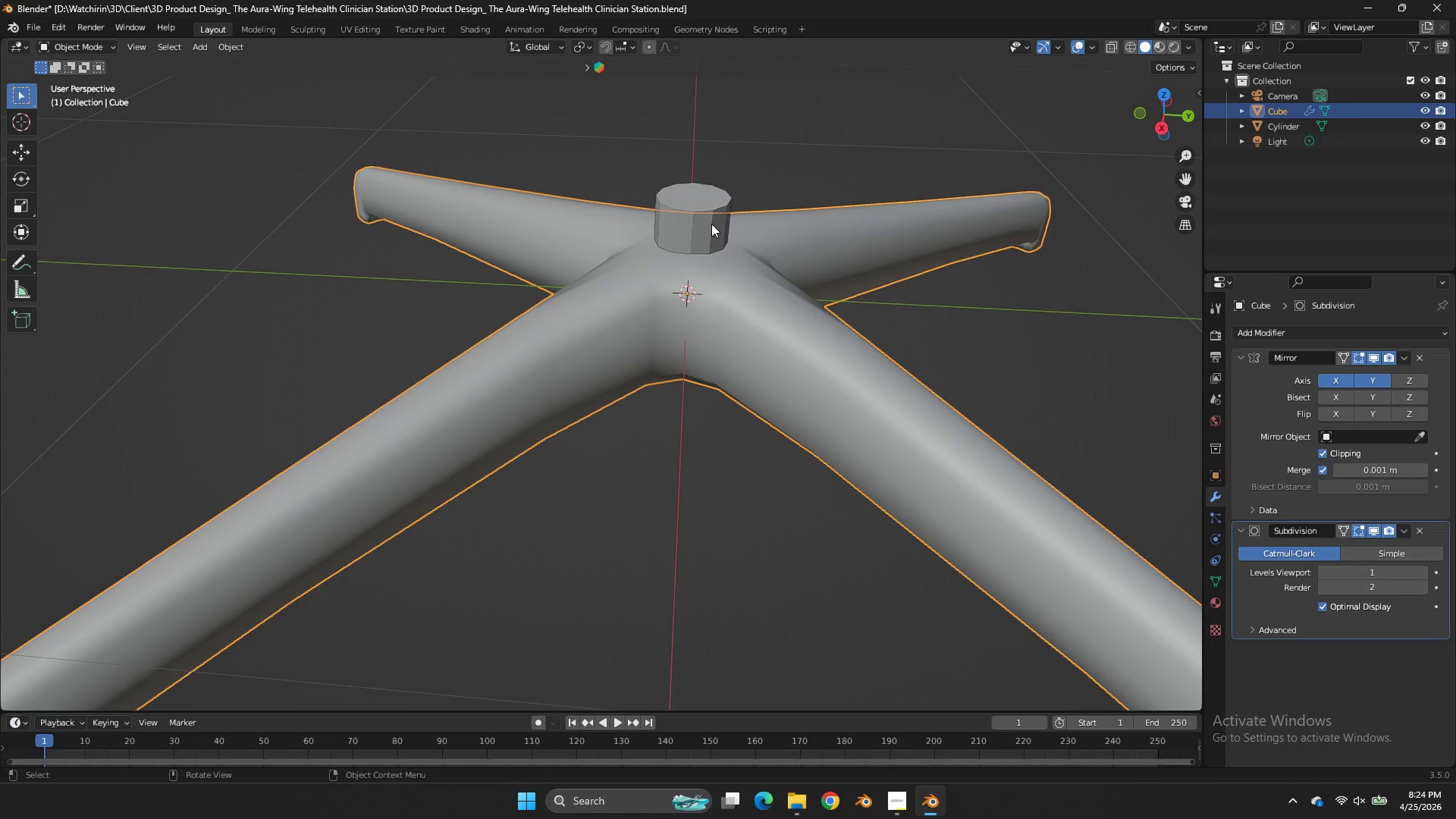 
key(Tab)
 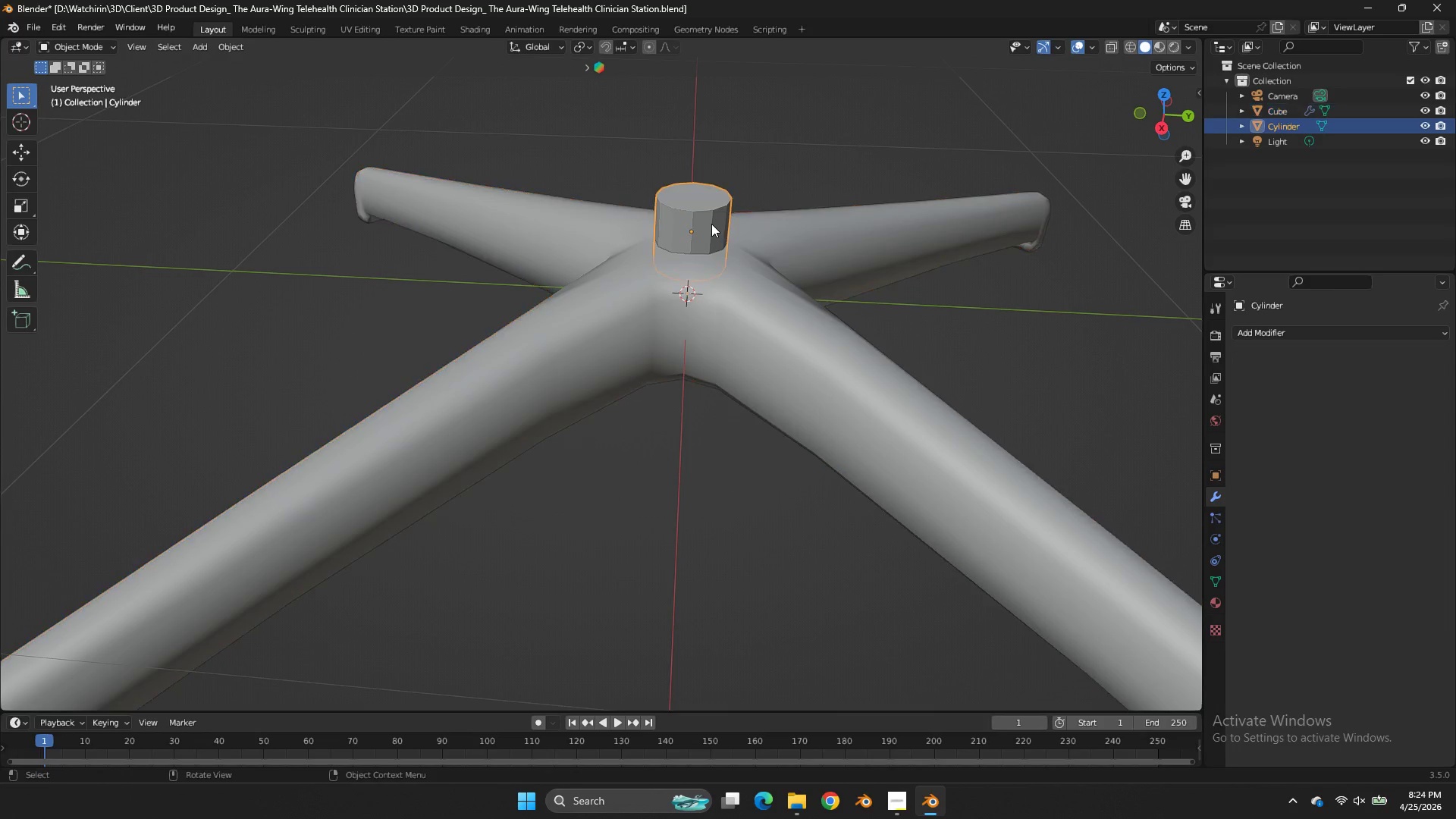 
left_click([711, 224])
 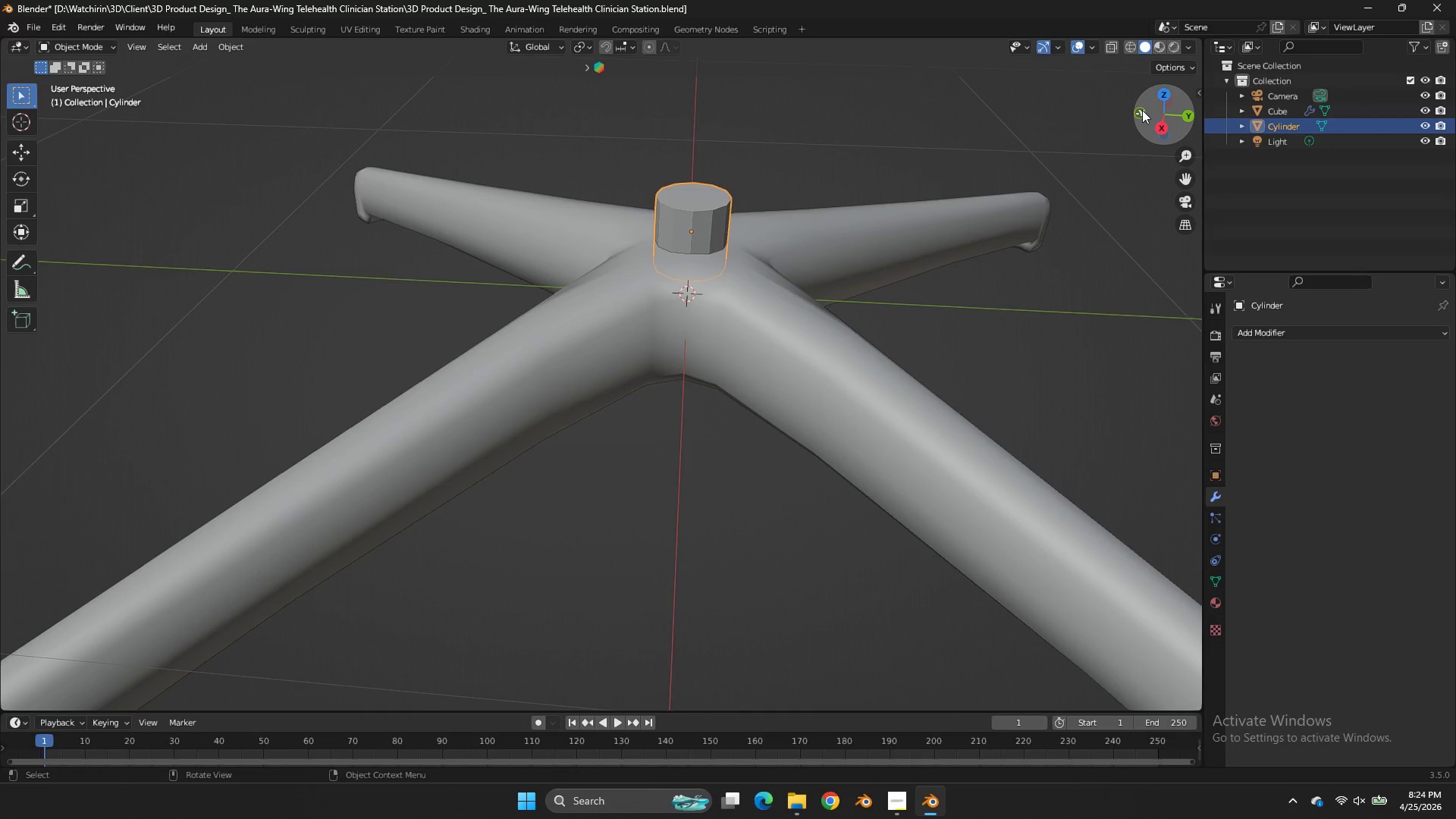 
left_click([1142, 110])
 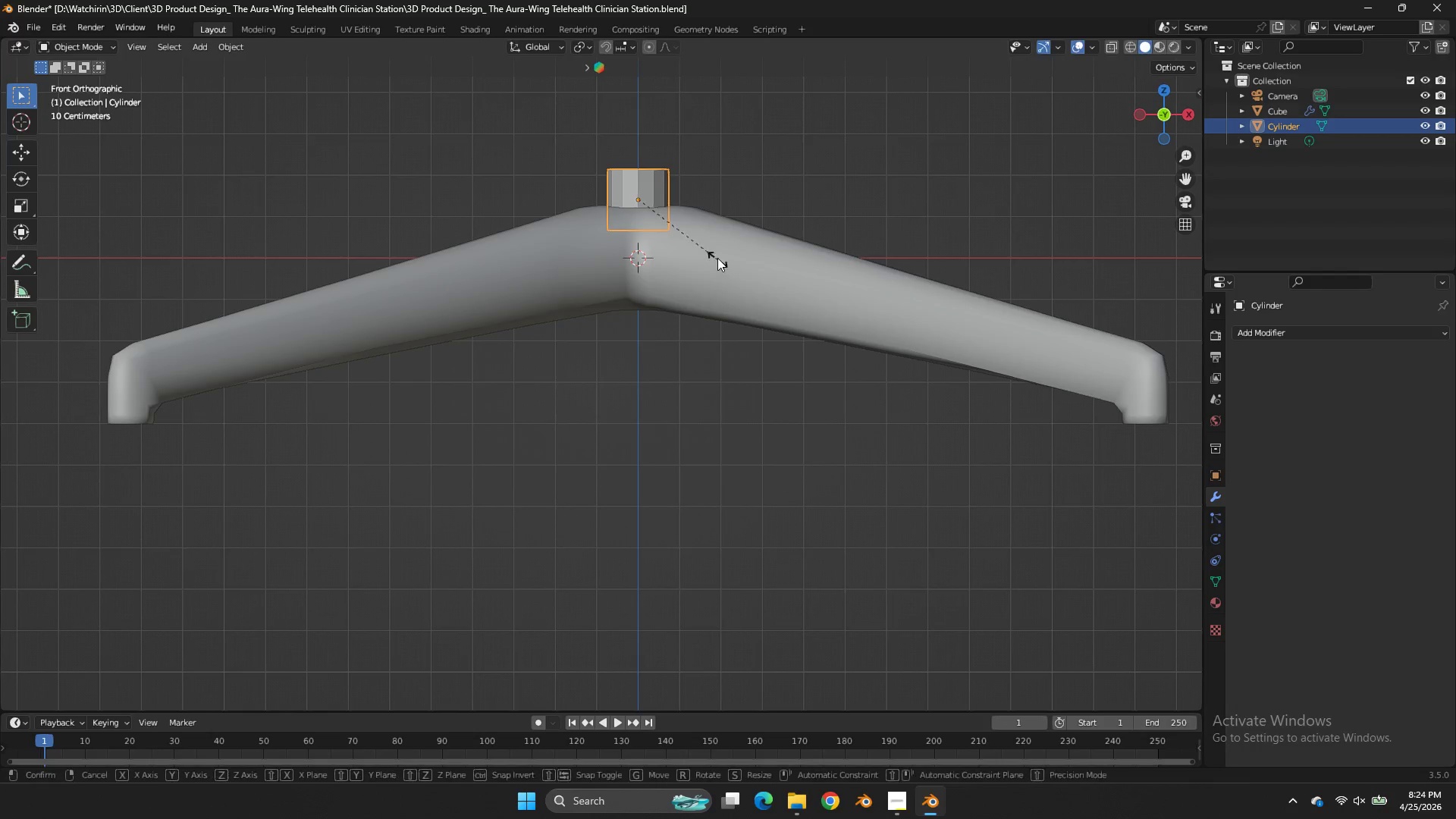 
type(sz)
key(Tab)
type(zgz)
 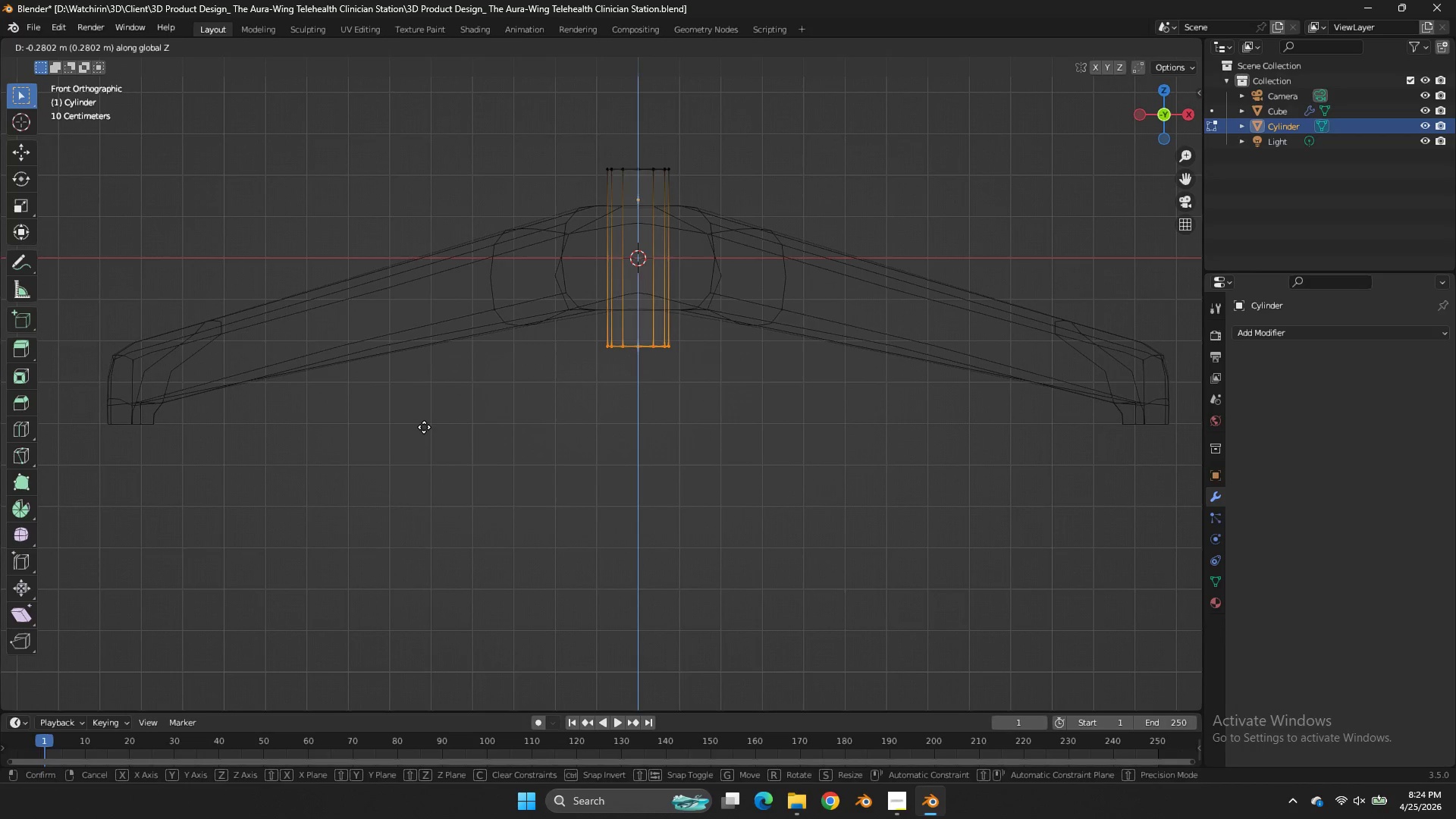 
left_click_drag(start_coordinate=[746, 212], to_coordinate=[416, 311])
 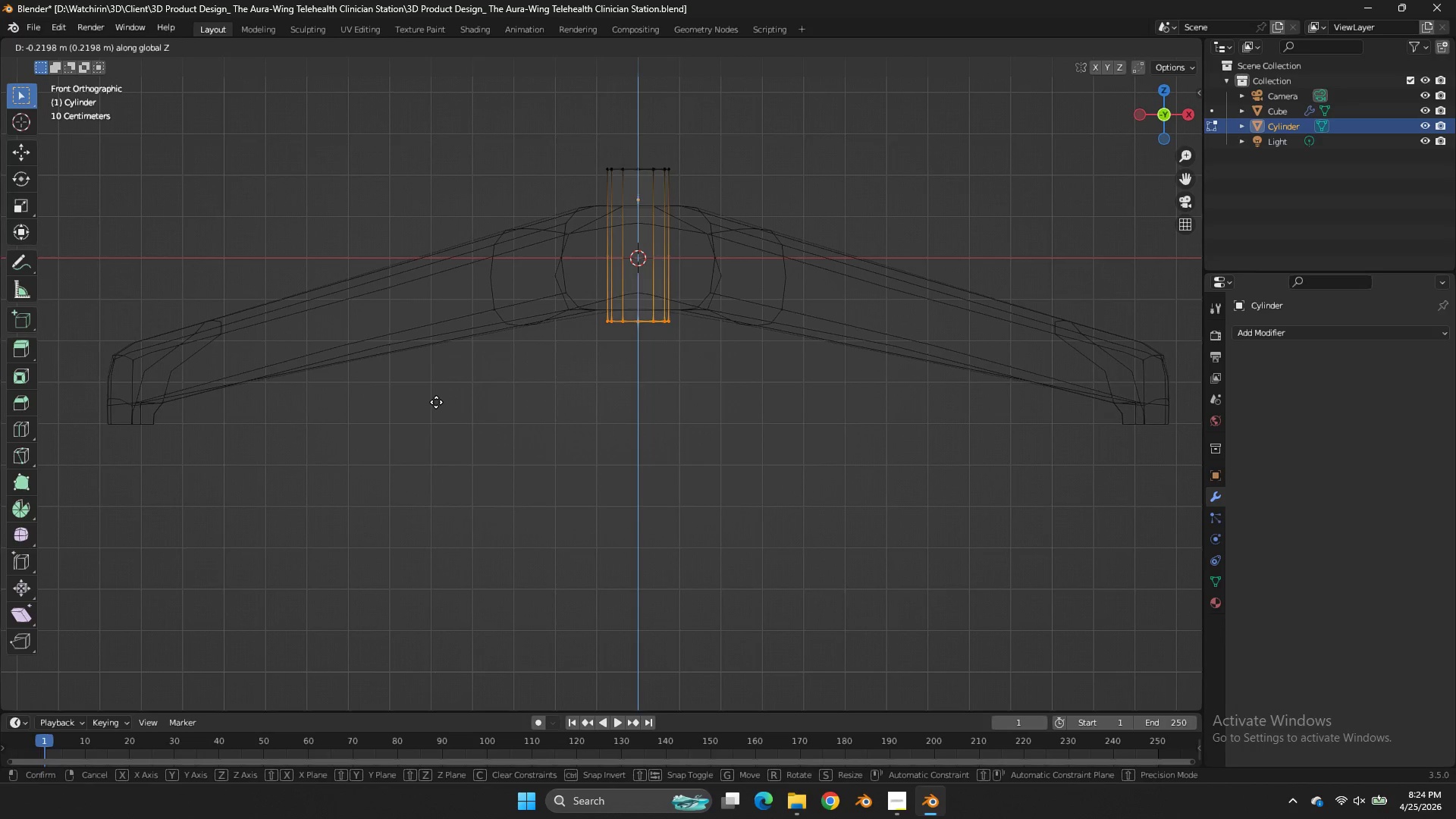 
left_click([441, 401])
 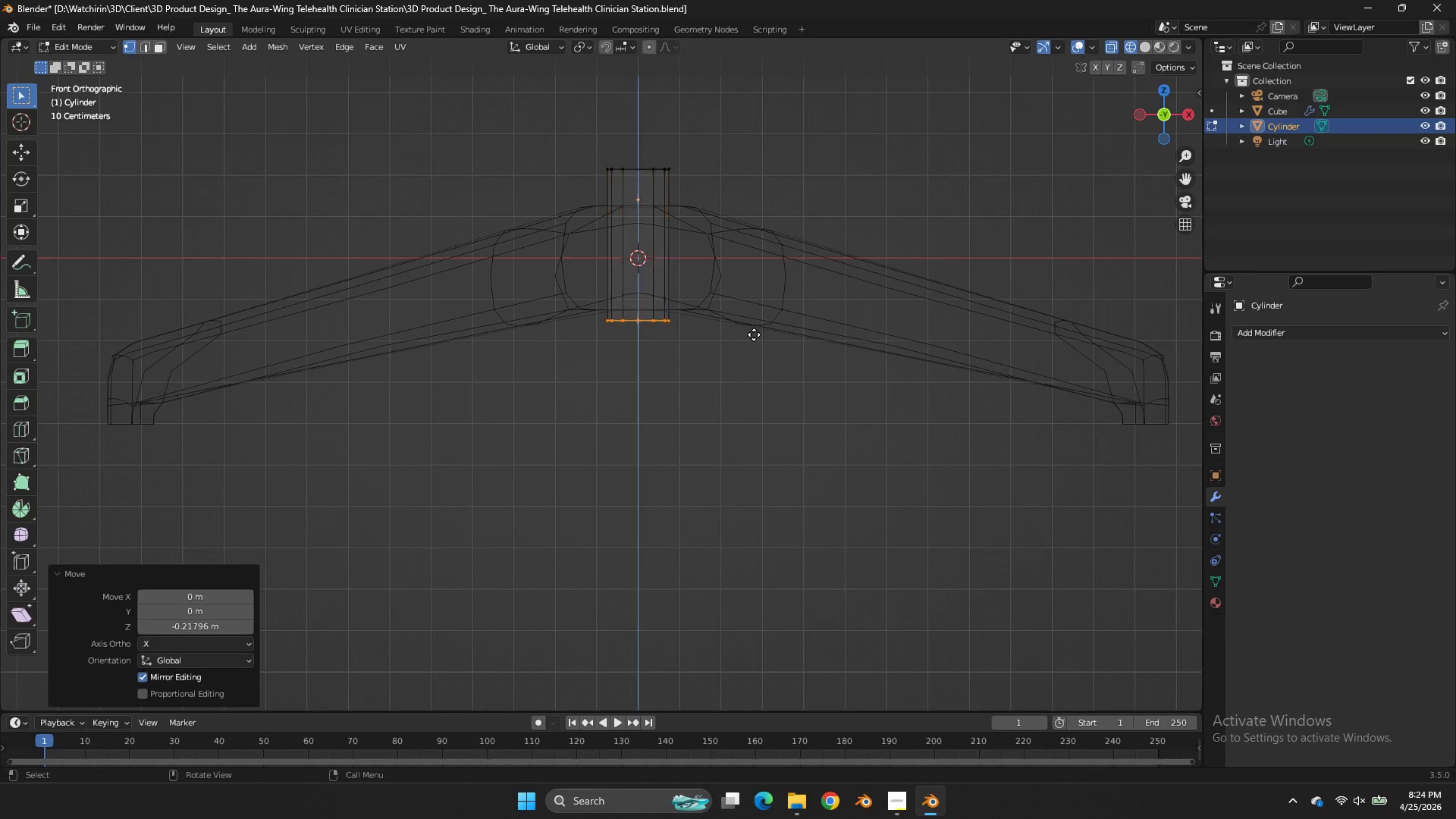 
key(E)
 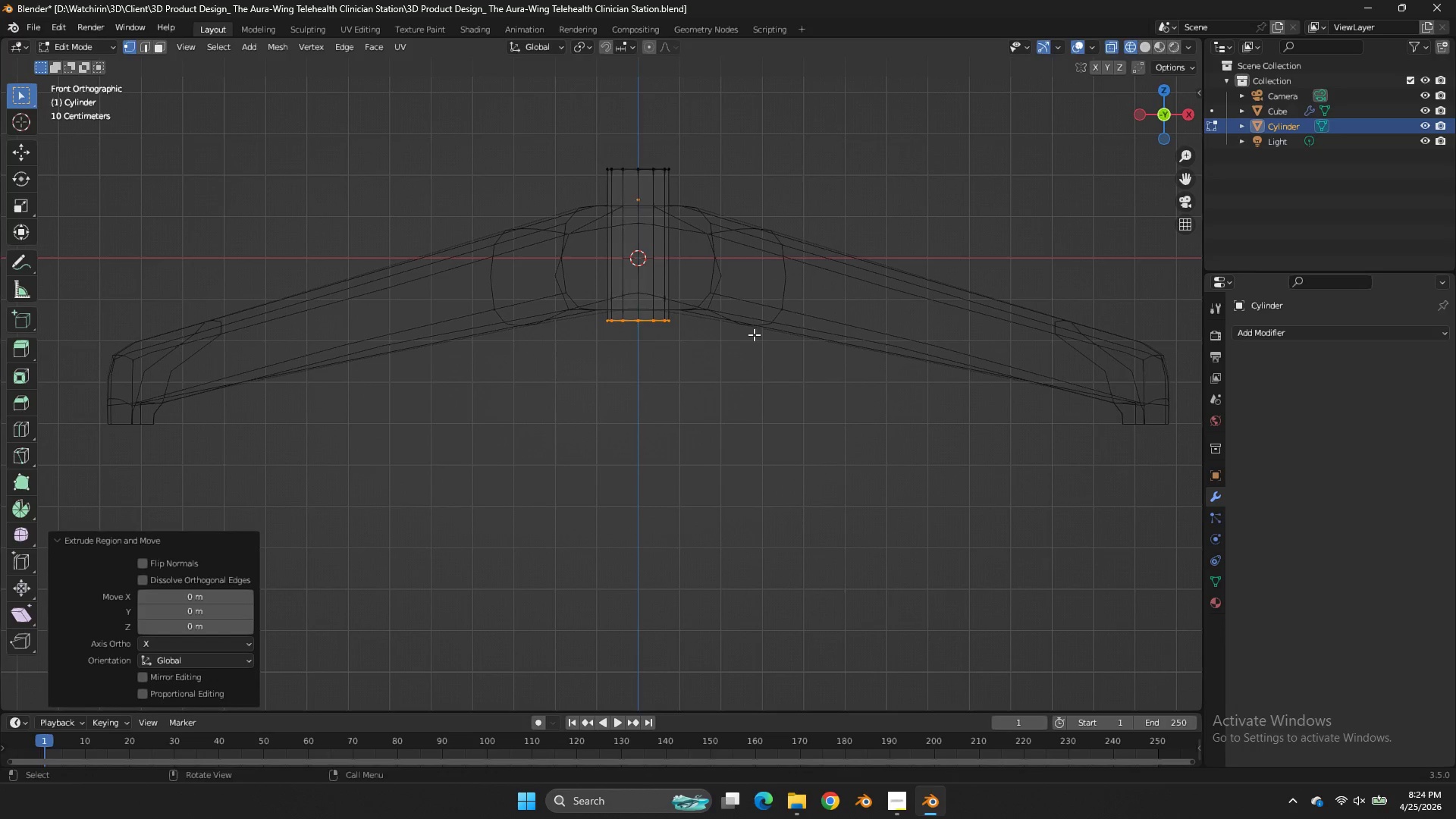 
right_click([754, 334])
 